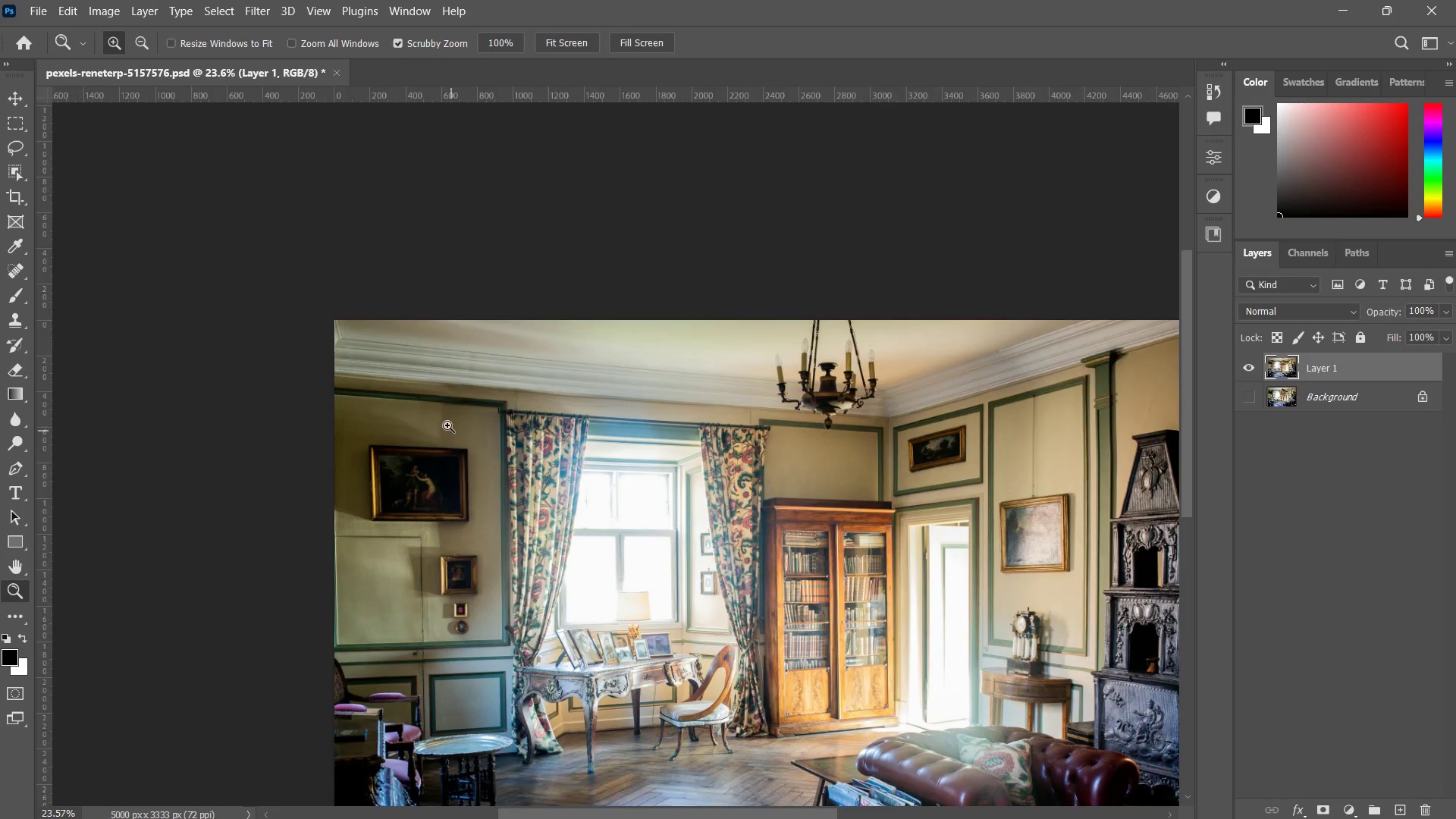 
left_click_drag(start_coordinate=[449, 391], to_coordinate=[539, 355])
 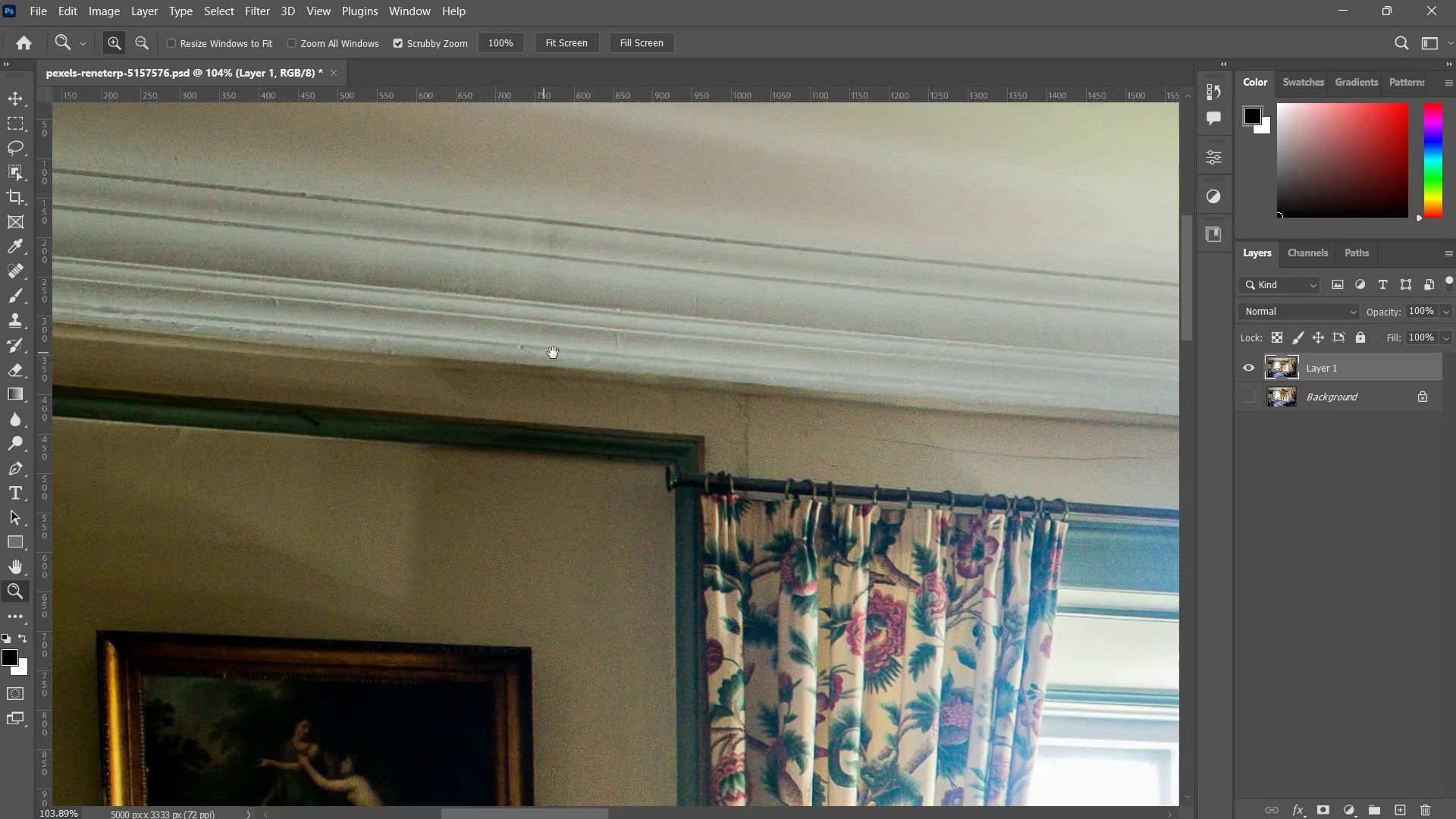 
hold_key(key=Space, duration=0.95)
 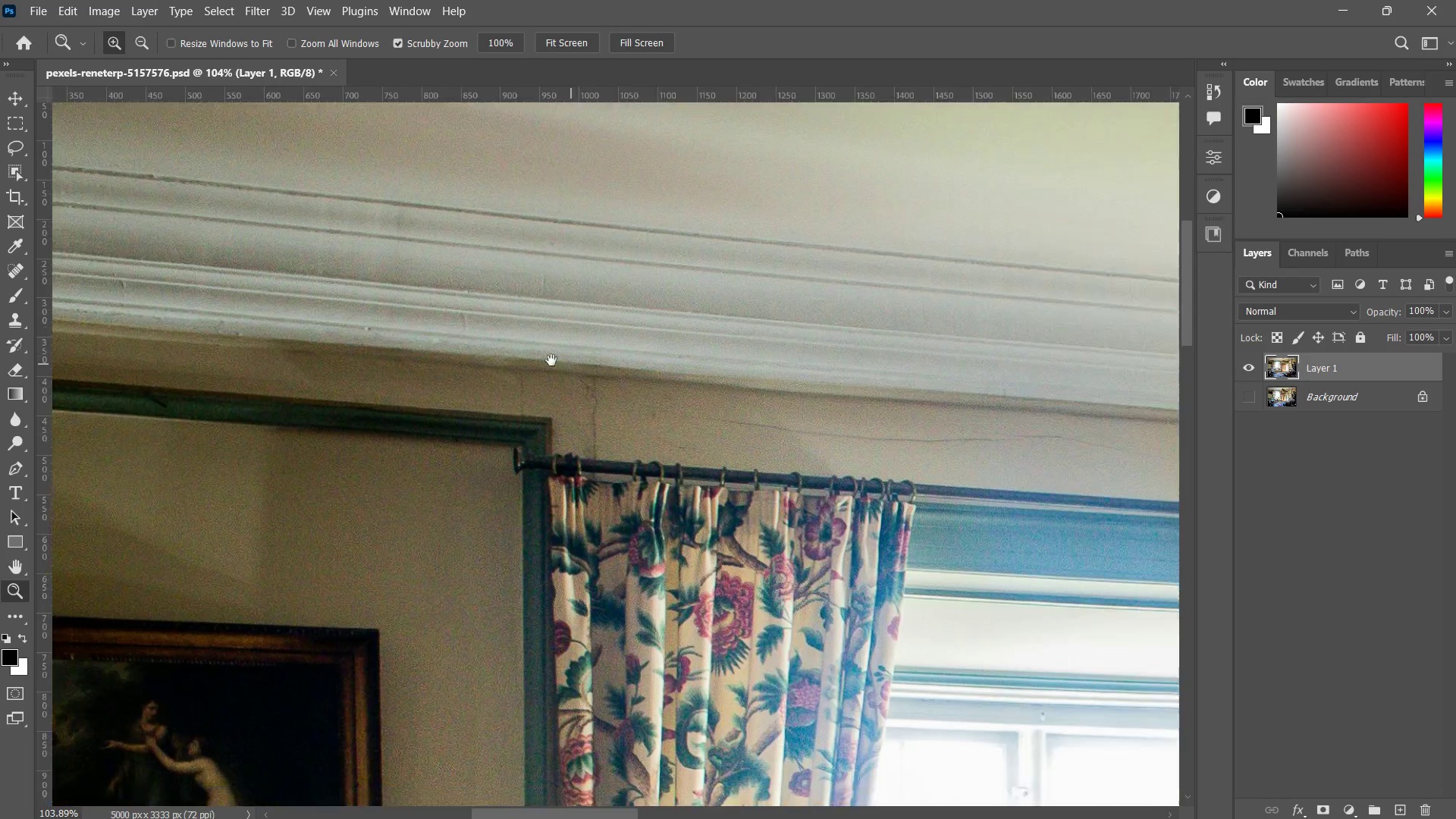 
hold_key(key=Space, duration=1.44)
 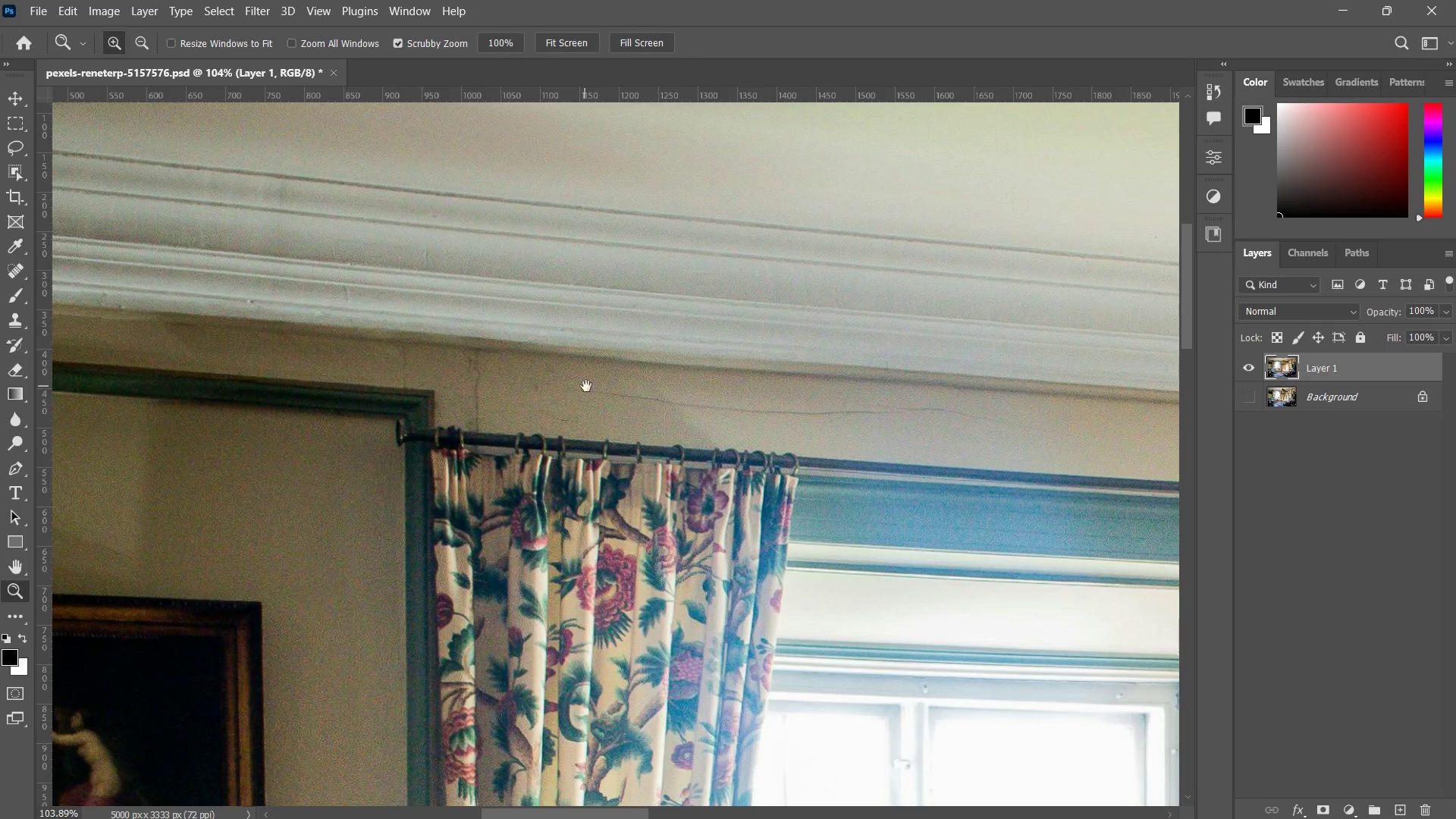 
left_click([748, 355])
 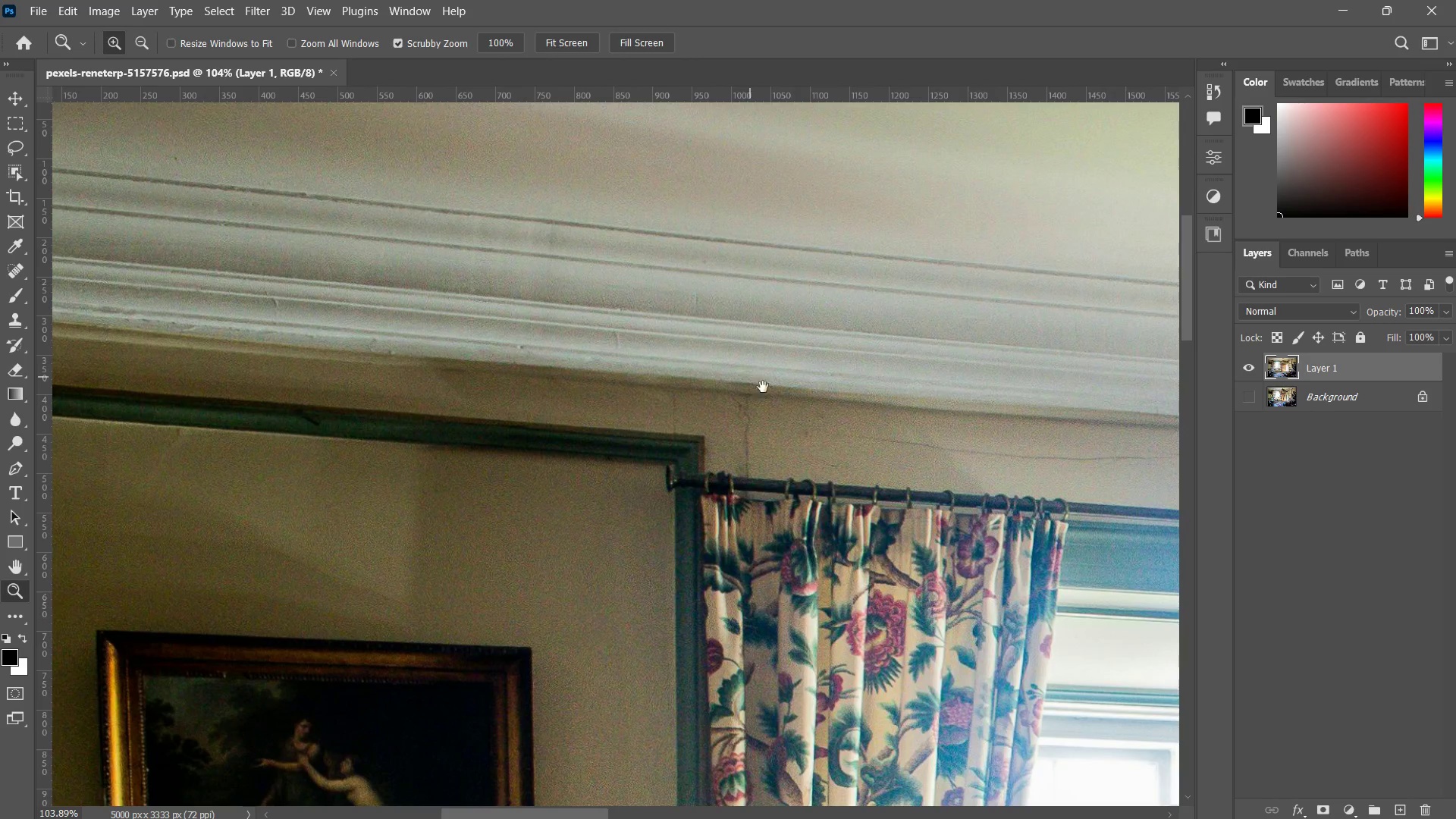 
left_click_drag(start_coordinate=[792, 397], to_coordinate=[522, 351])
 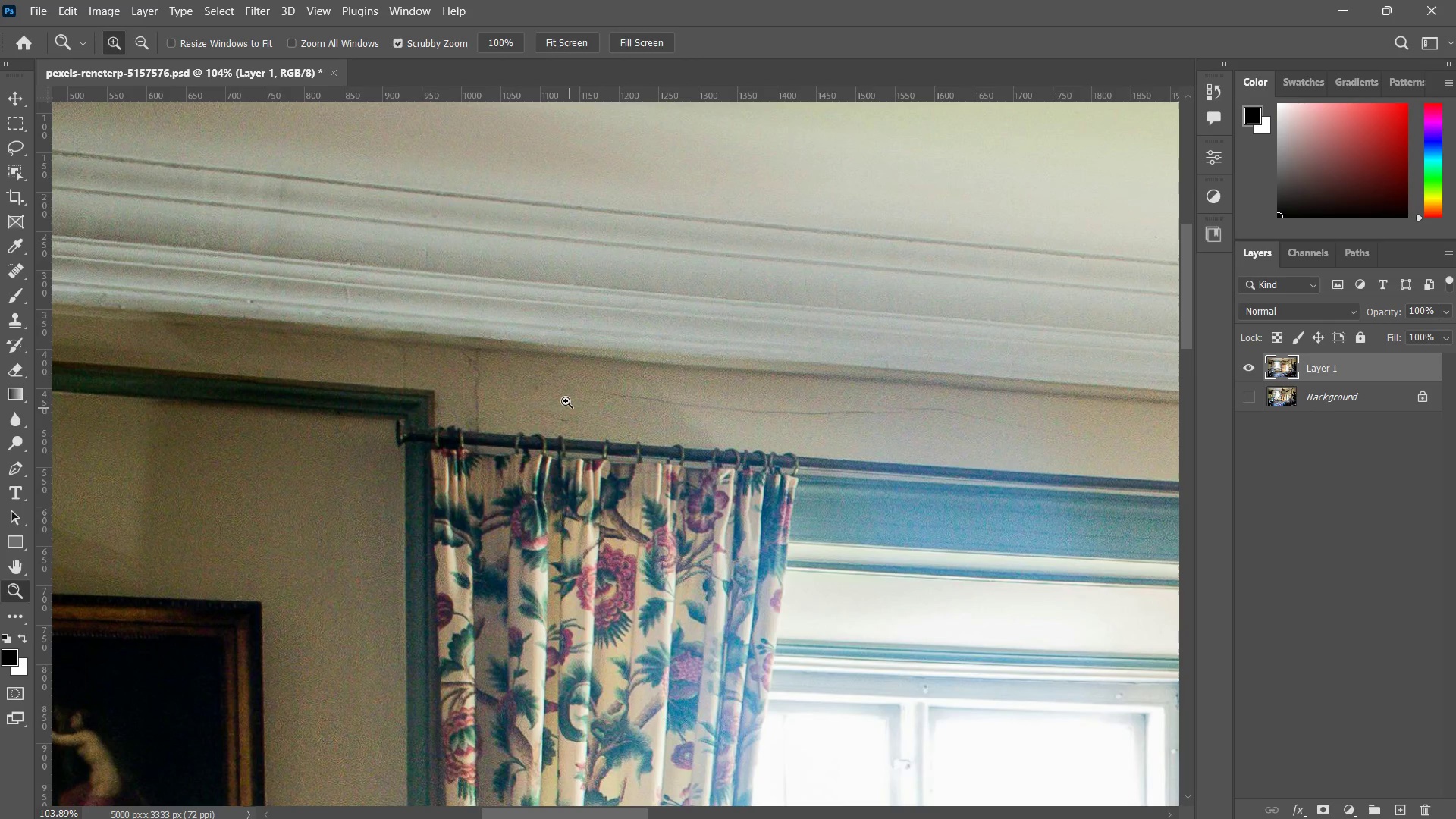 
hold_key(key=Space, duration=0.67)
 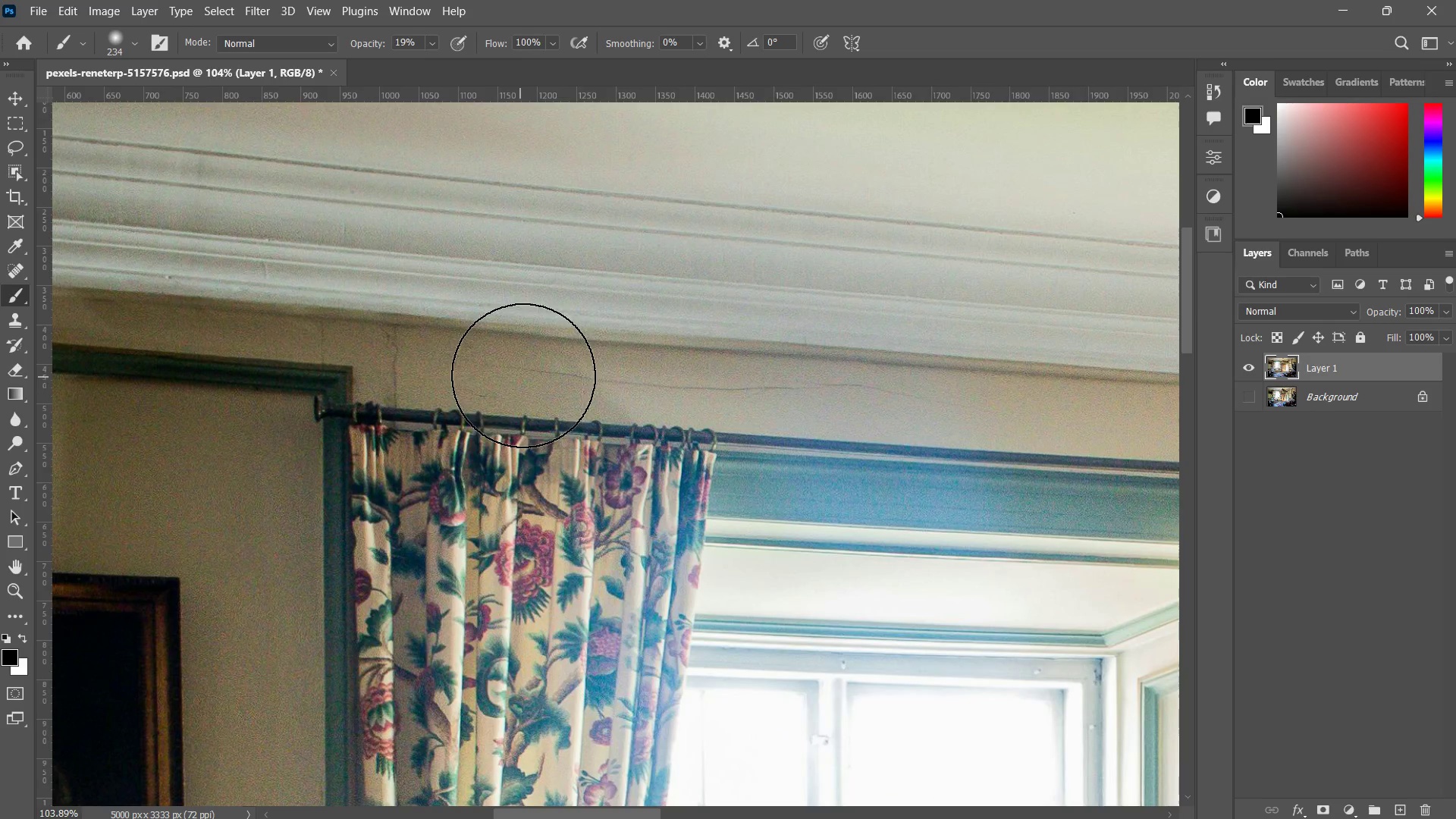 
left_click_drag(start_coordinate=[586, 386], to_coordinate=[504, 362])
 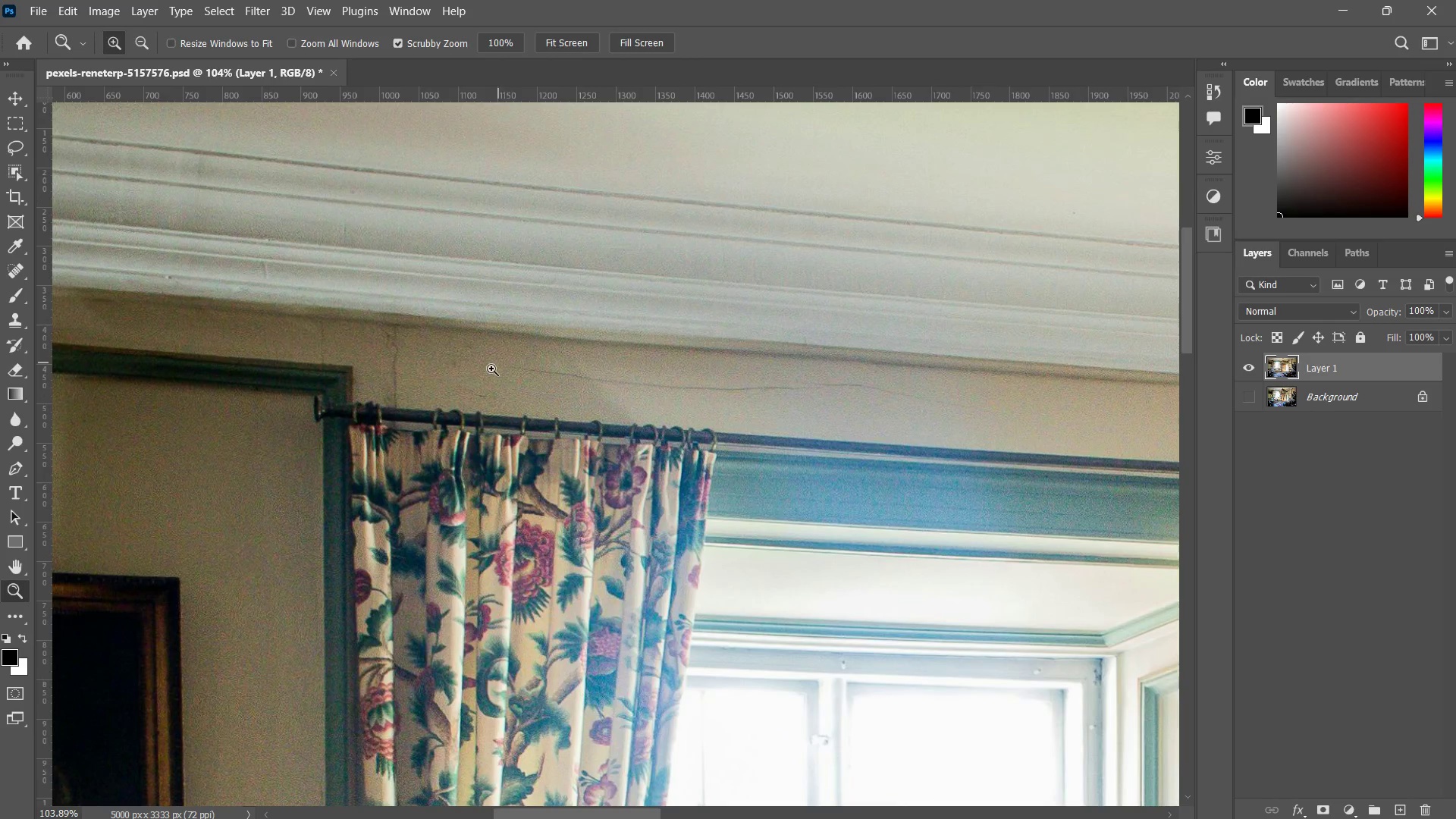 
type(bj)
 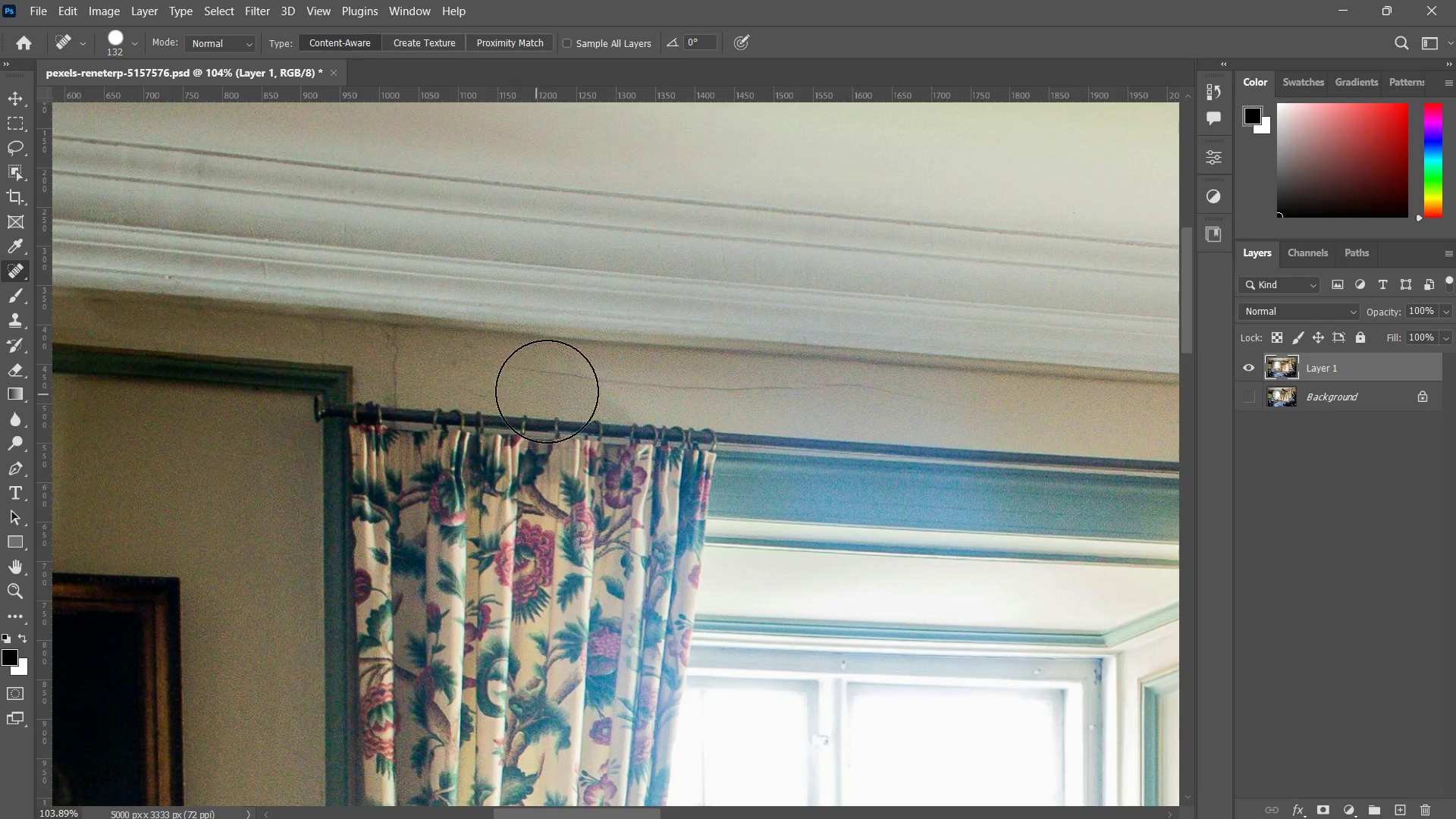 
hold_key(key=AltLeft, duration=0.88)
 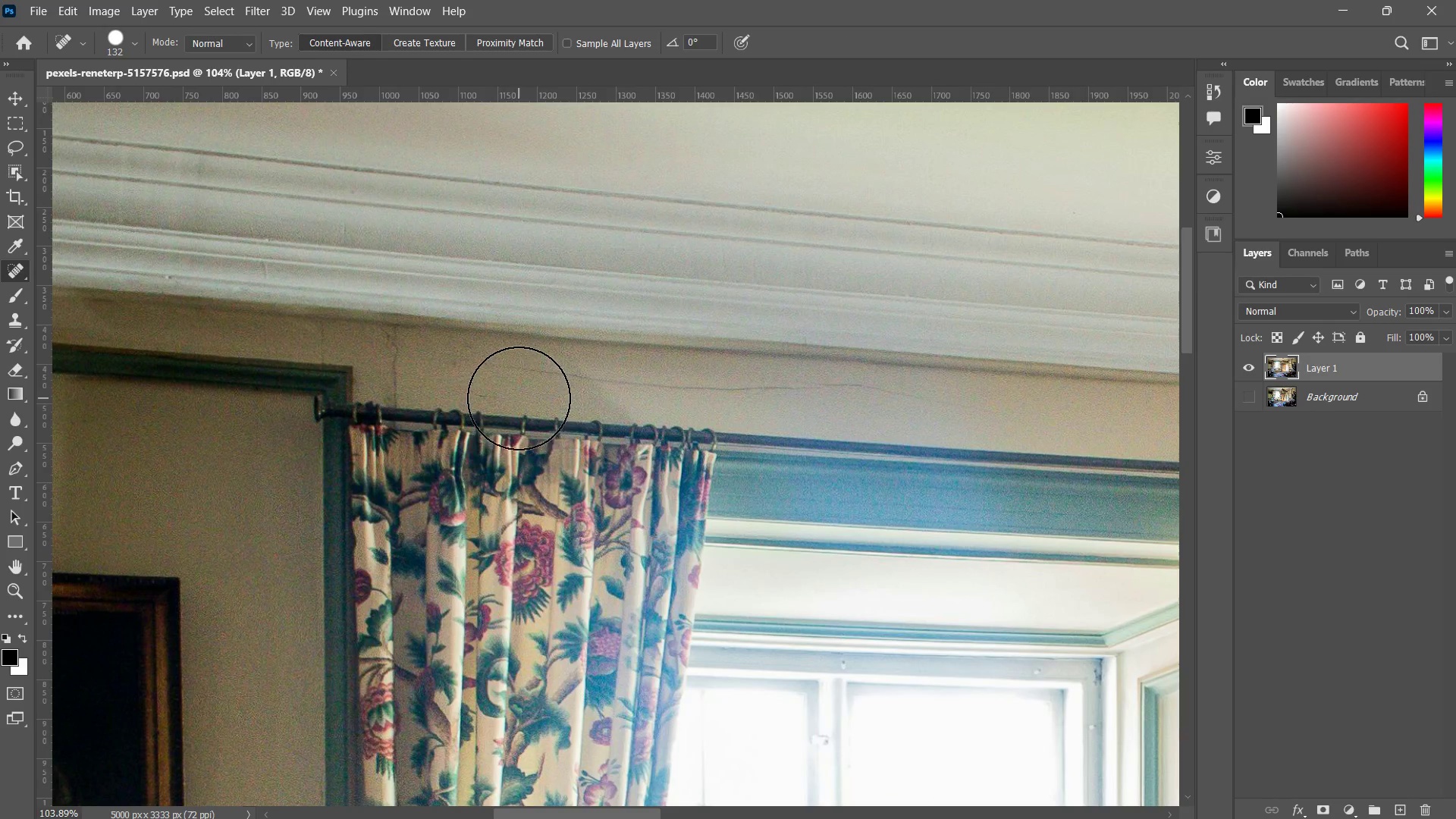 
hold_key(key=AltLeft, duration=0.62)
 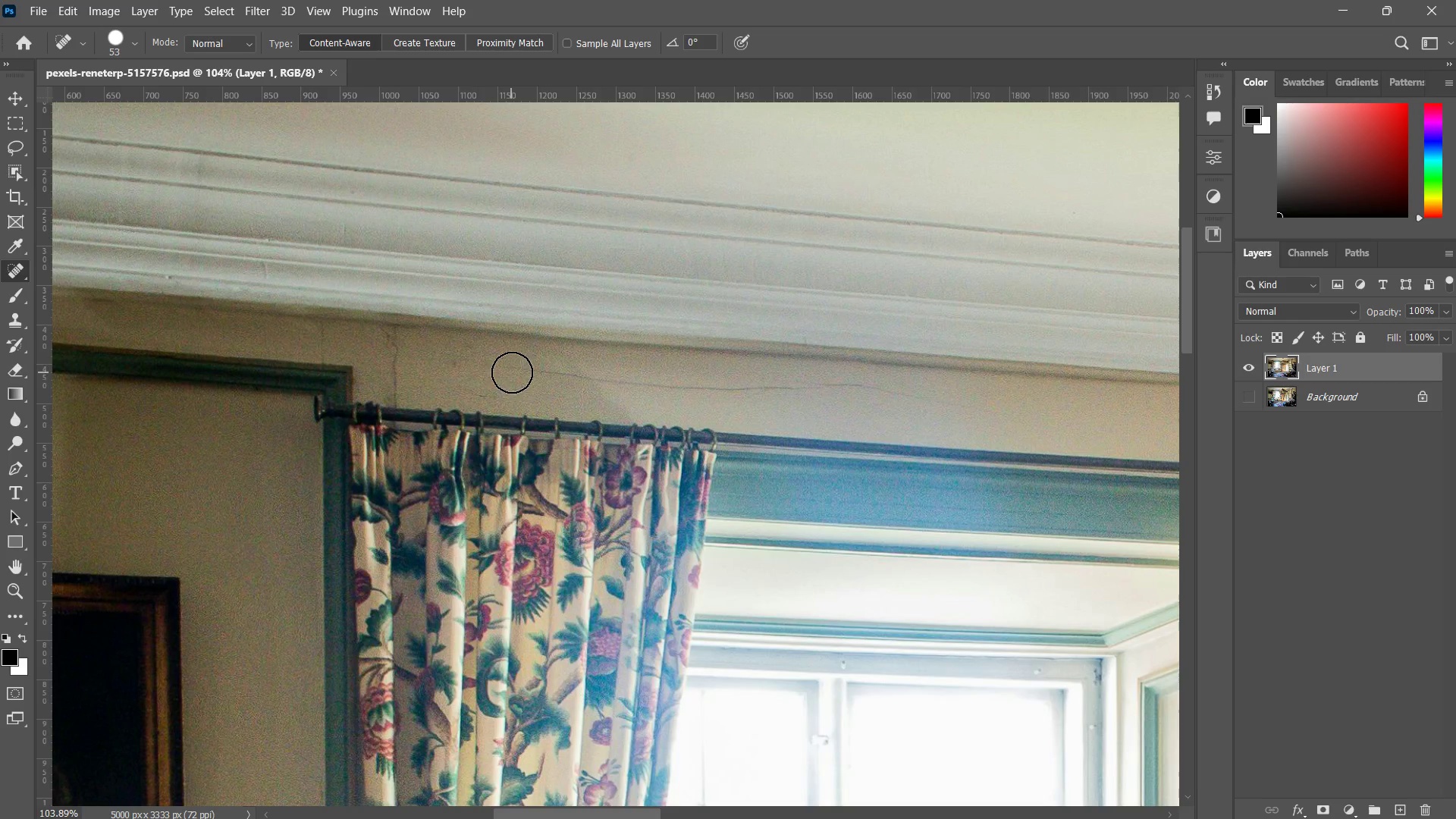 
left_click_drag(start_coordinate=[512, 372], to_coordinate=[968, 408])
 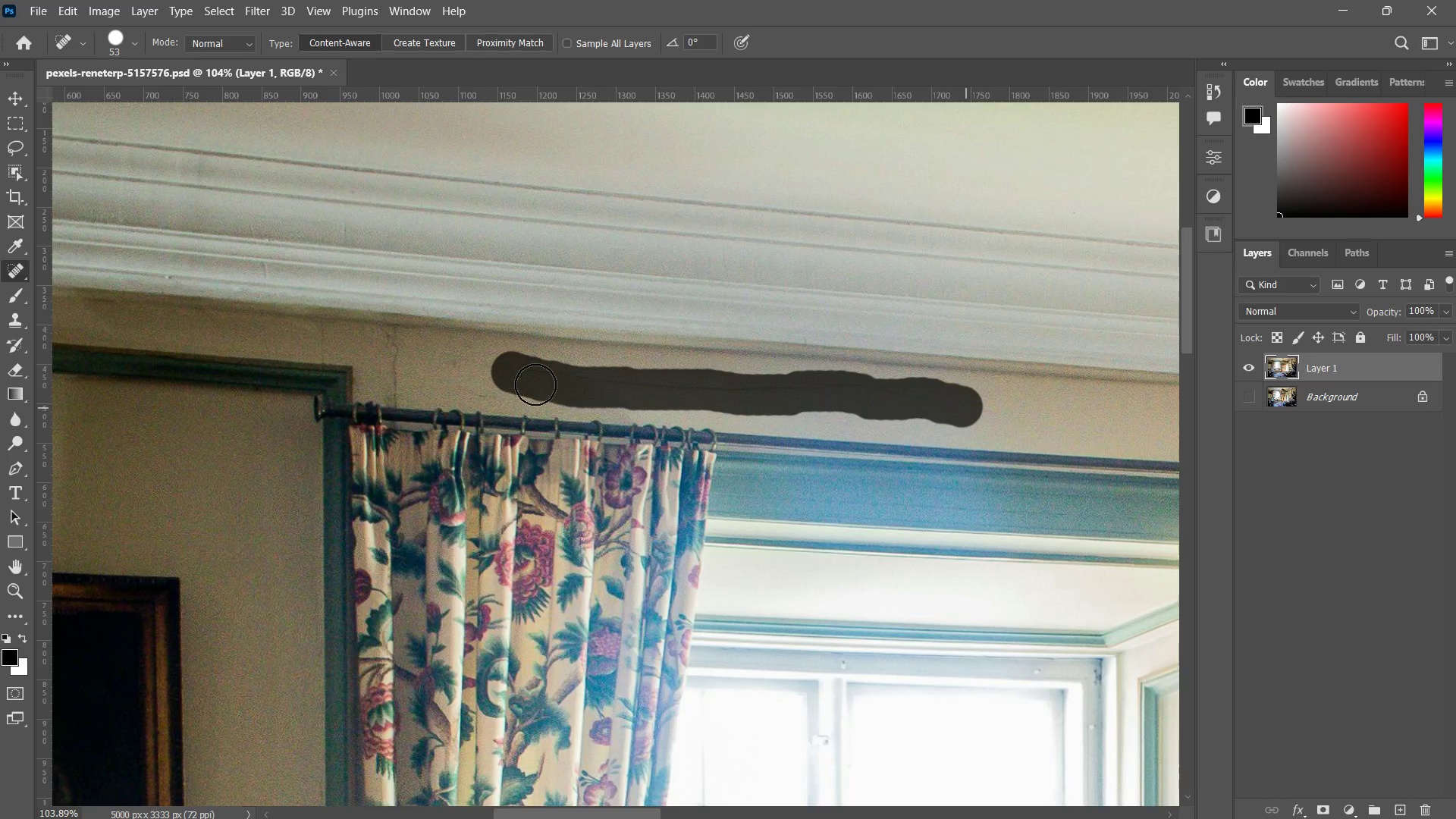 
hold_key(key=Space, duration=0.55)
 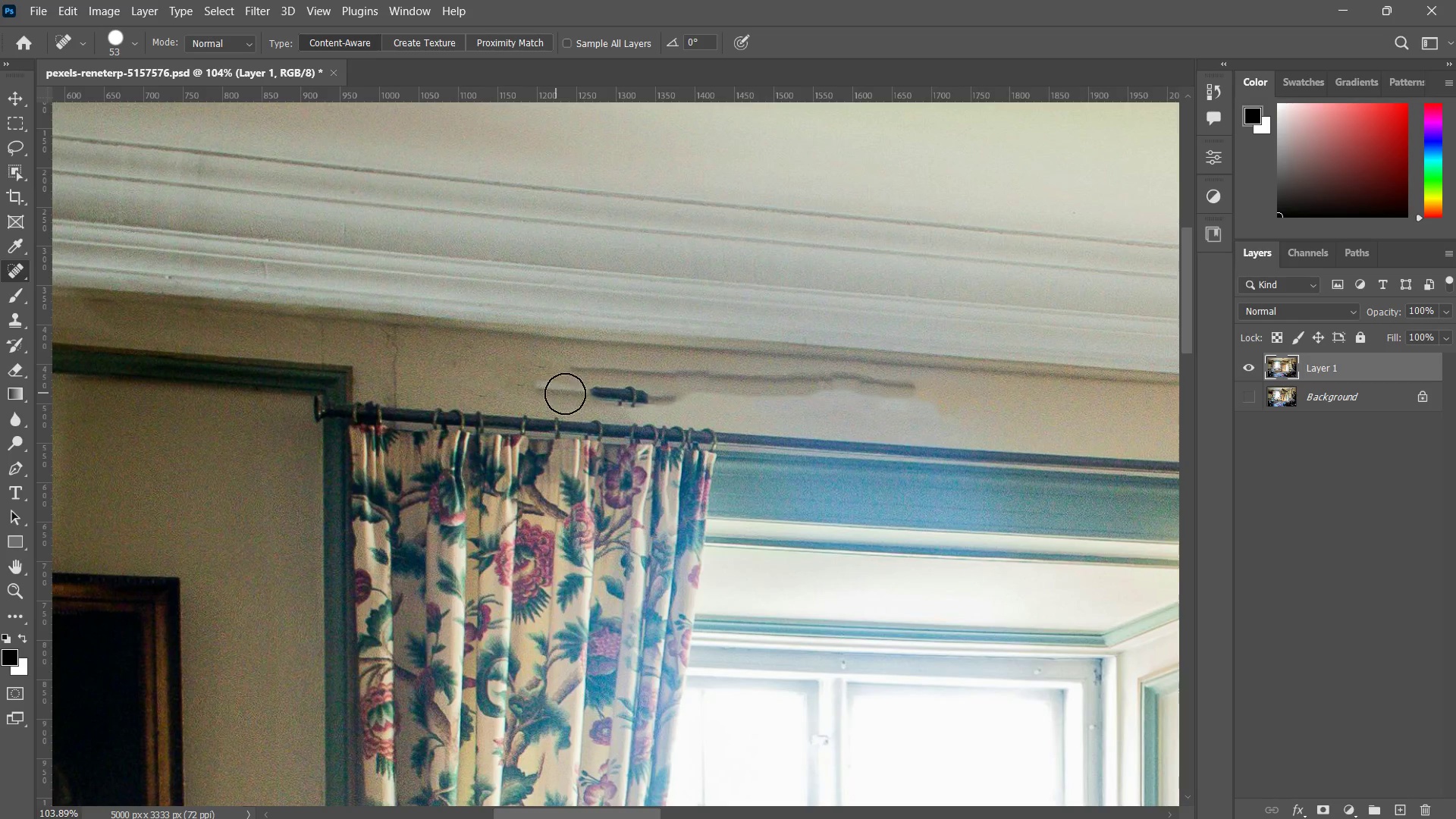 
key(Control+ControlLeft)
 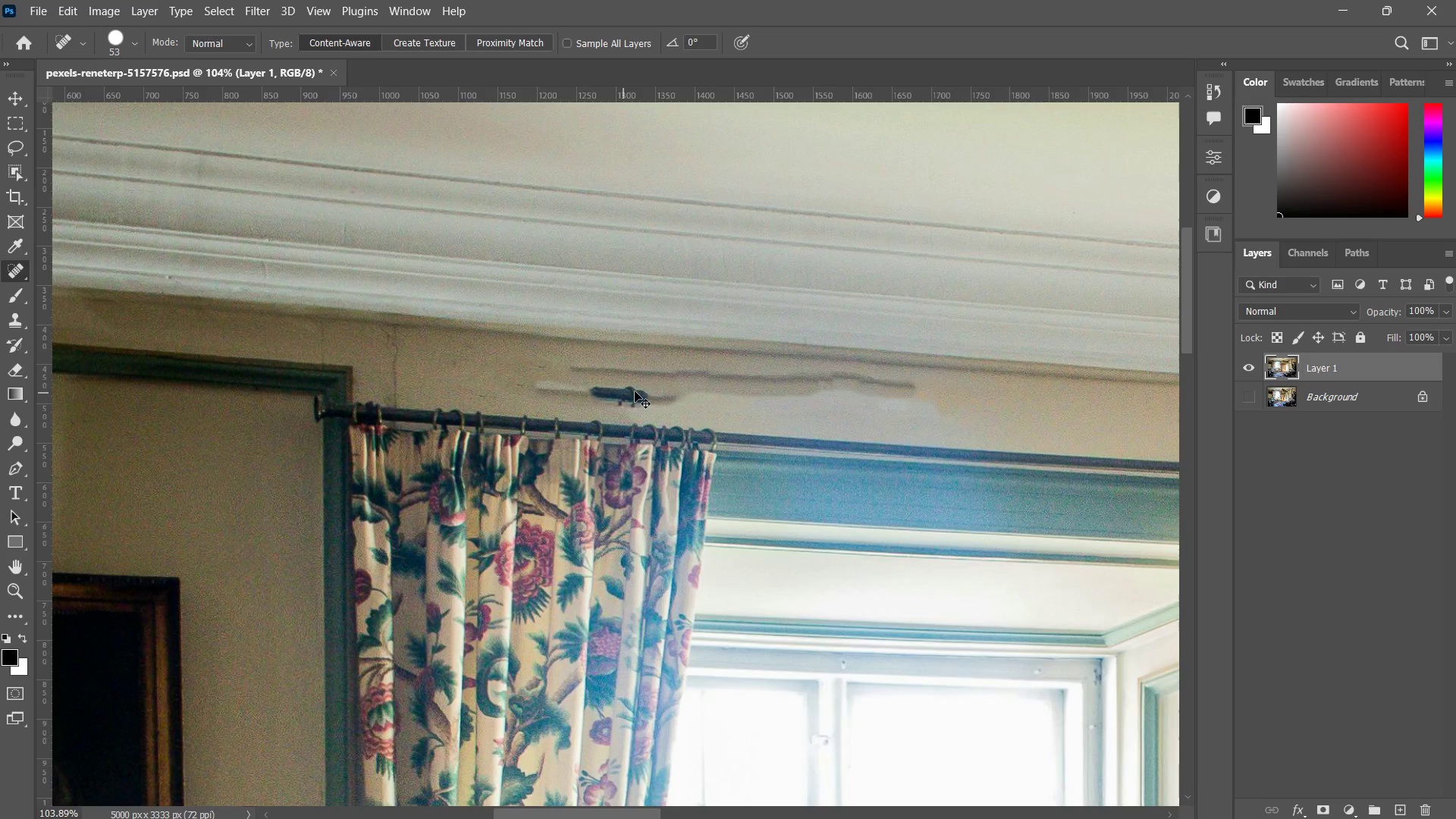 
key(Control+Z)
 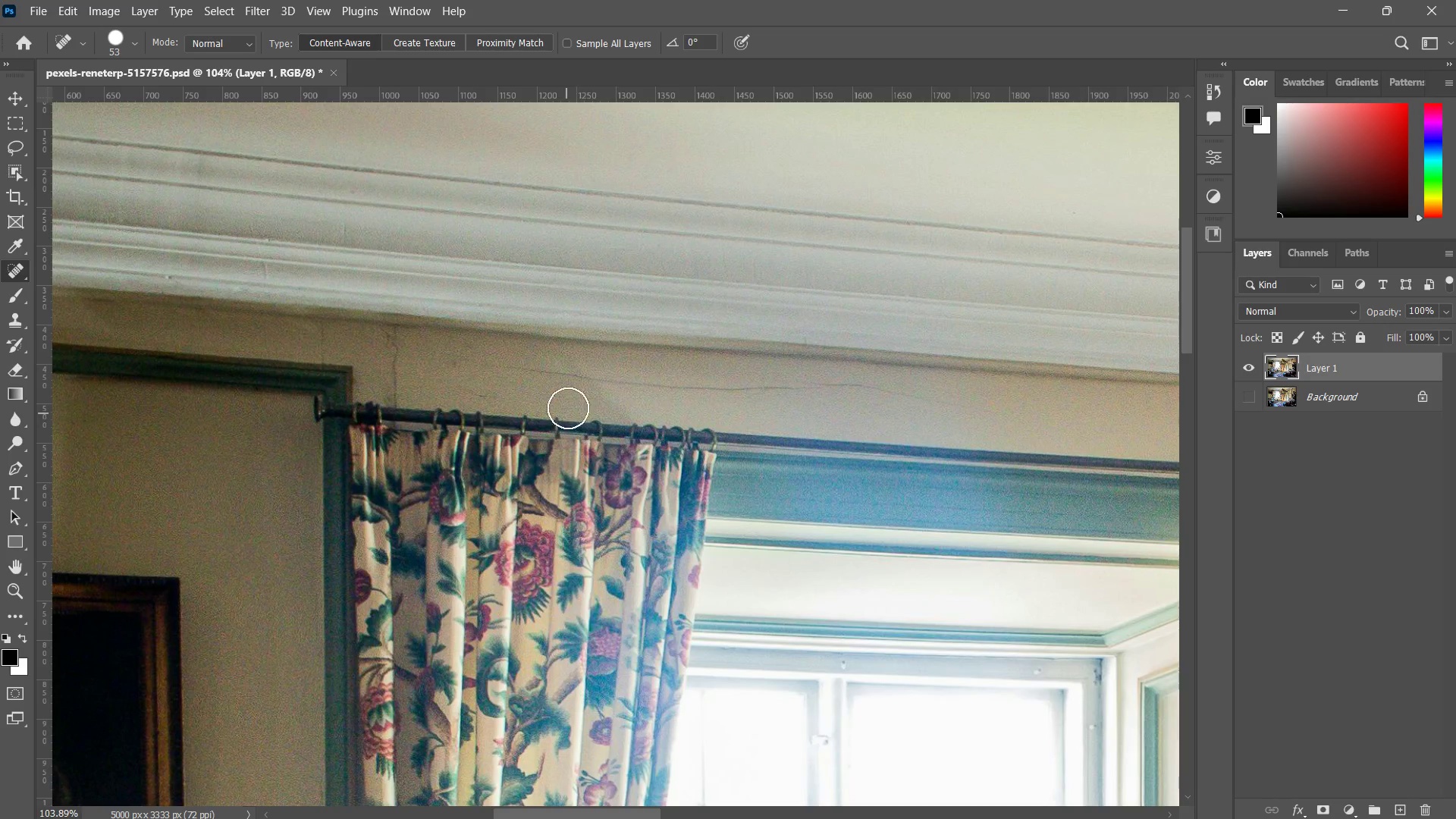 
hold_key(key=AltLeft, duration=0.55)
 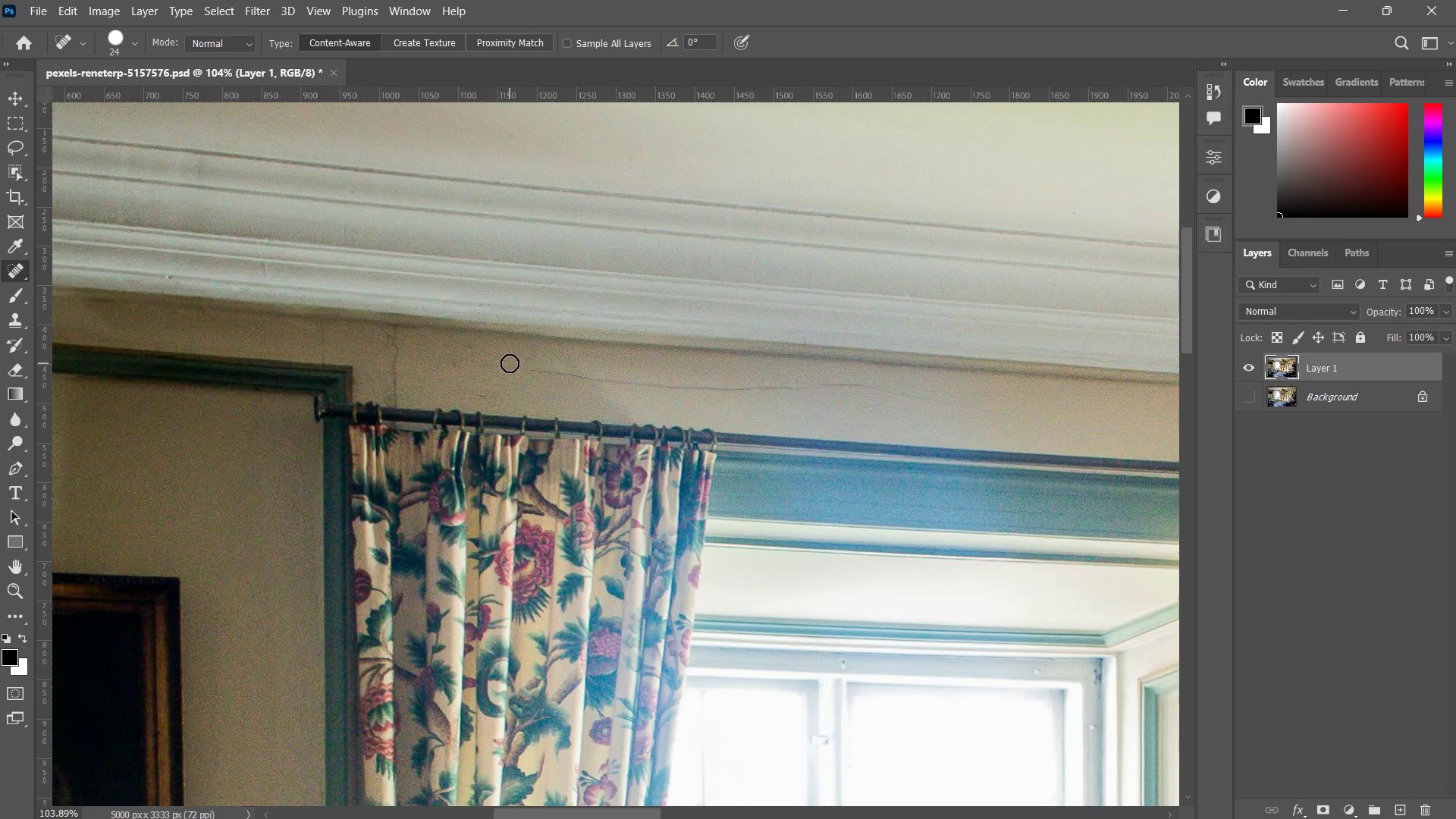 
left_click_drag(start_coordinate=[510, 363], to_coordinate=[588, 384])
 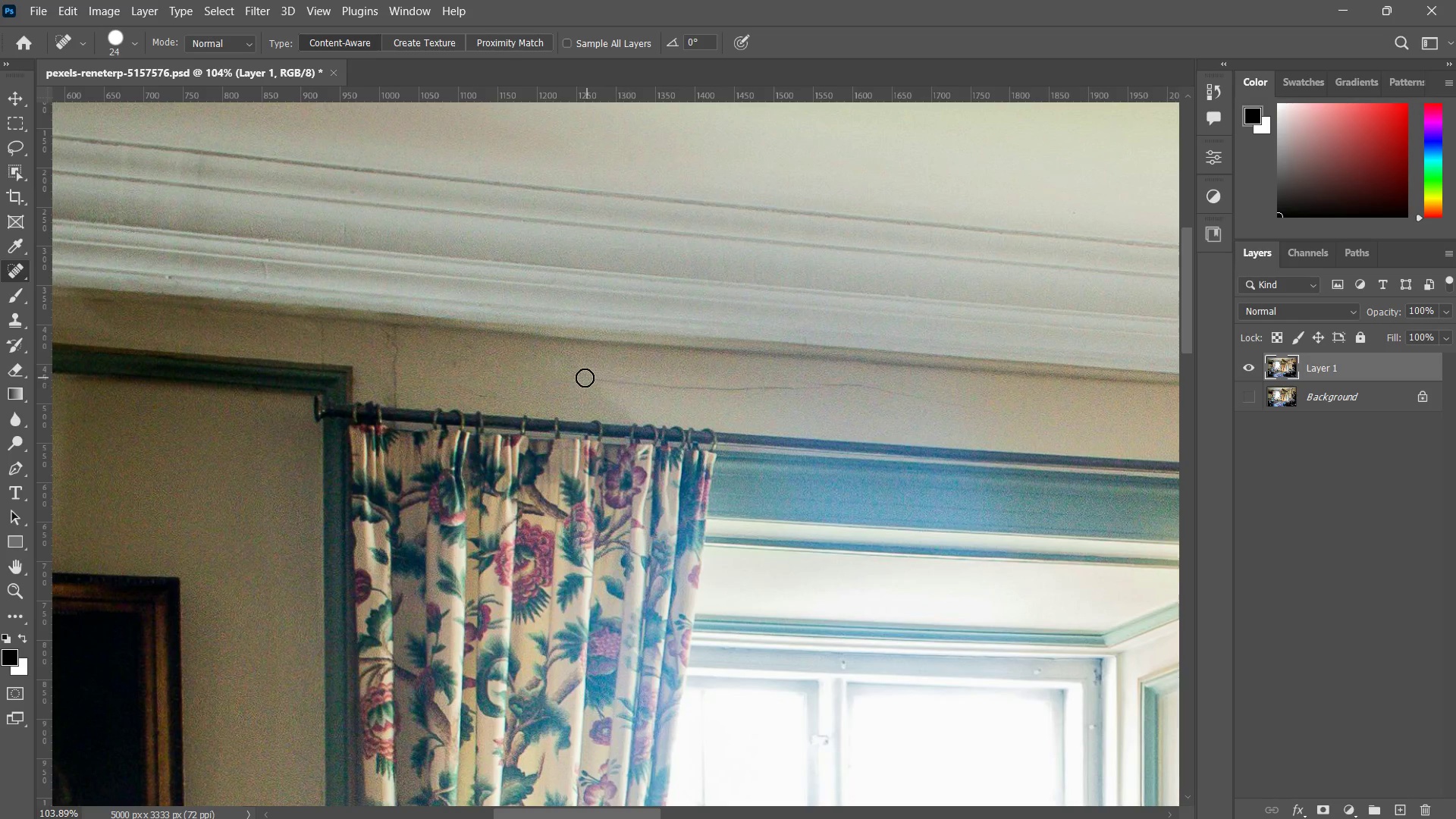 
left_click_drag(start_coordinate=[582, 376], to_coordinate=[639, 386])
 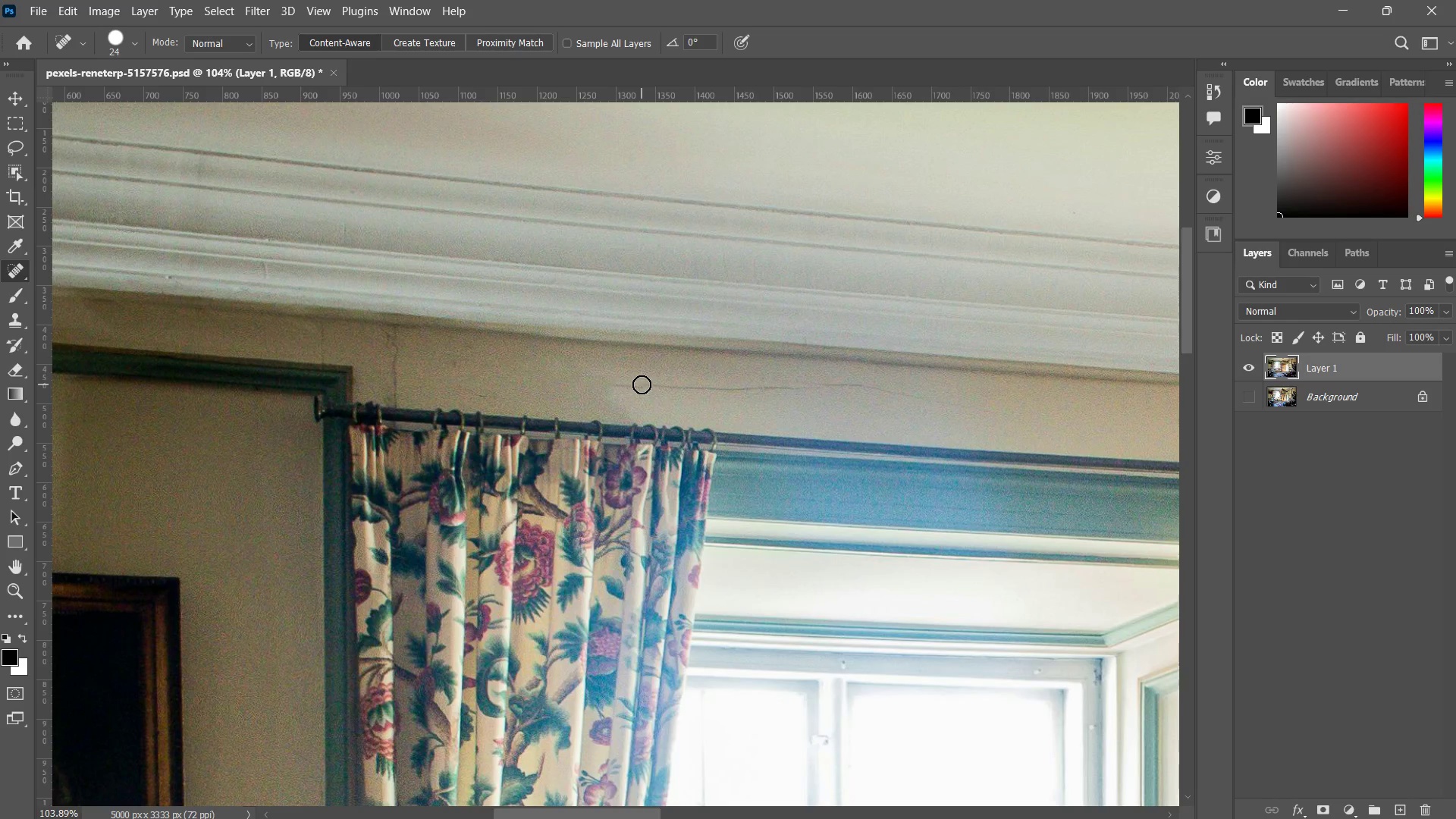 
left_click_drag(start_coordinate=[642, 385], to_coordinate=[711, 384])
 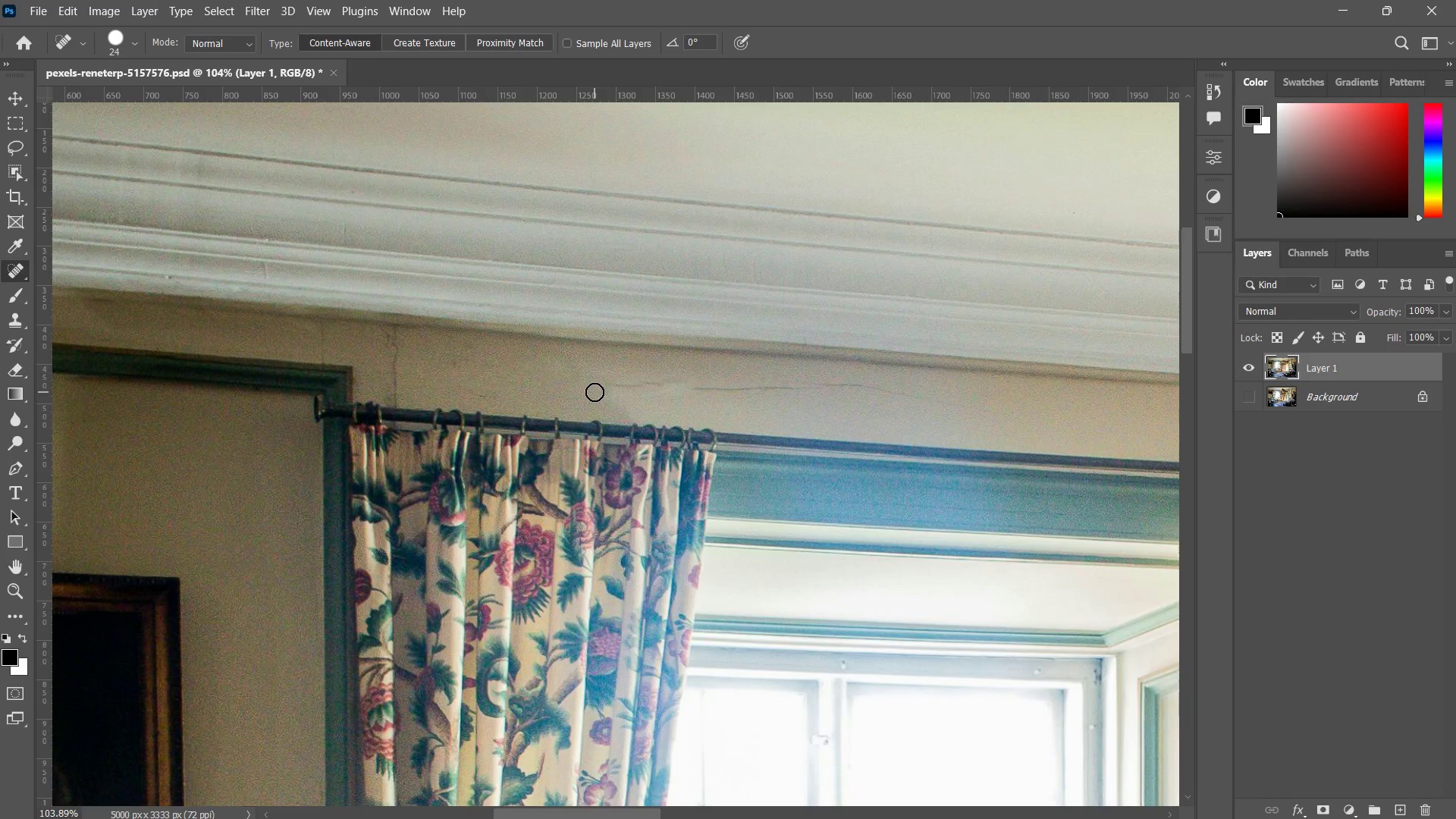 
left_click_drag(start_coordinate=[598, 393], to_coordinate=[687, 403])
 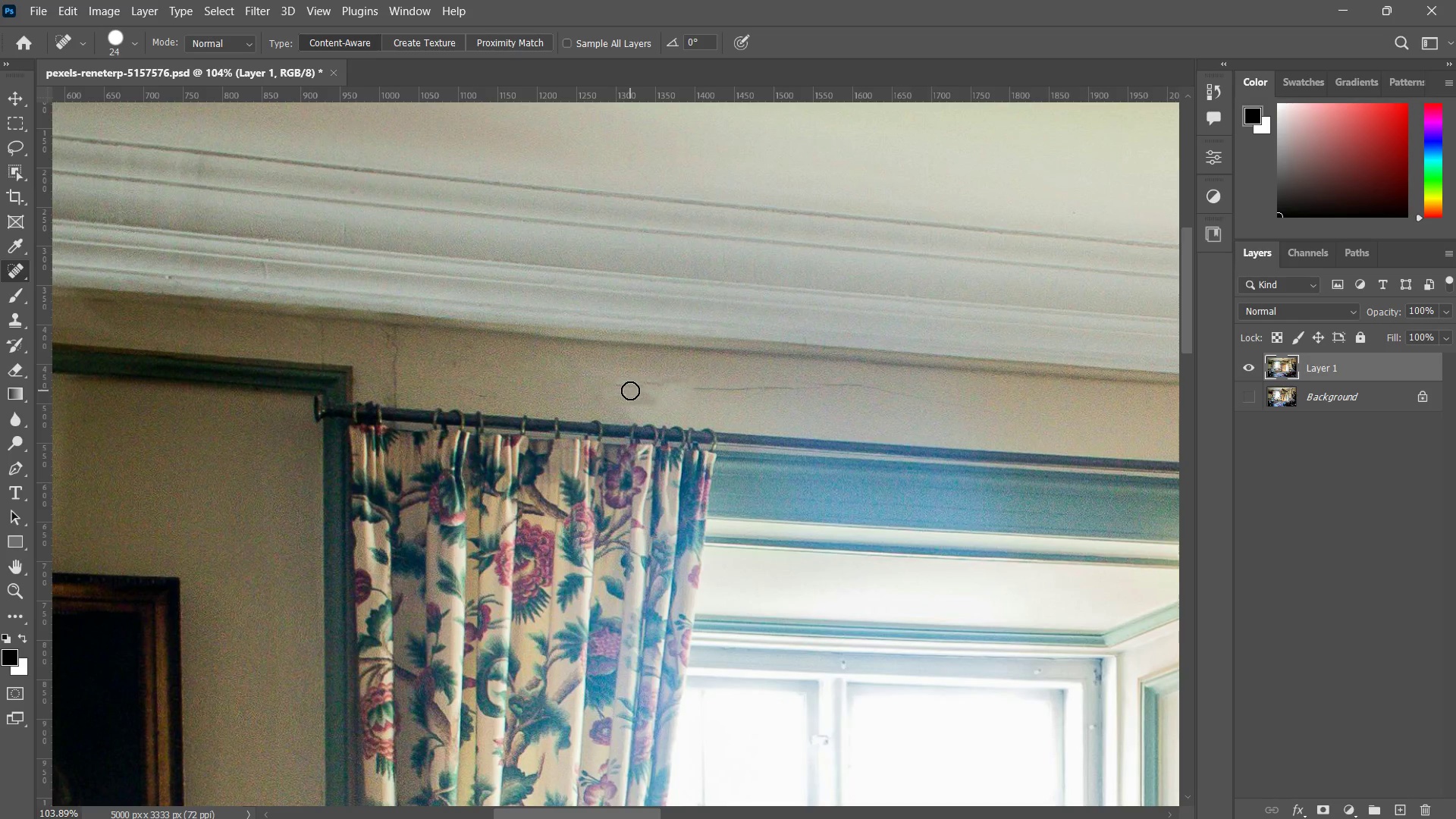 
key(Control+ControlLeft)
 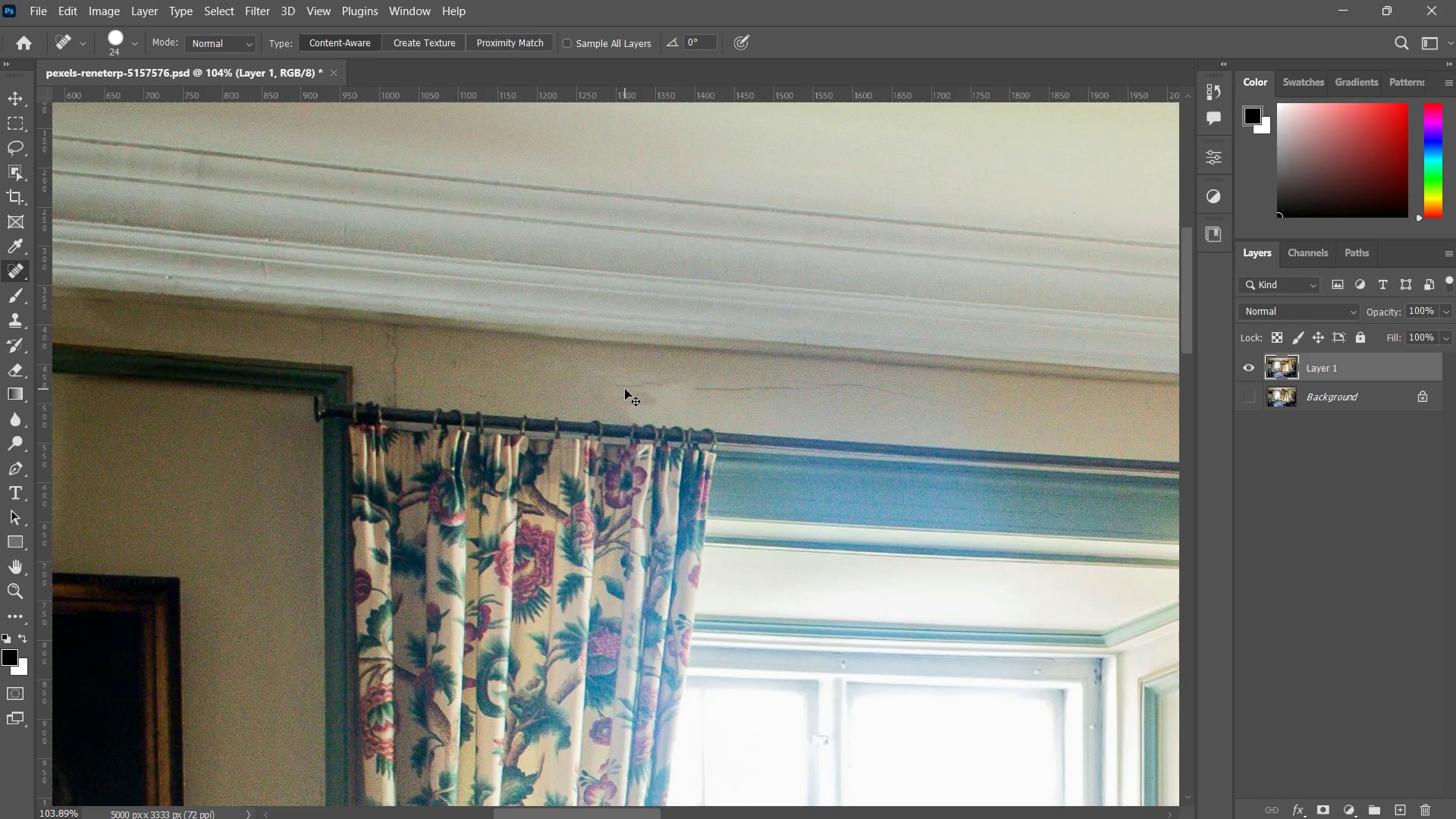 
key(Control+Z)
 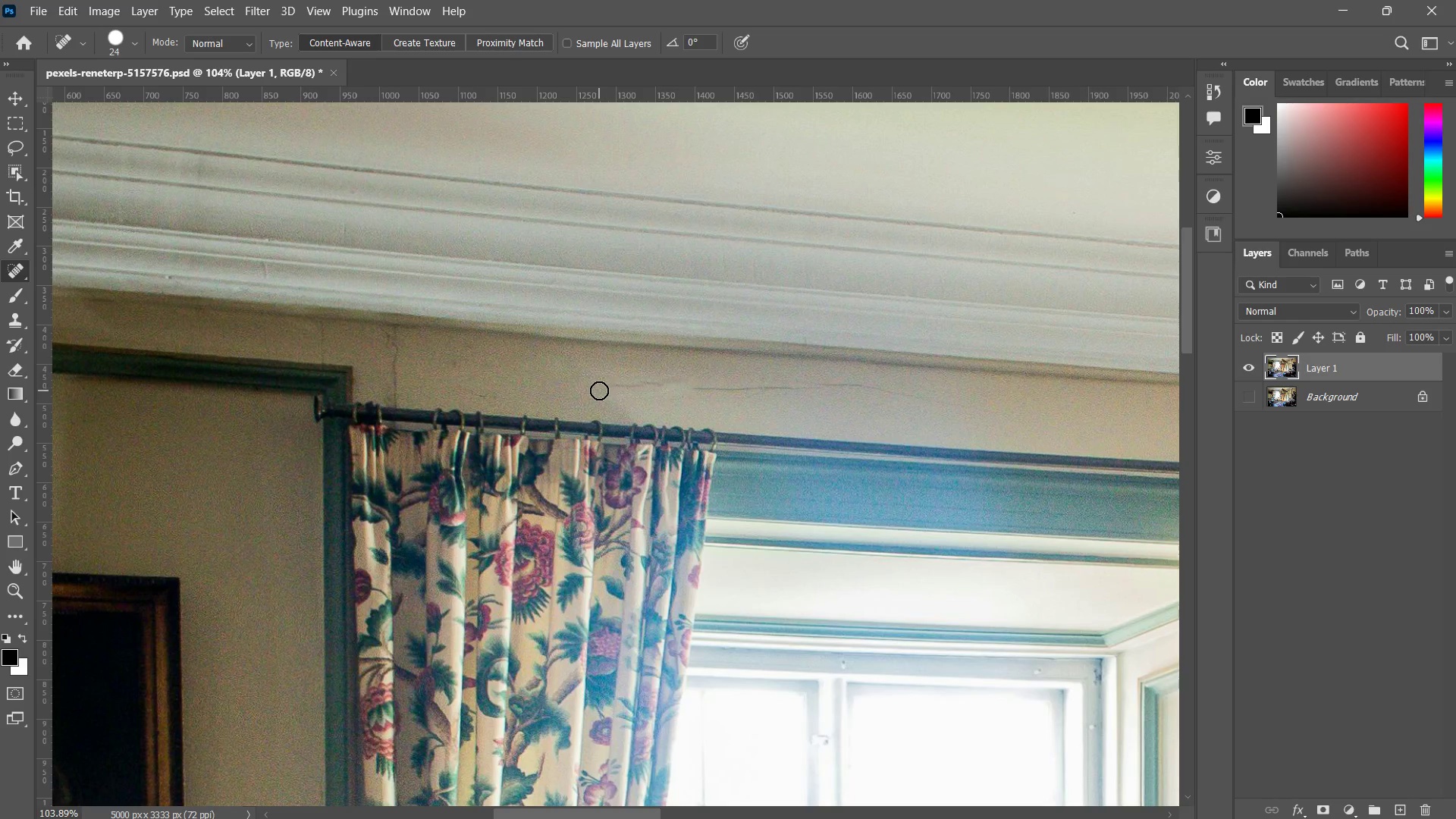 
key(Control+ControlLeft)
 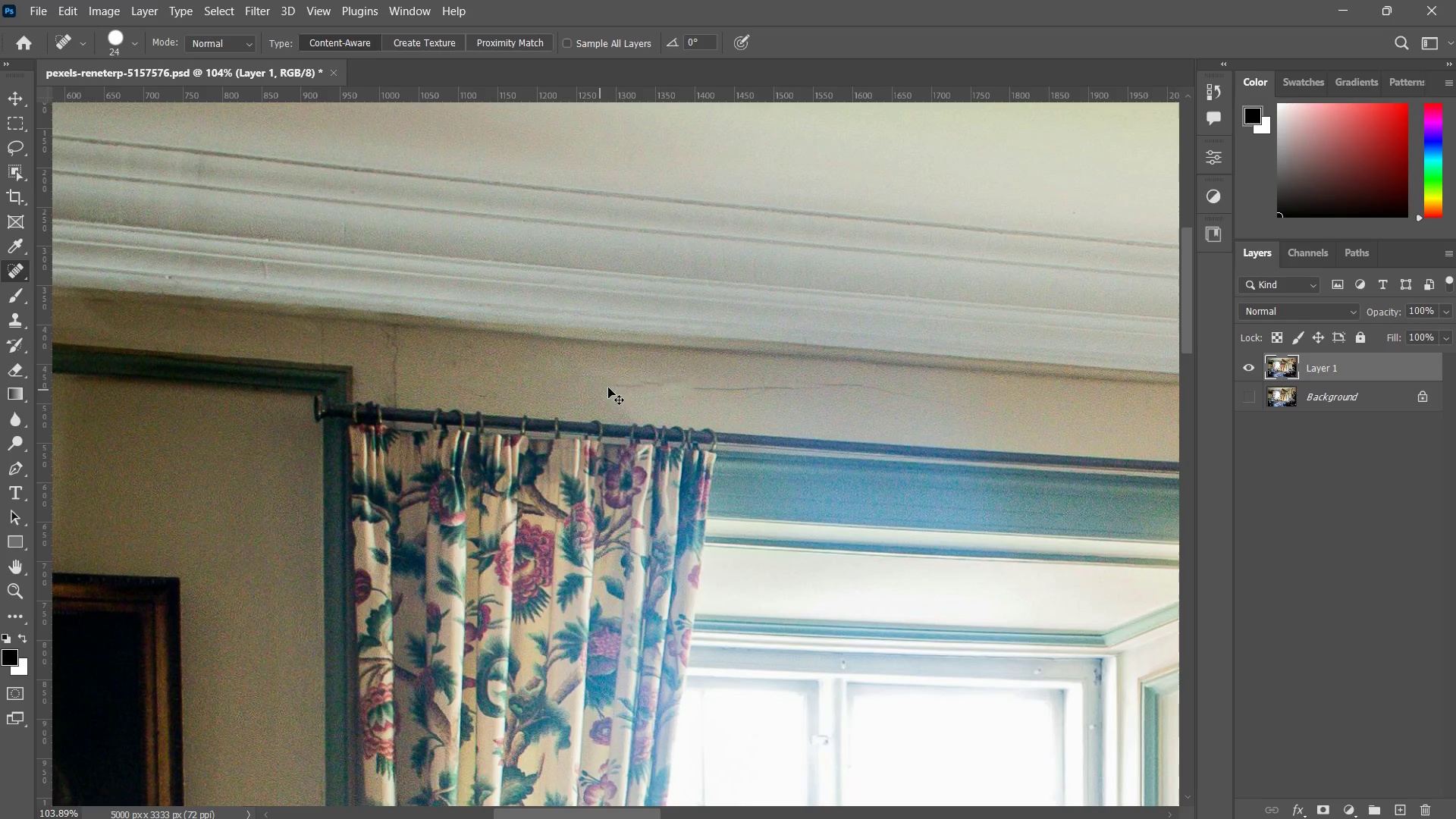 
key(Control+Z)
 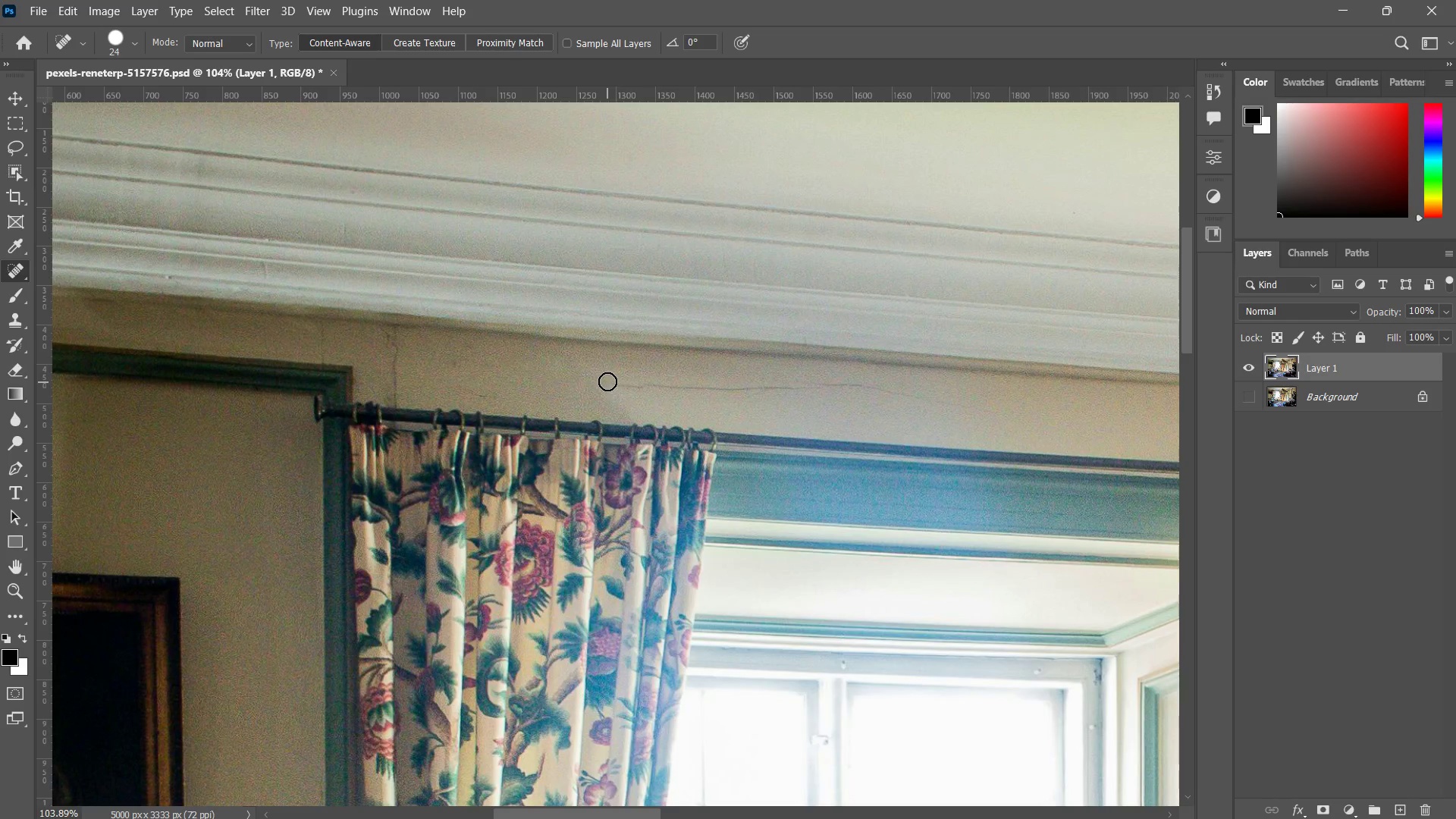 
left_click_drag(start_coordinate=[608, 381], to_coordinate=[654, 381])
 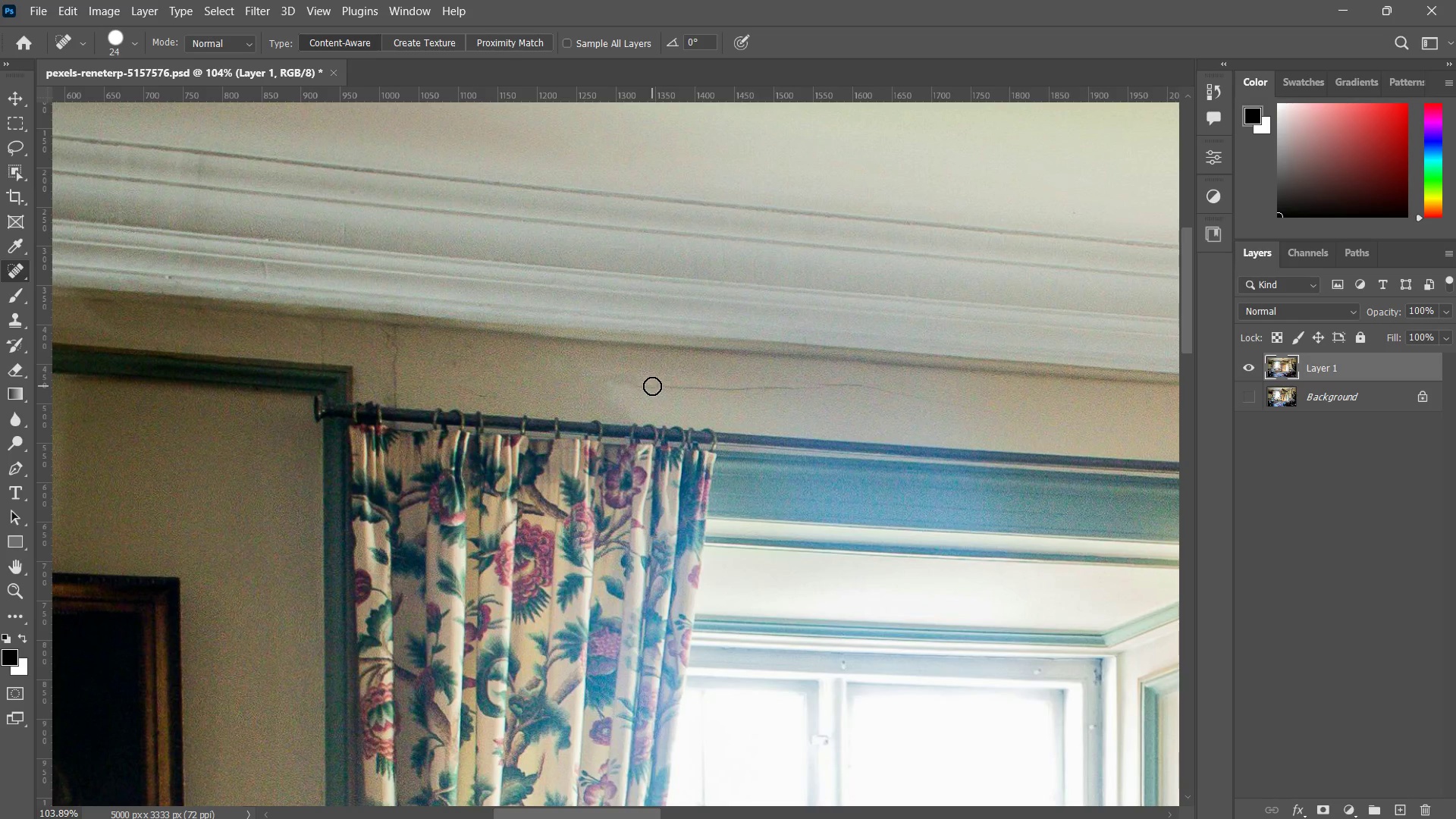 
left_click_drag(start_coordinate=[652, 386], to_coordinate=[705, 388])
 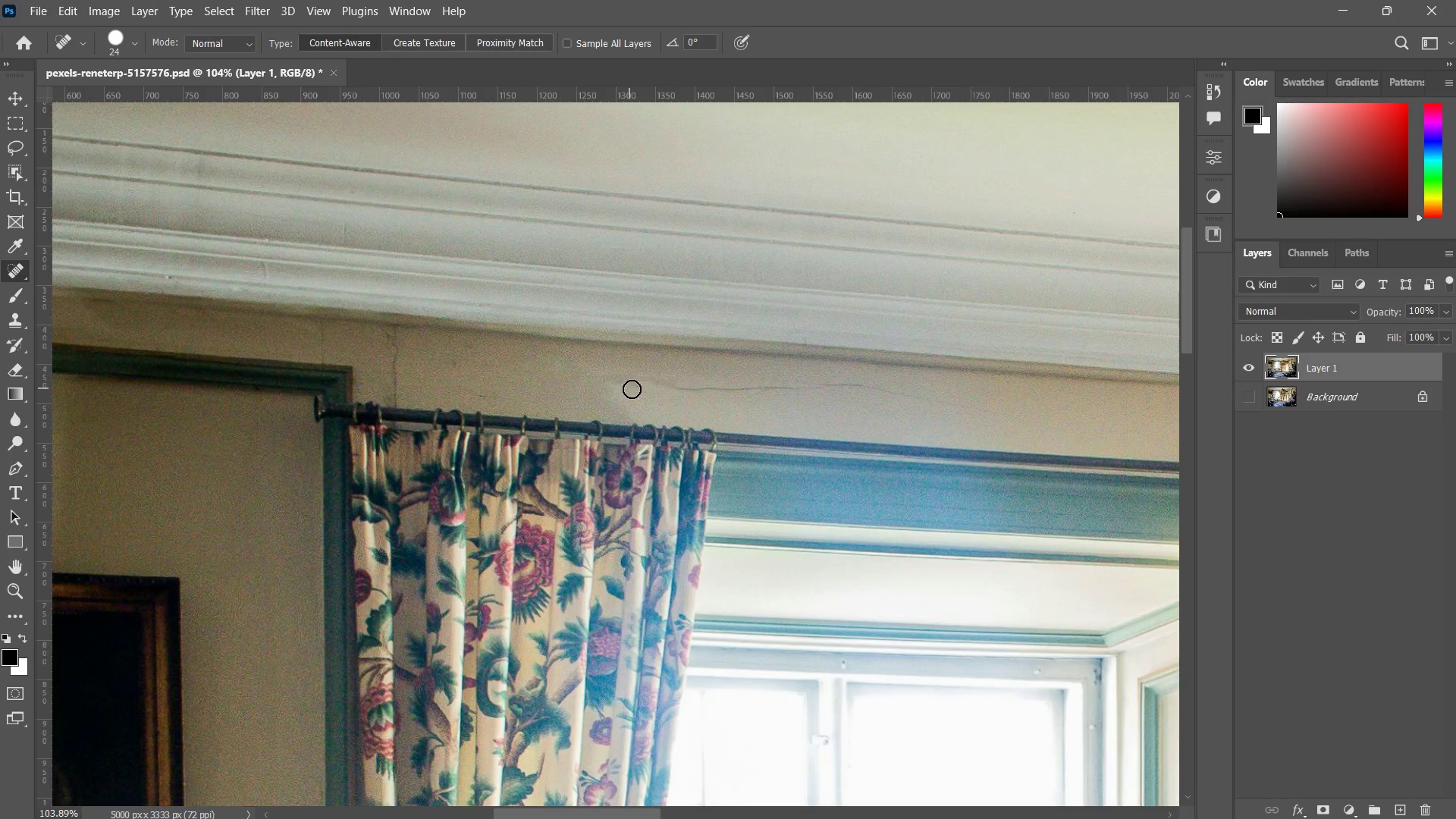 
left_click_drag(start_coordinate=[626, 387], to_coordinate=[744, 390])
 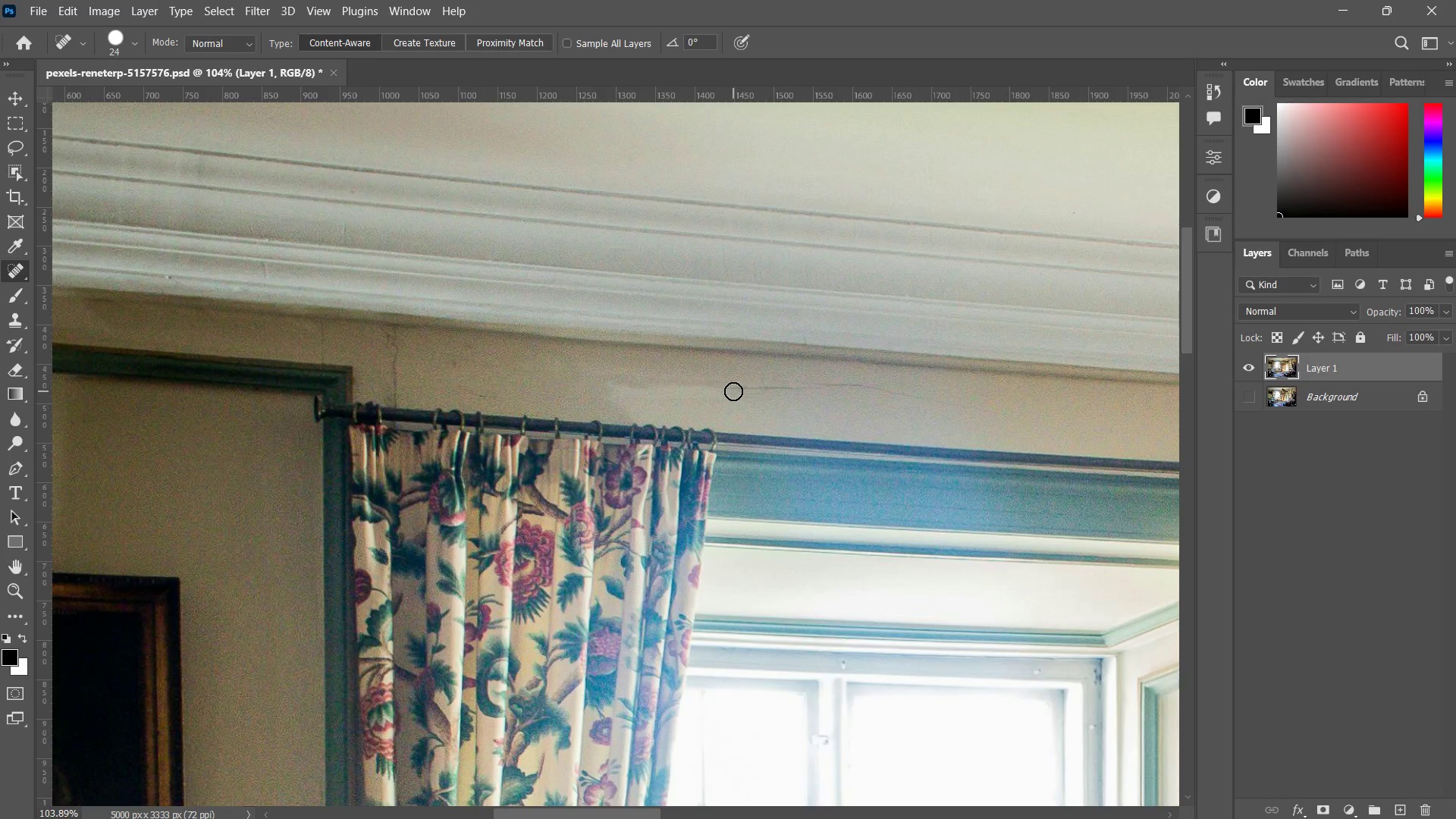 
left_click_drag(start_coordinate=[733, 391], to_coordinate=[862, 391])
 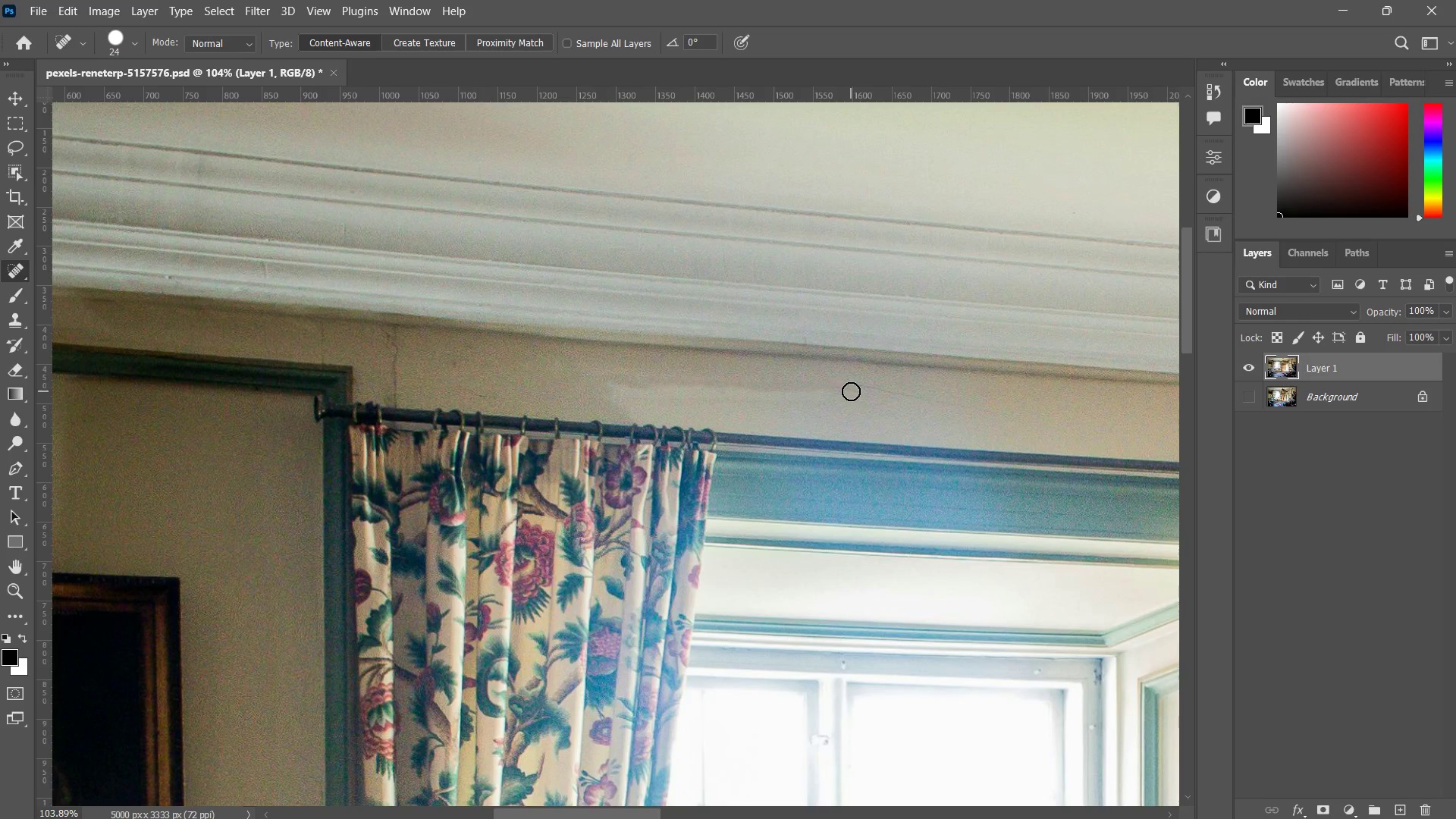 
left_click_drag(start_coordinate=[849, 391], to_coordinate=[934, 393])
 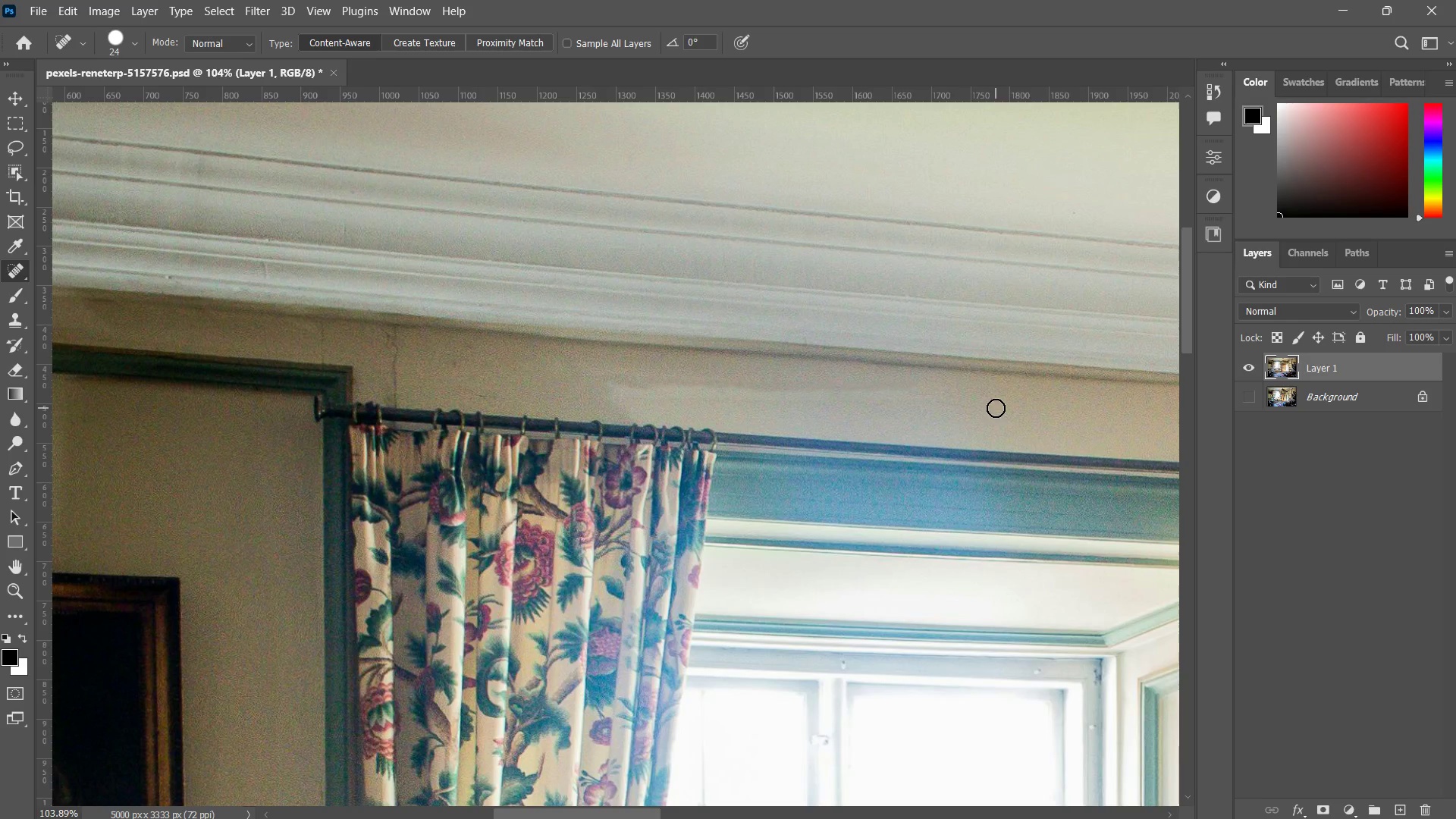 
left_click_drag(start_coordinate=[982, 408], to_coordinate=[873, 400])
 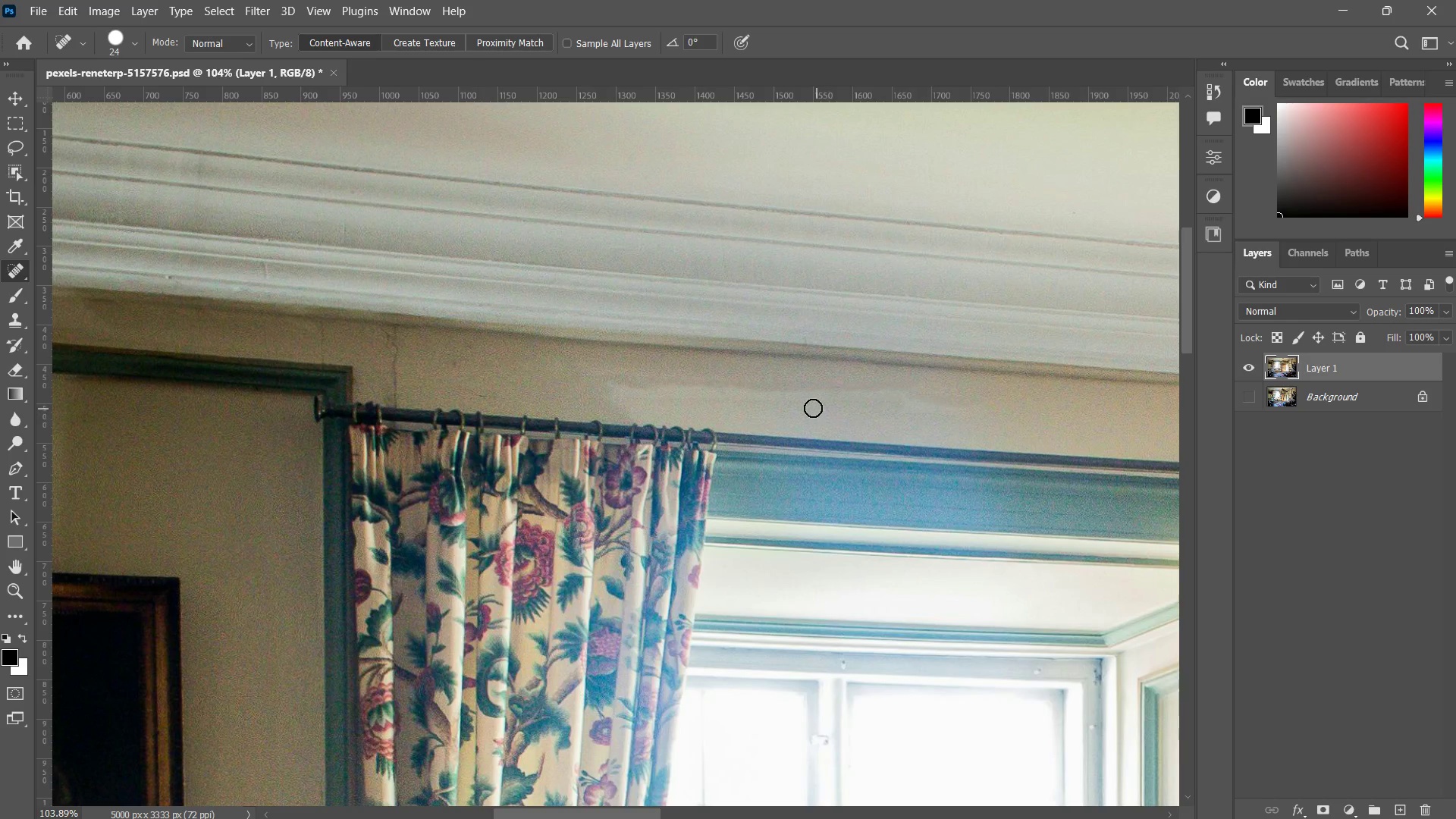 
key(Control+ControlLeft)
 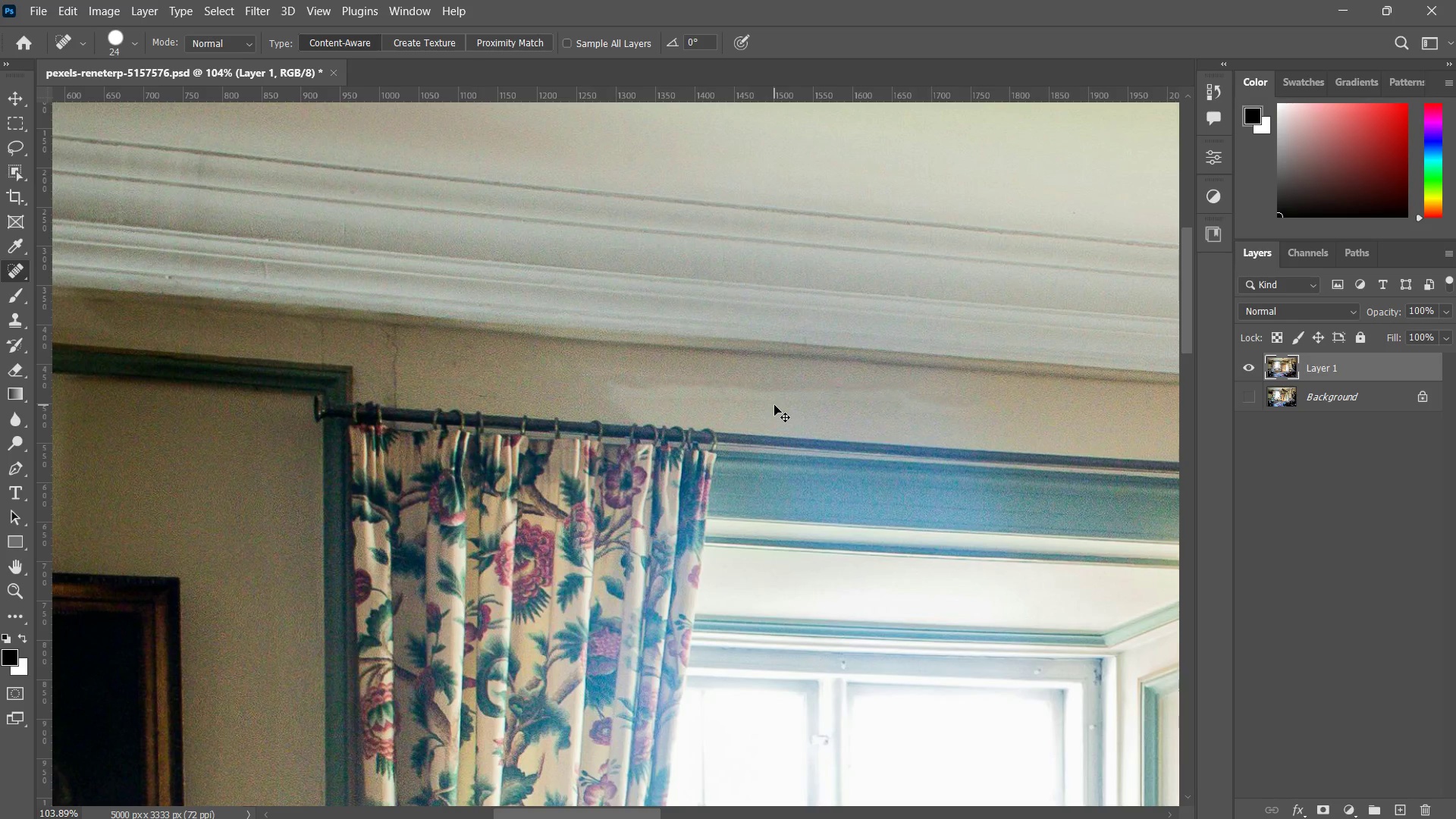 
key(Control+Z)
 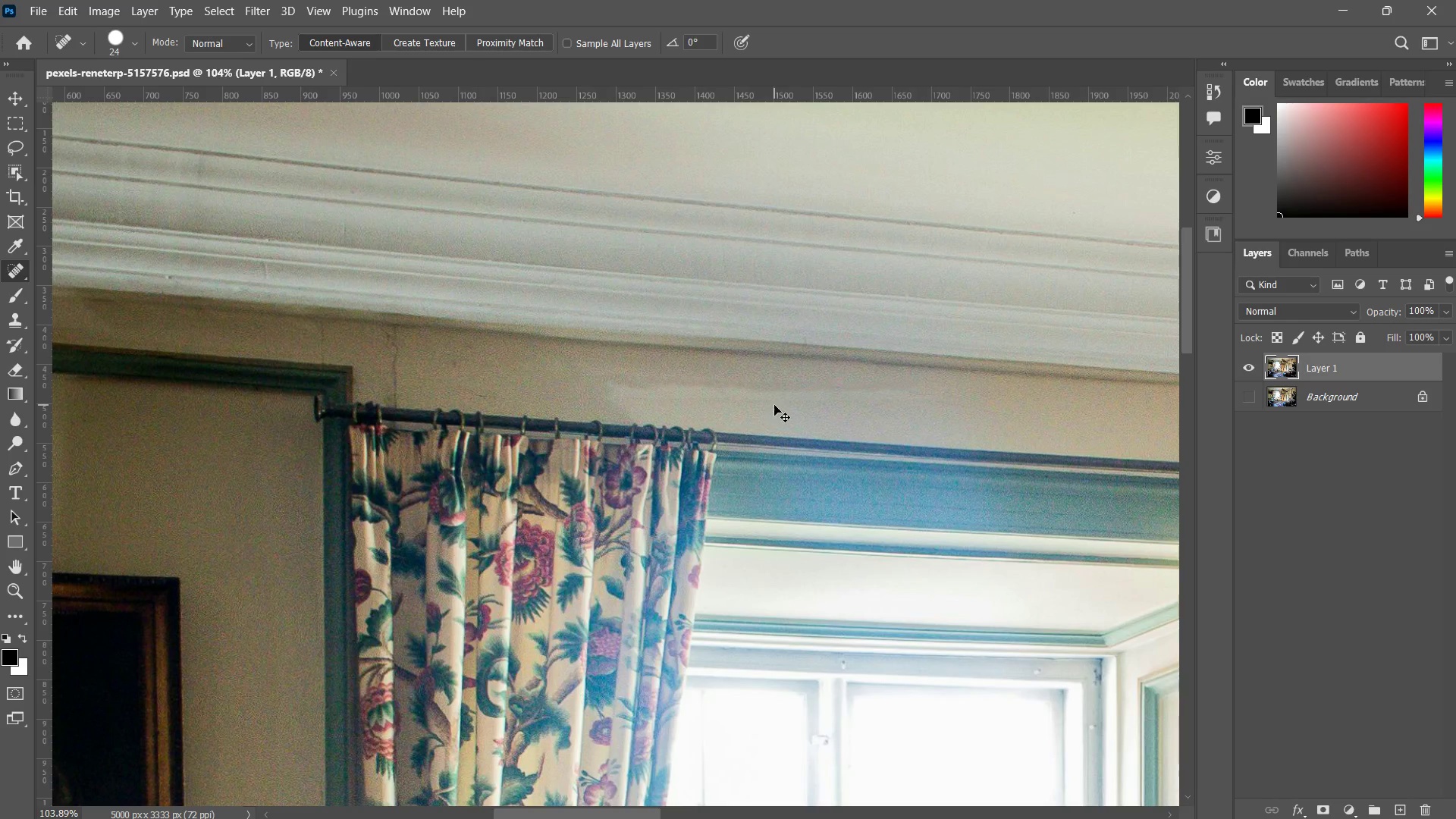 
key(Control+ControlLeft)
 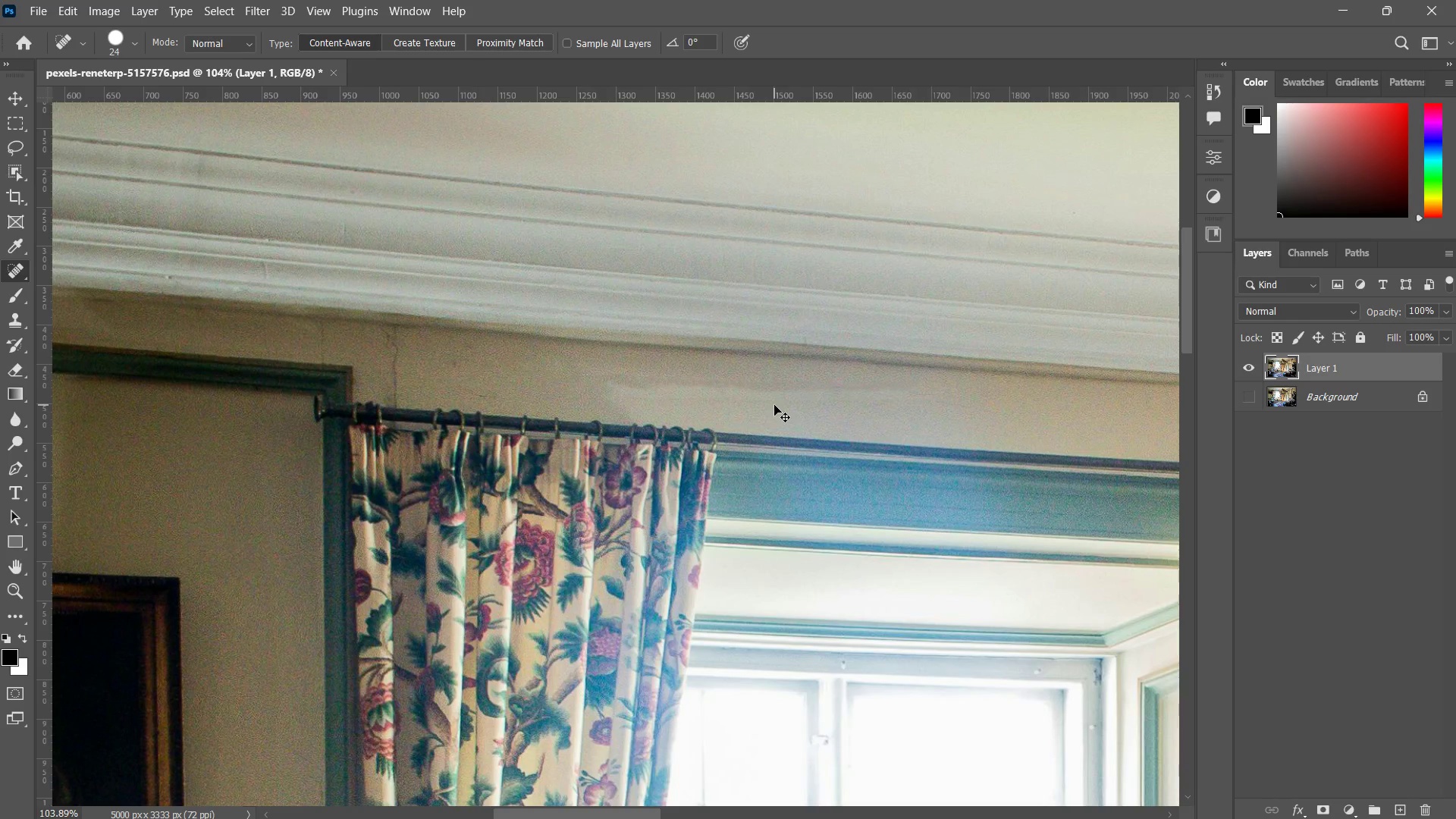 
key(Control+Z)
 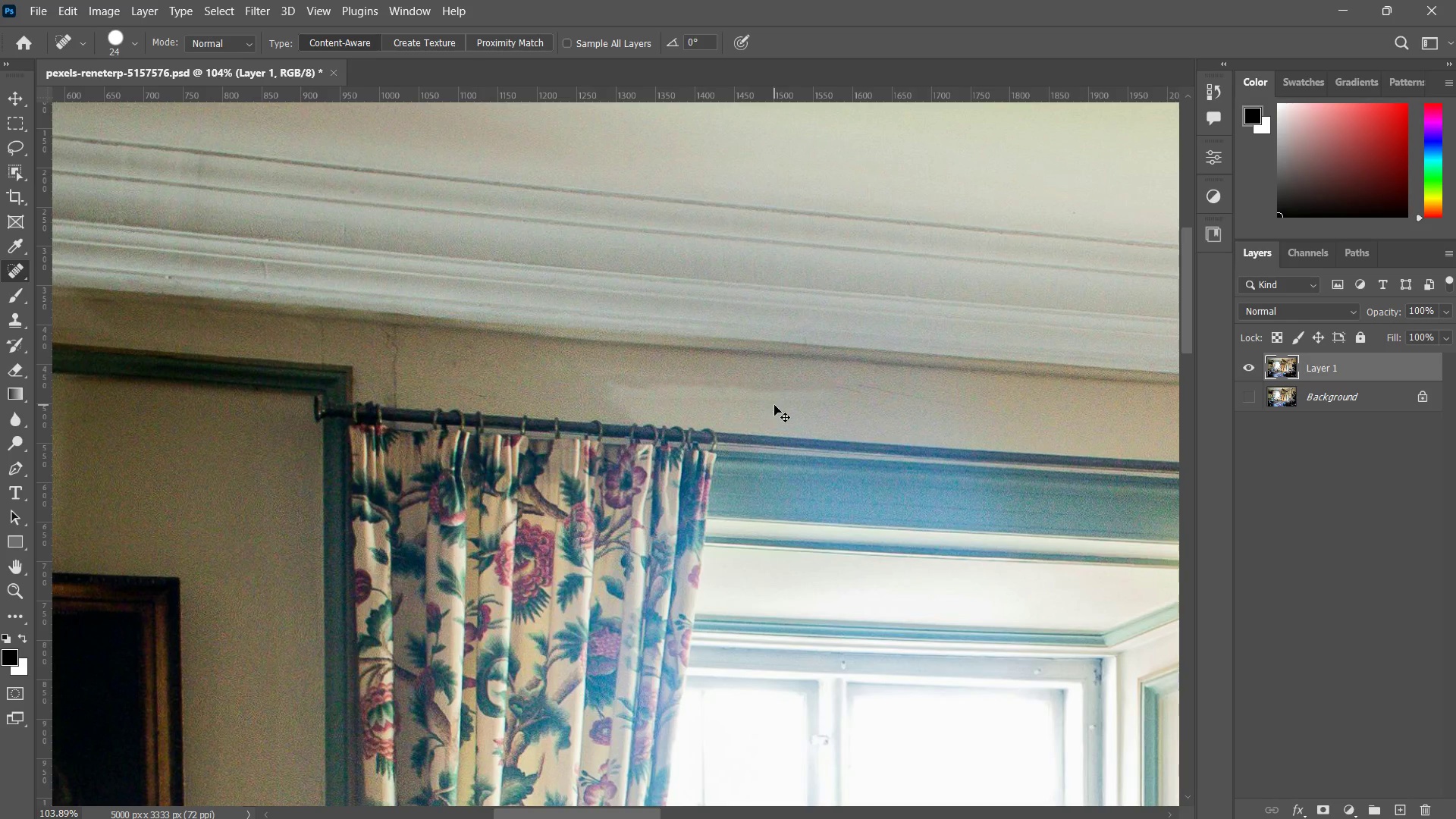 
key(Control+ControlLeft)
 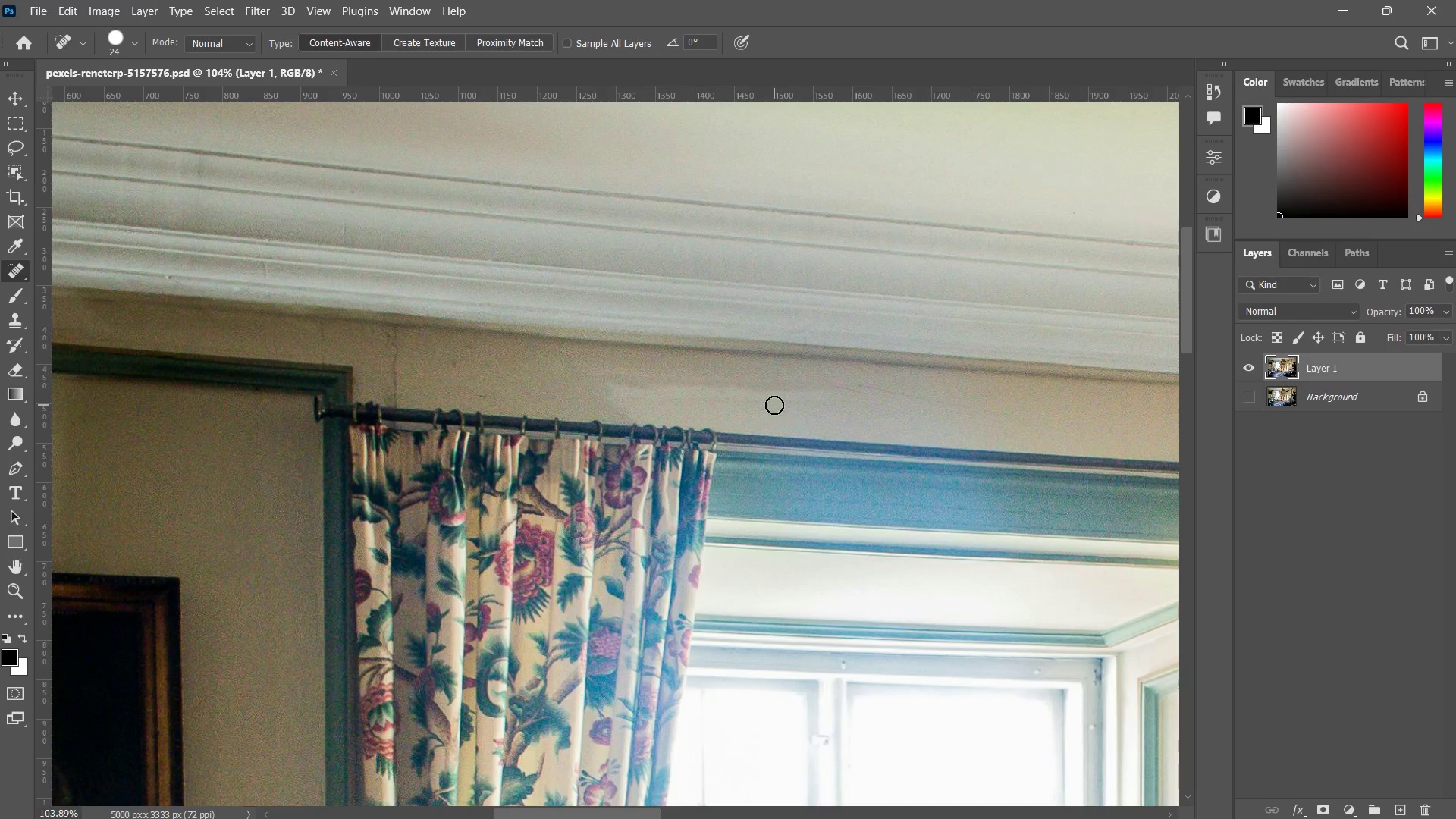 
key(Control+Z)
 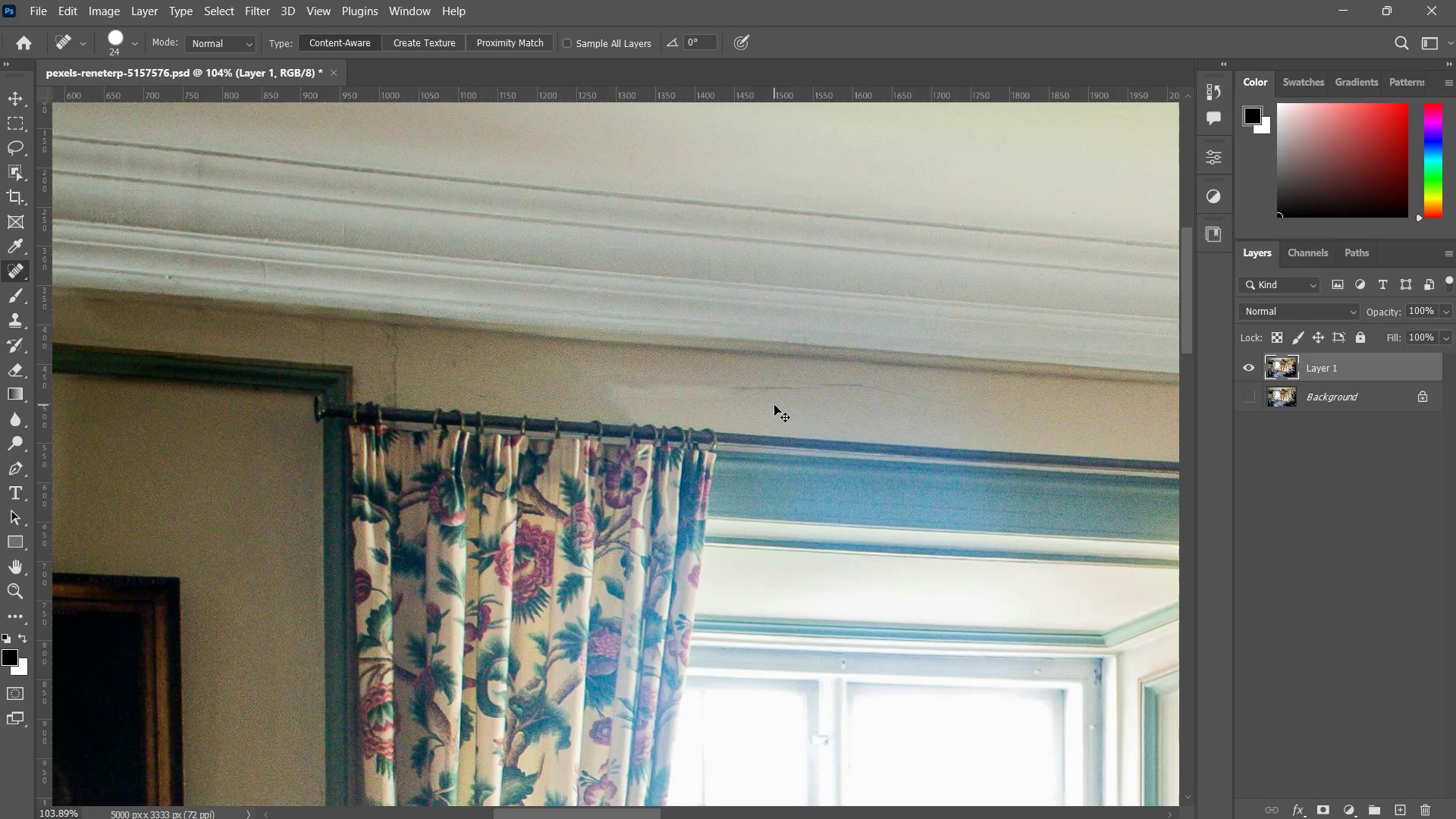 
key(Control+ControlLeft)
 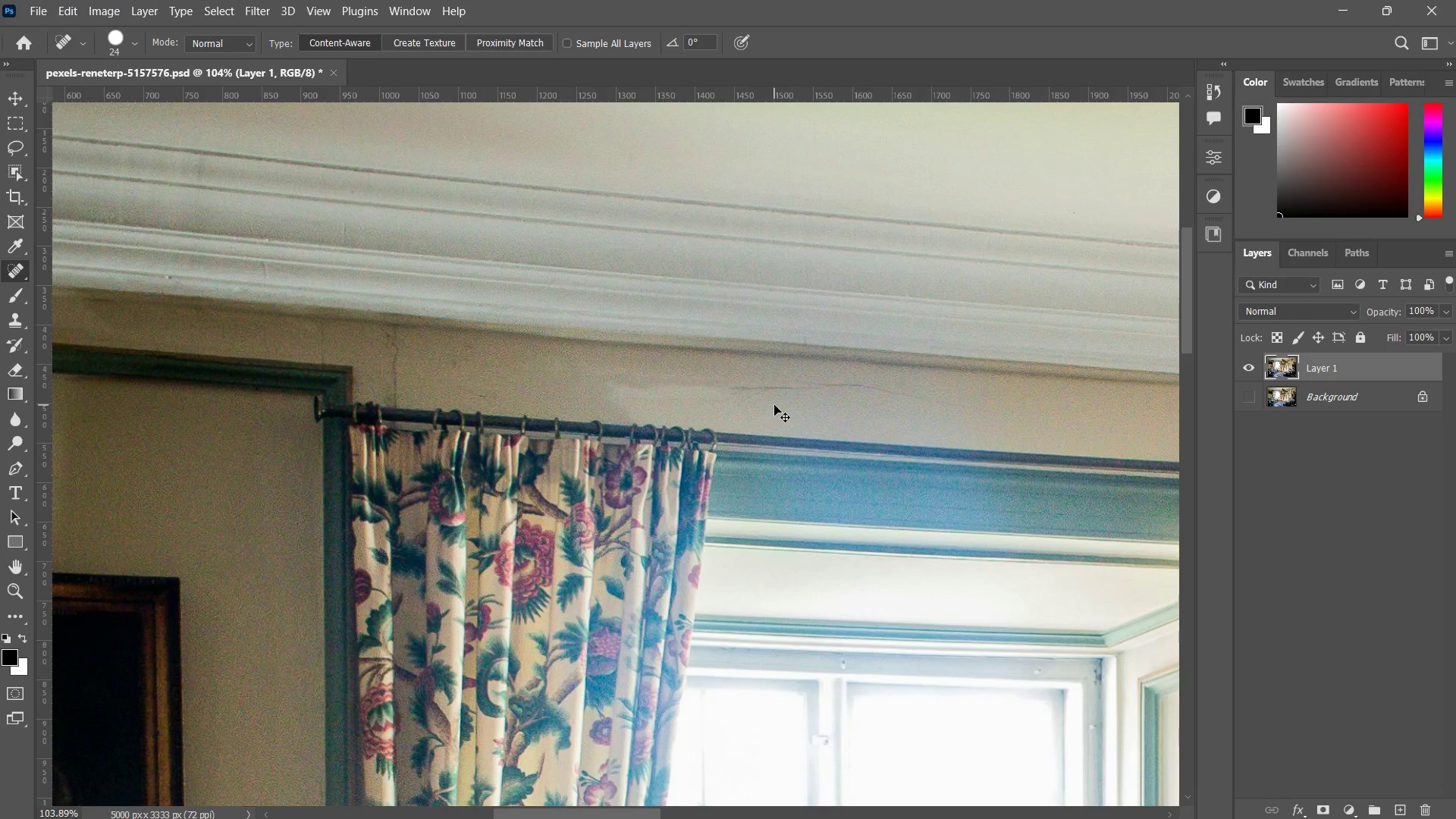 
key(Control+Z)
 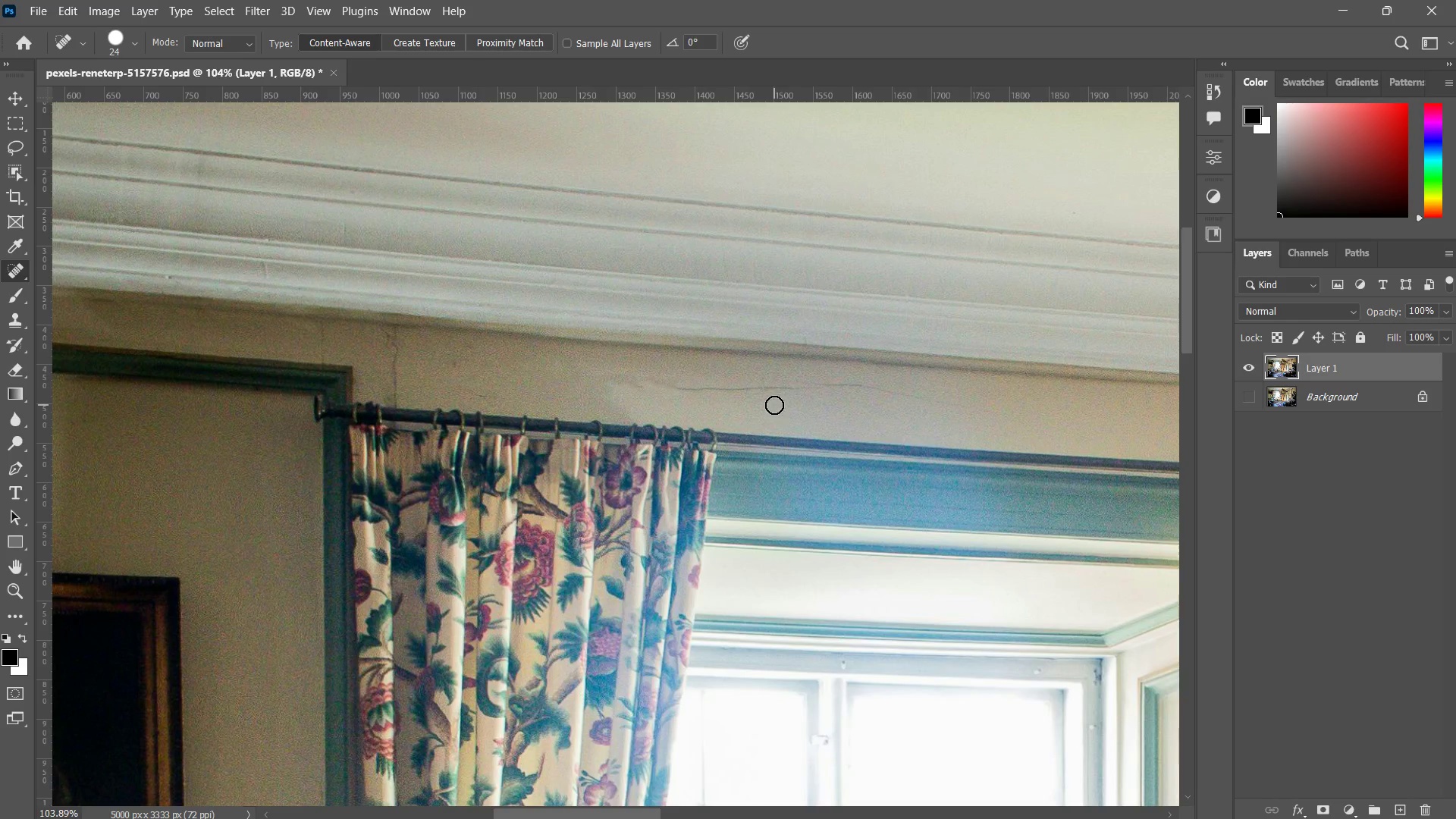 
key(Control+ControlLeft)
 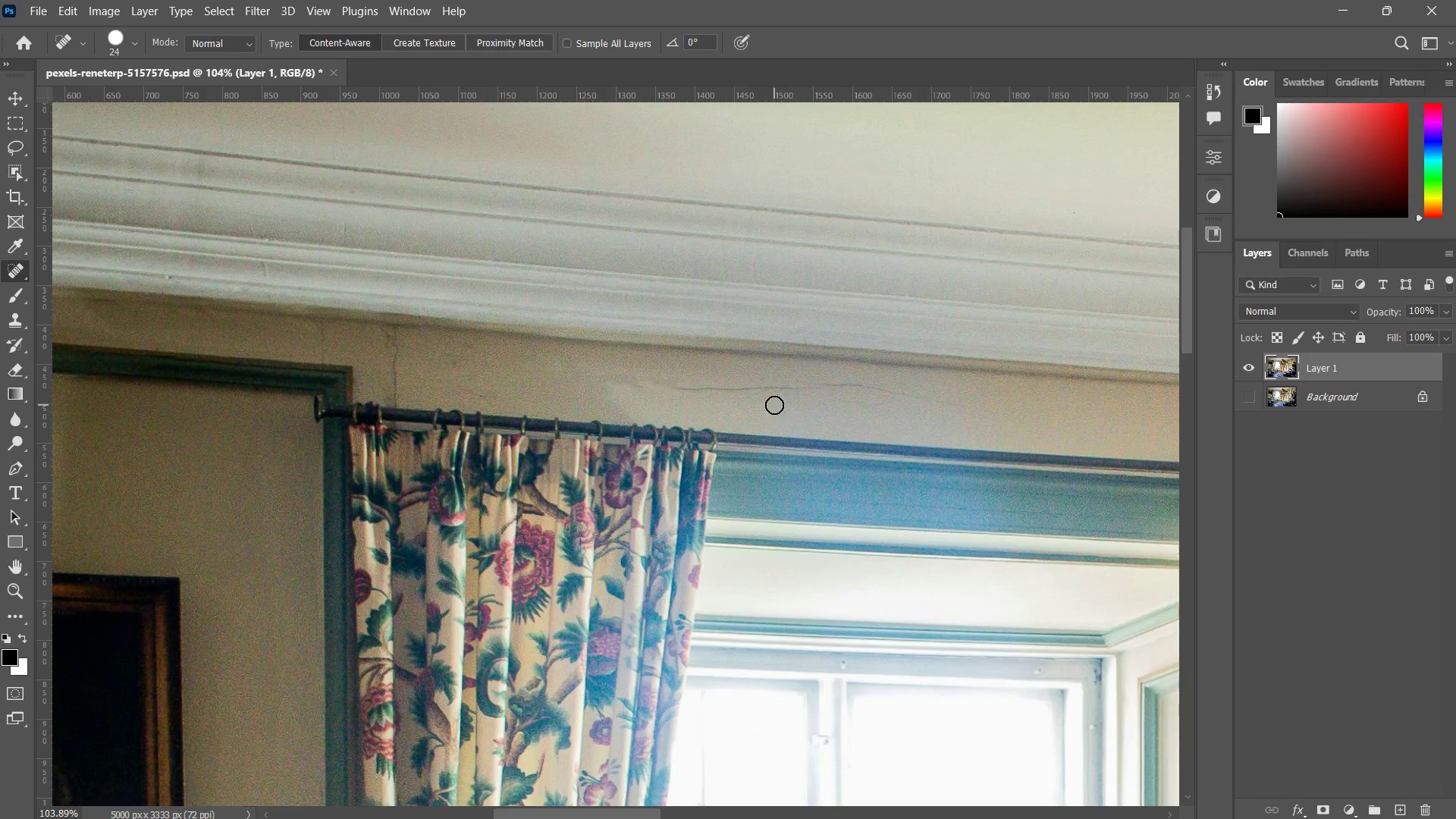 
key(Control+Z)
 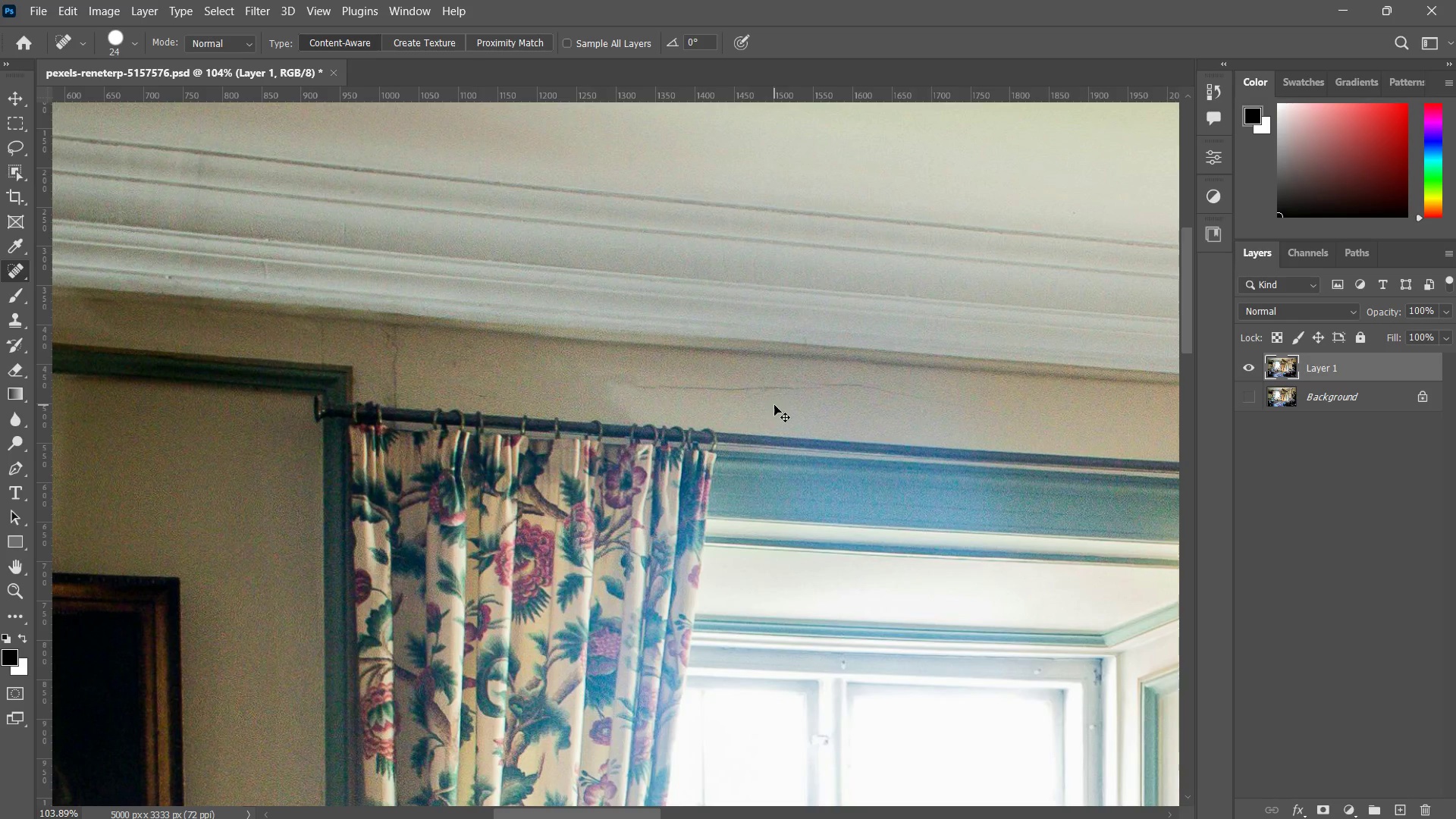 
key(Control+ControlLeft)
 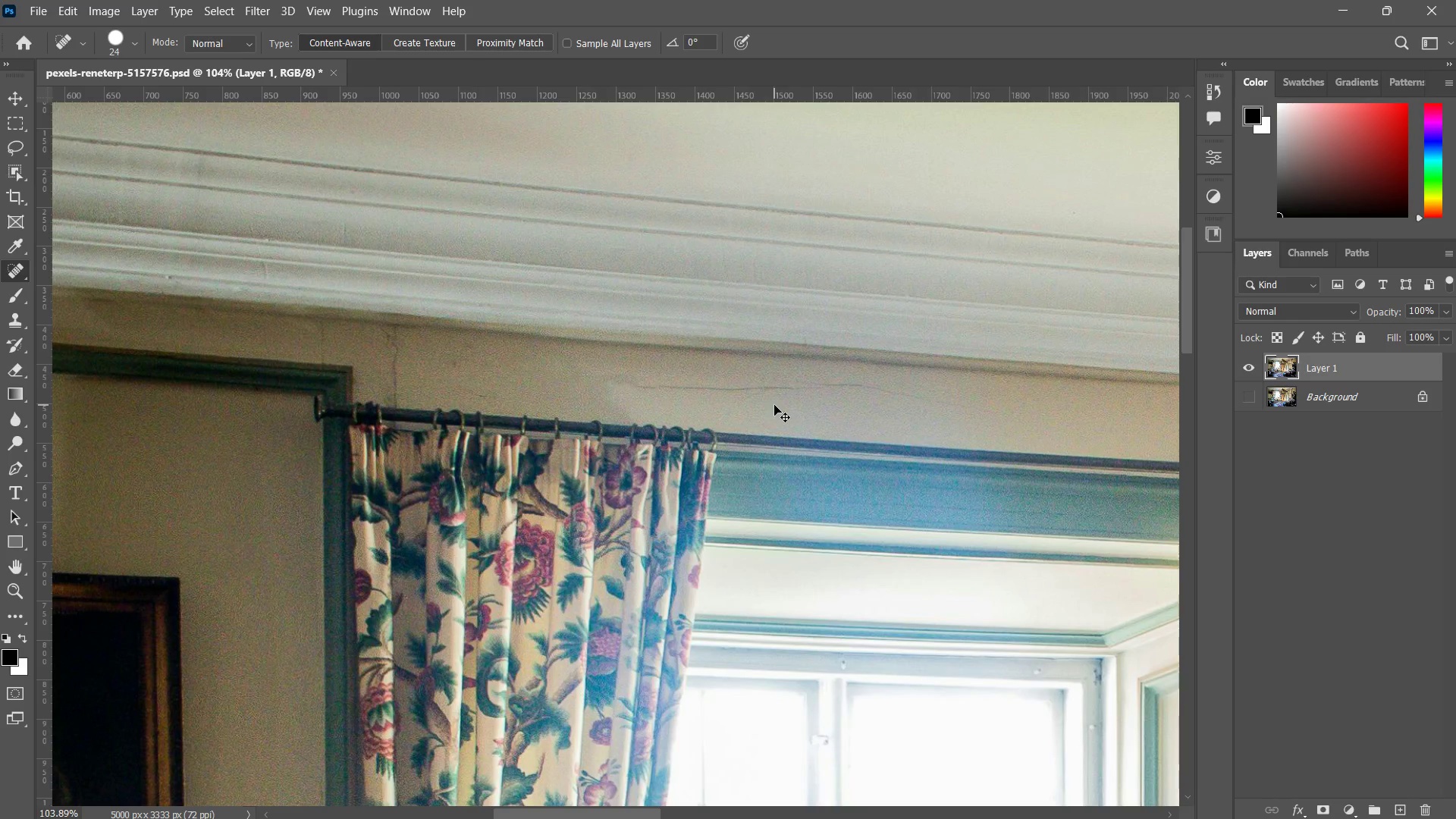 
key(Control+Z)
 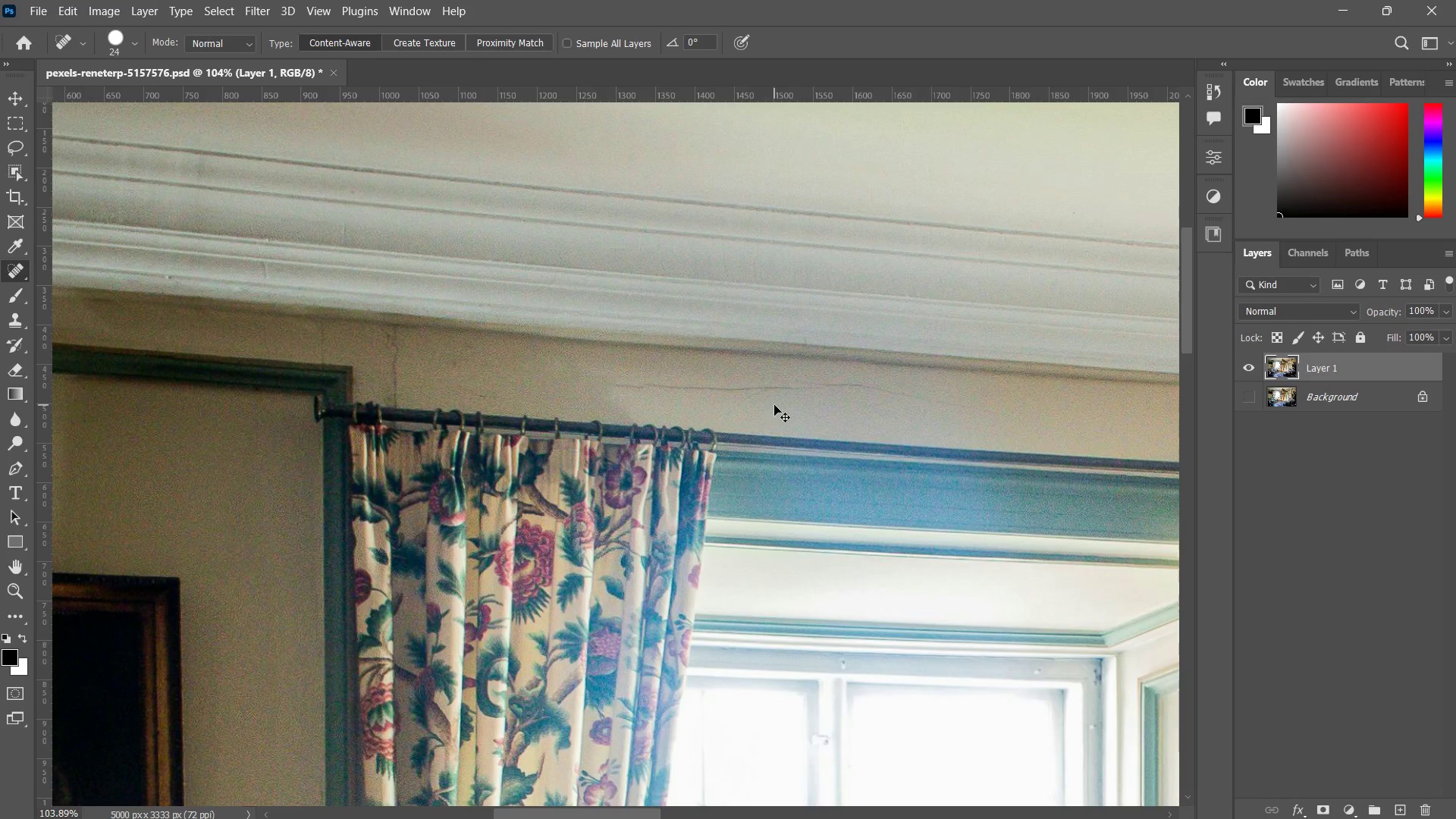 
key(Control+ControlLeft)
 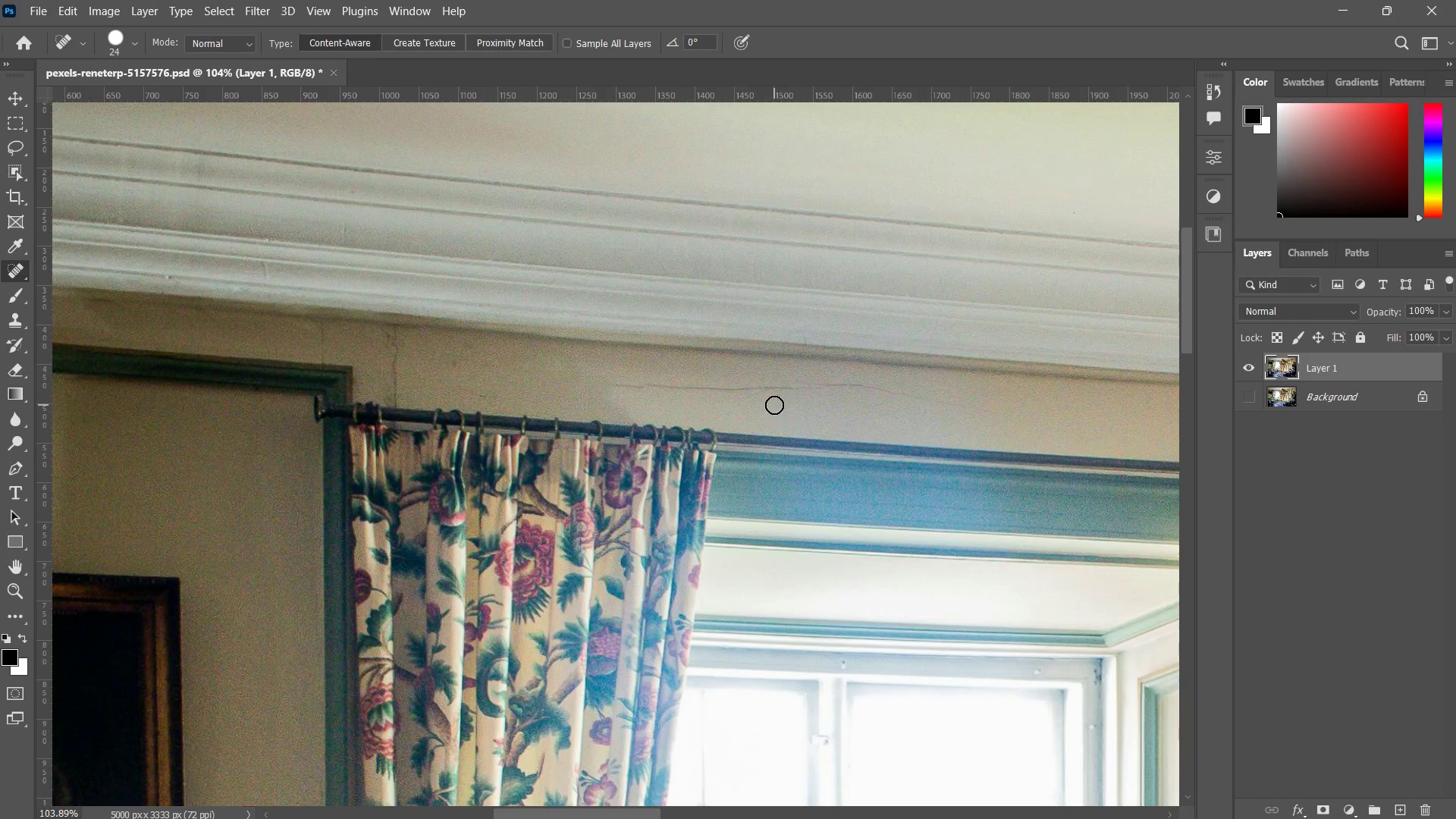 
key(Control+Z)
 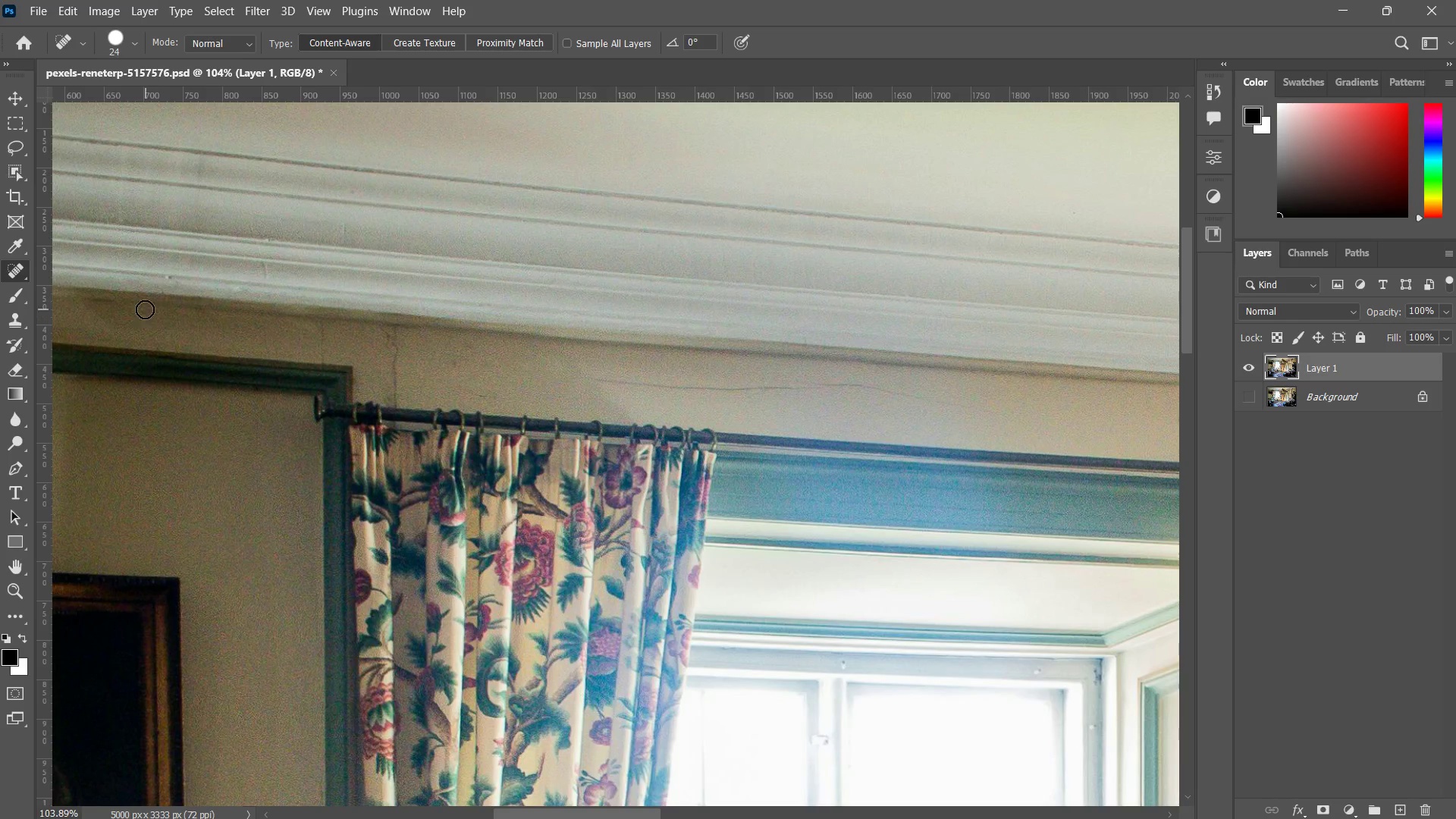 
right_click([17, 275])
 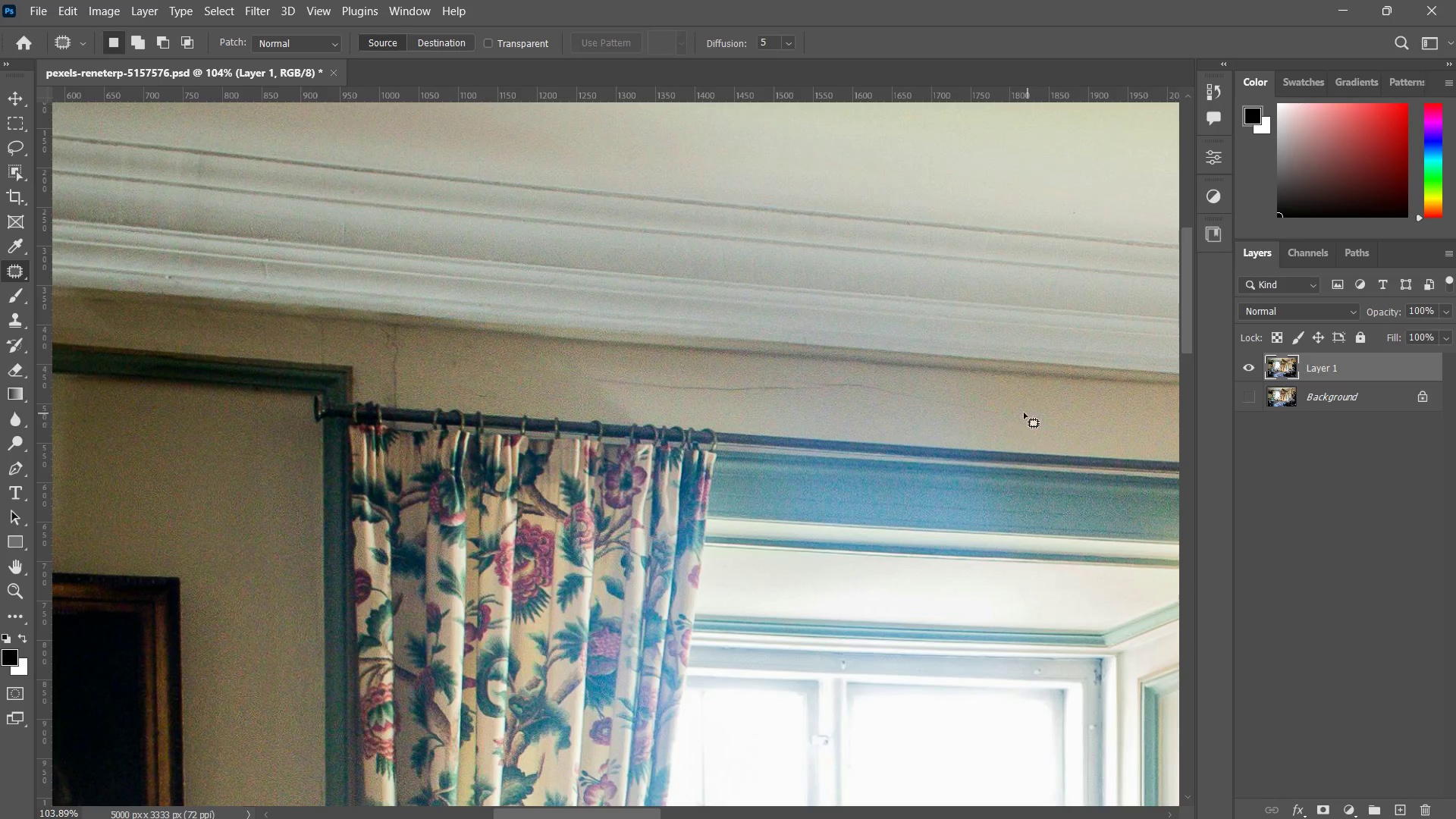 
left_click_drag(start_coordinate=[1009, 406], to_coordinate=[1000, 409])
 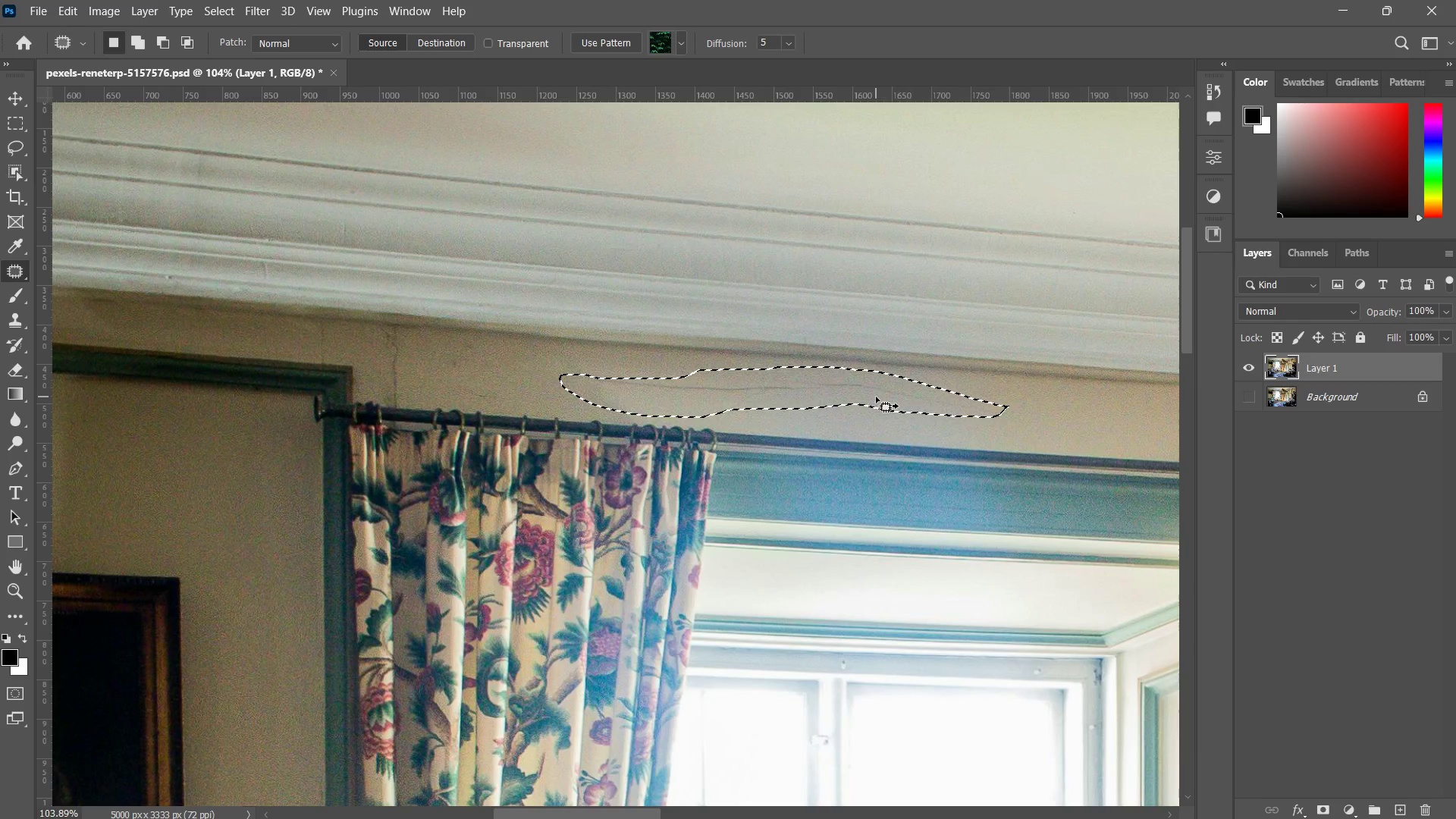 
left_click_drag(start_coordinate=[876, 397], to_coordinate=[1051, 416])
 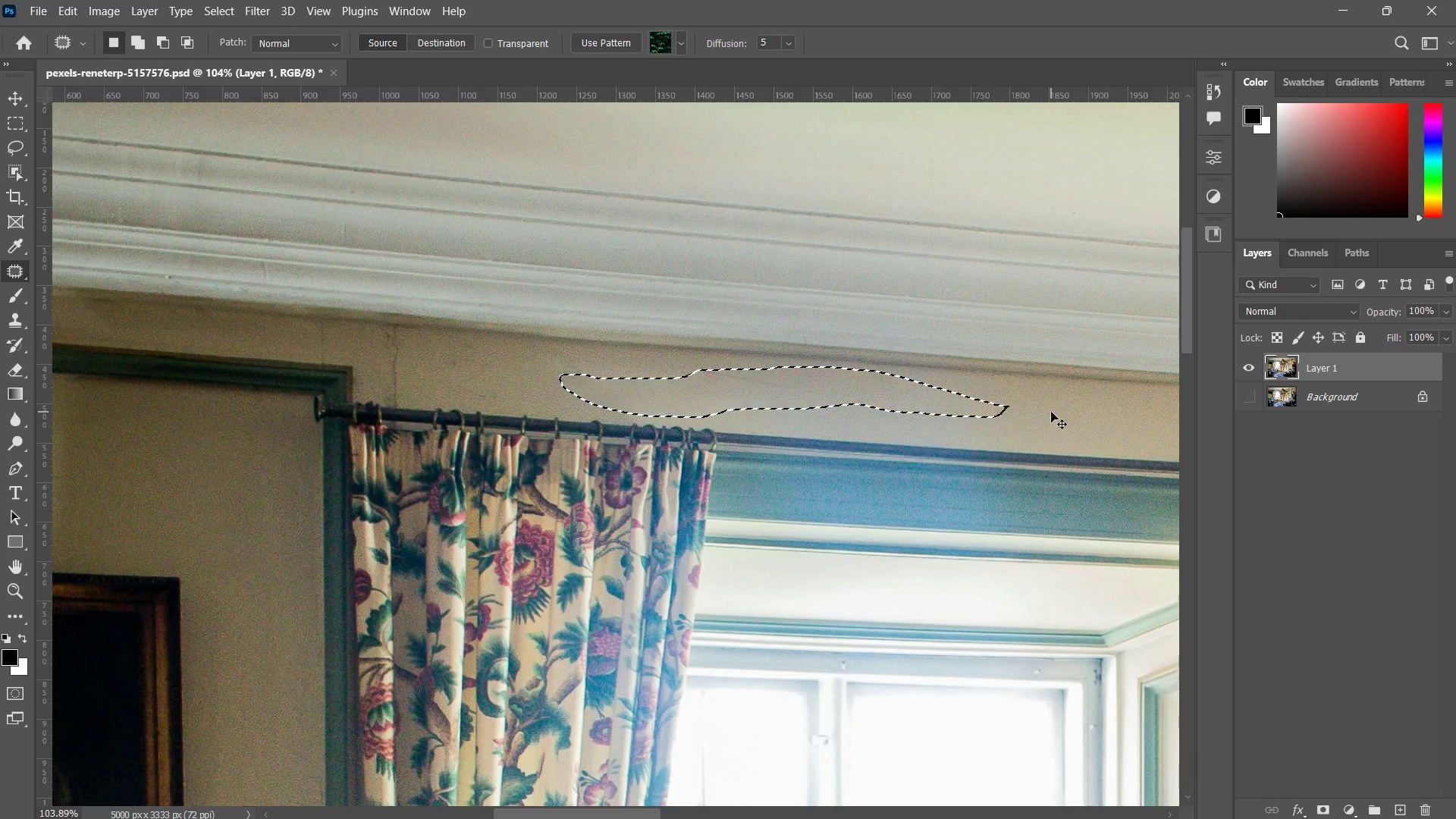 
key(Control+ControlLeft)
 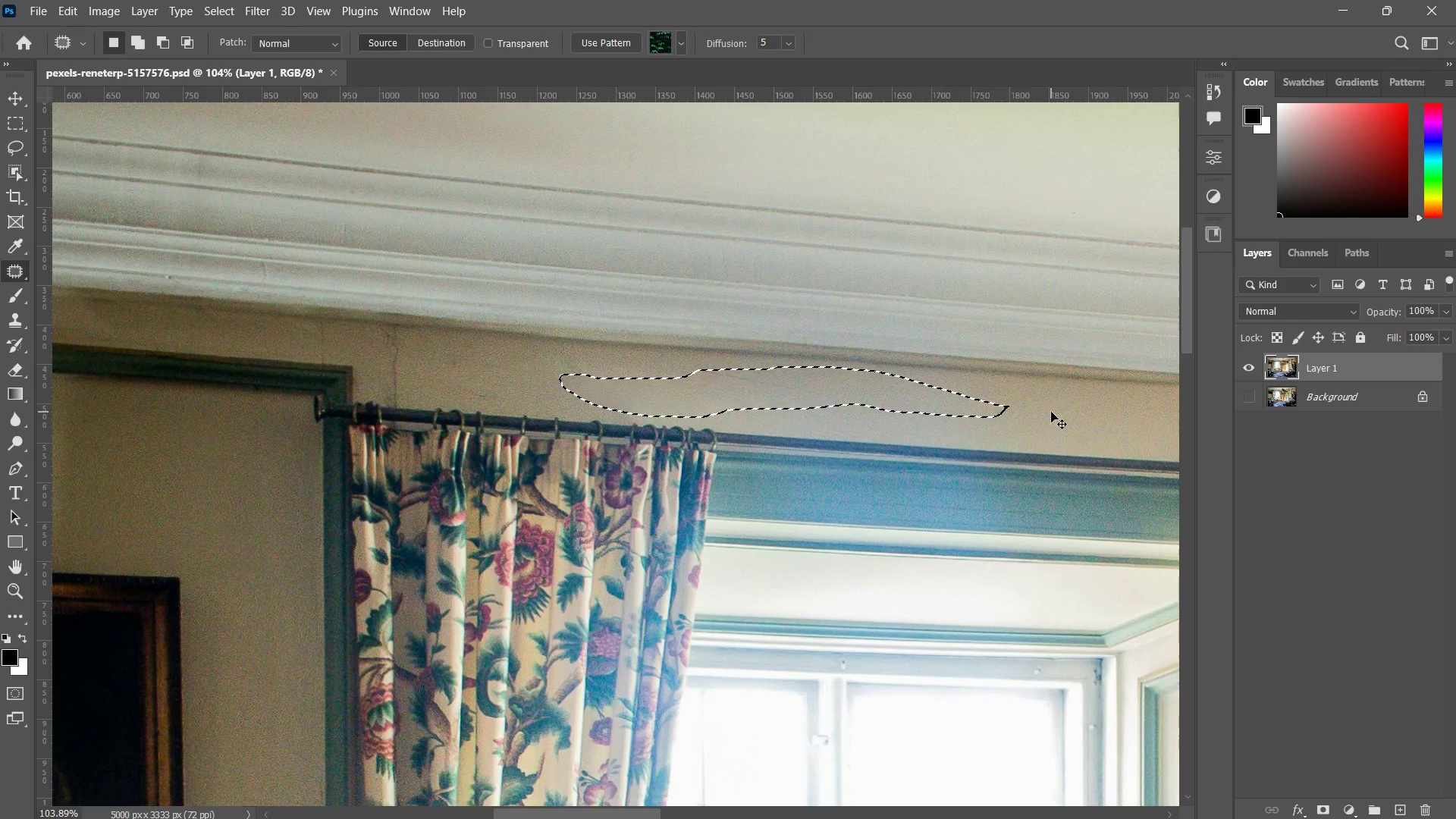 
key(Control+D)
 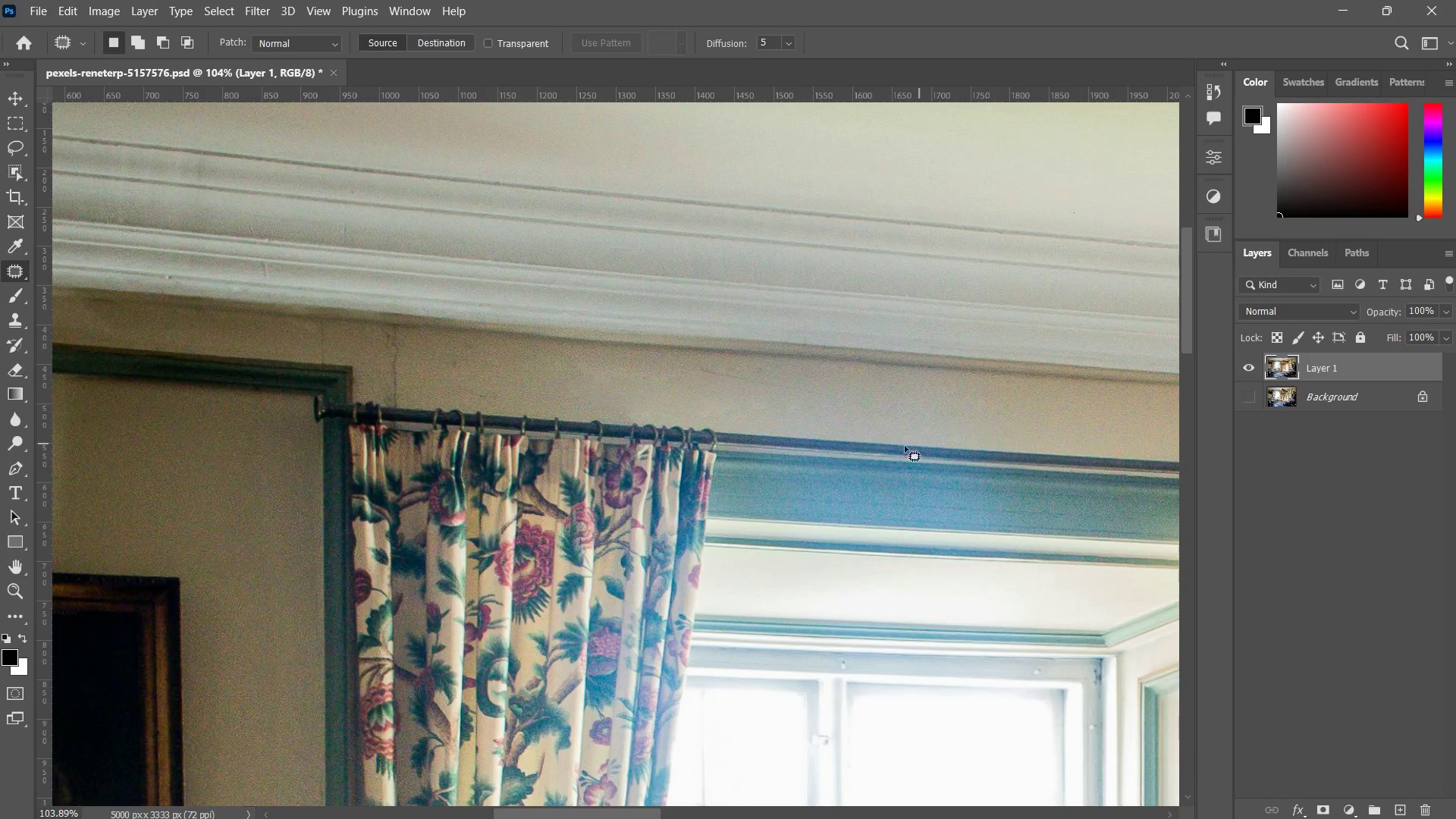 
type(zj)
 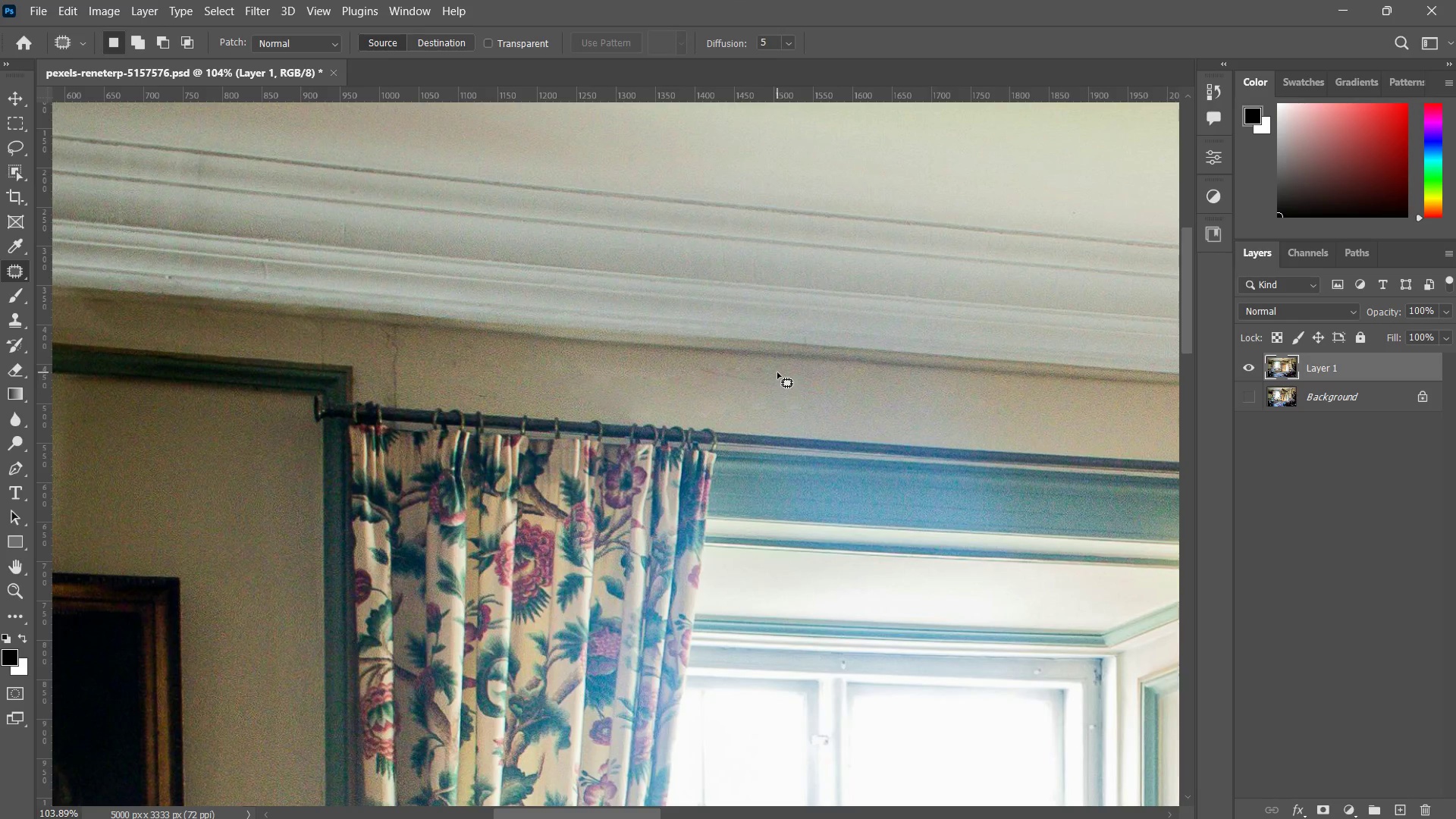 
left_click_drag(start_coordinate=[776, 372], to_coordinate=[763, 366])
 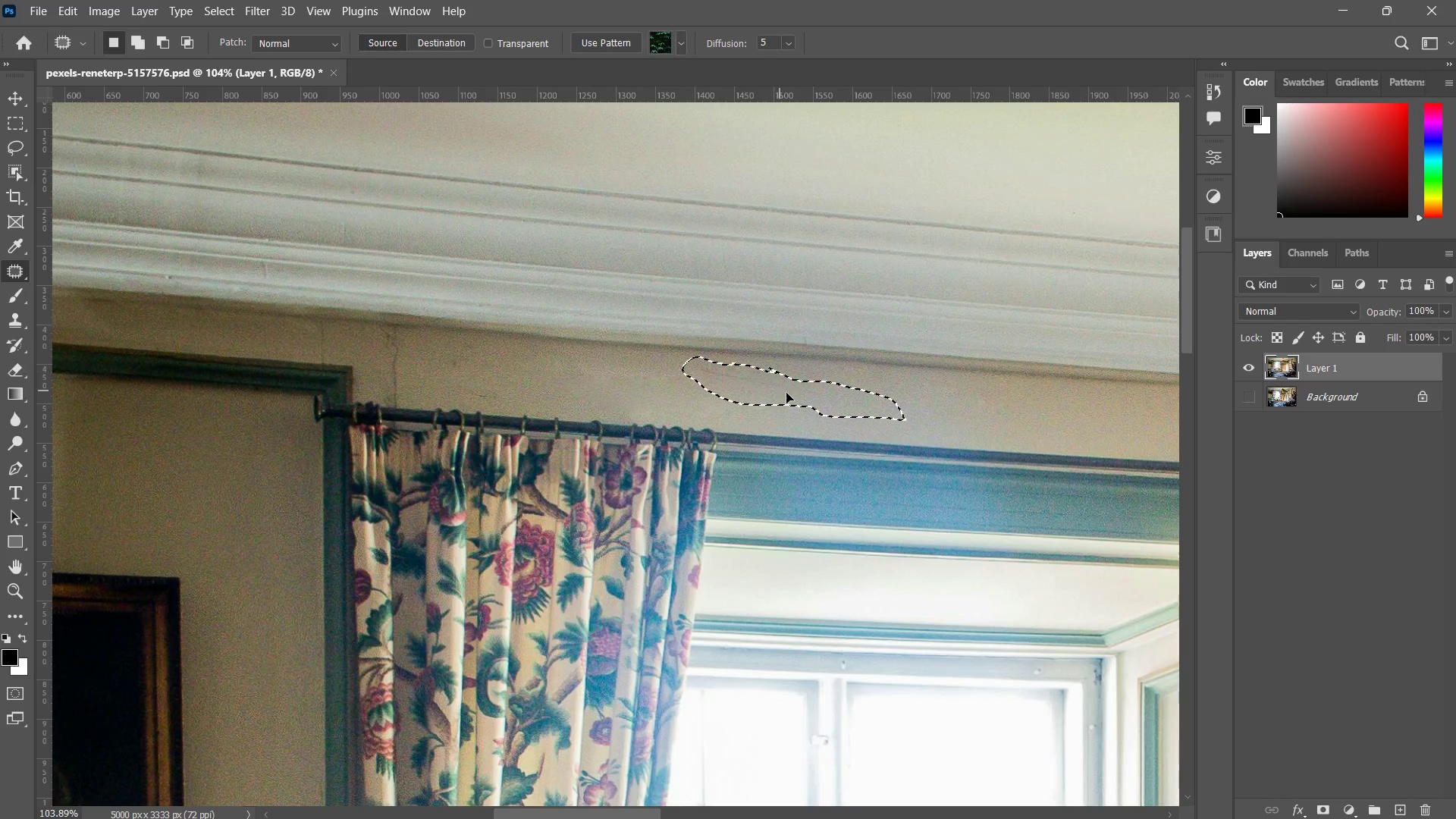 
left_click_drag(start_coordinate=[777, 390], to_coordinate=[1003, 404])
 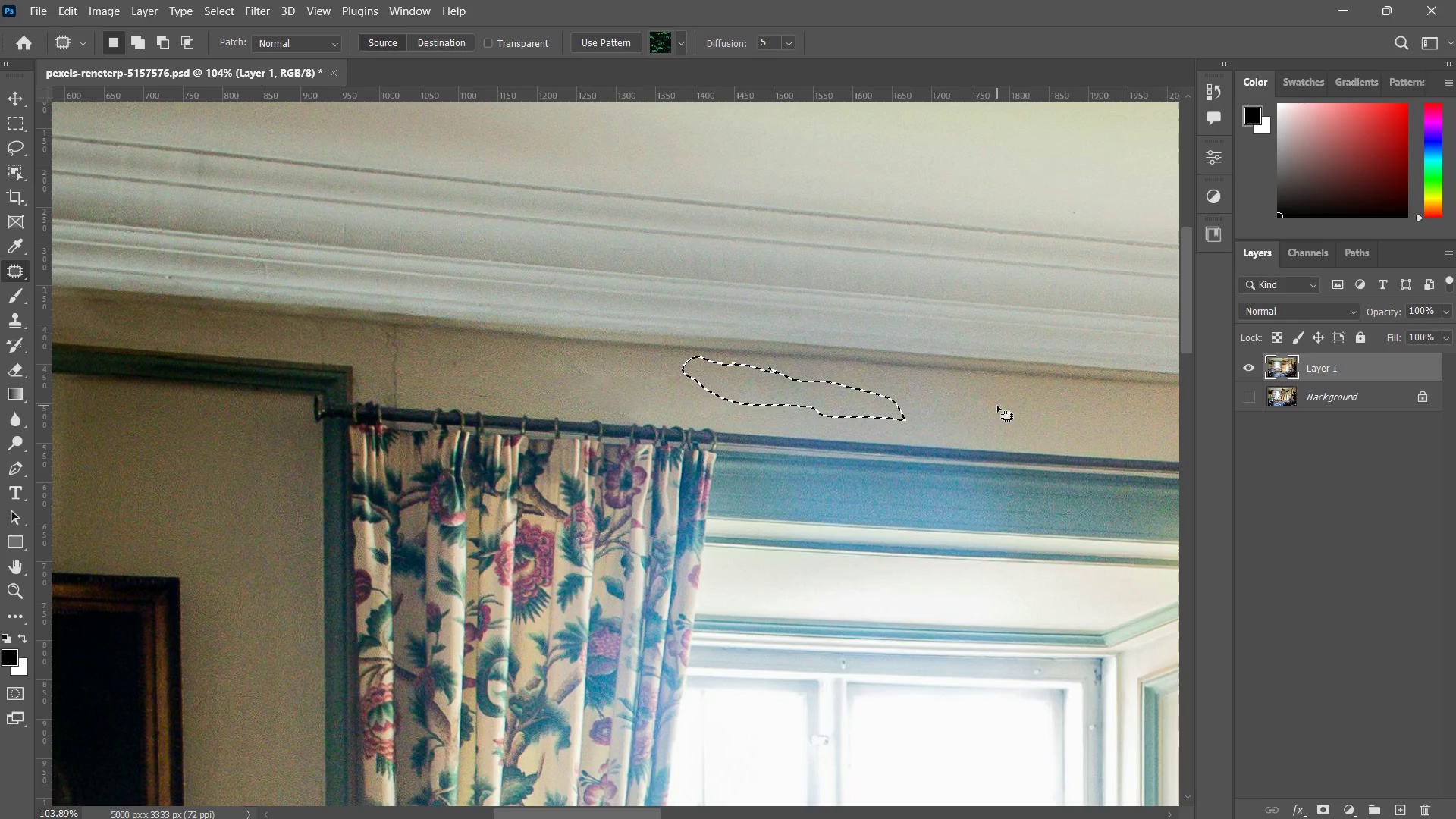 
key(Control+ControlLeft)
 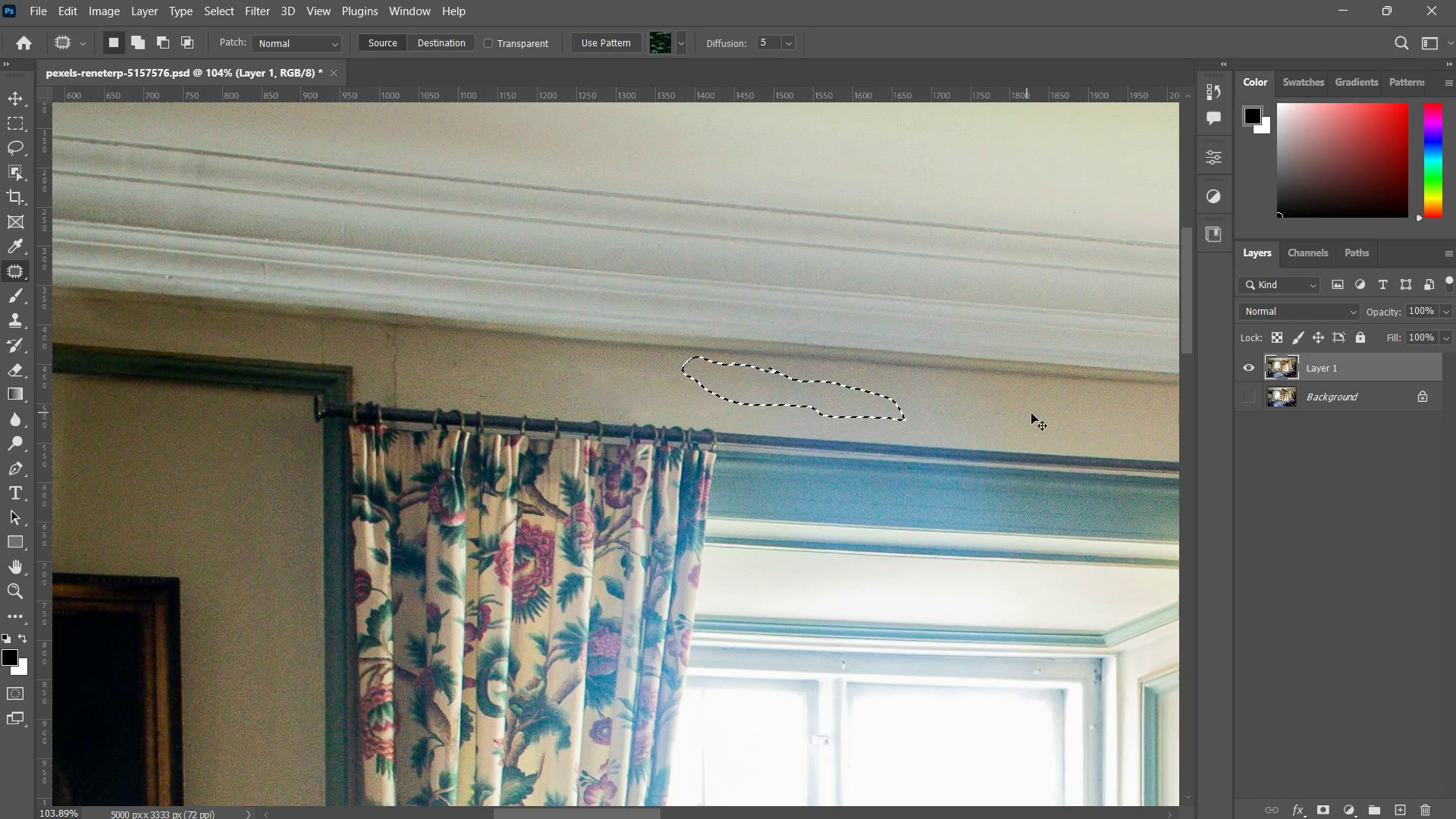 
key(Control+D)
 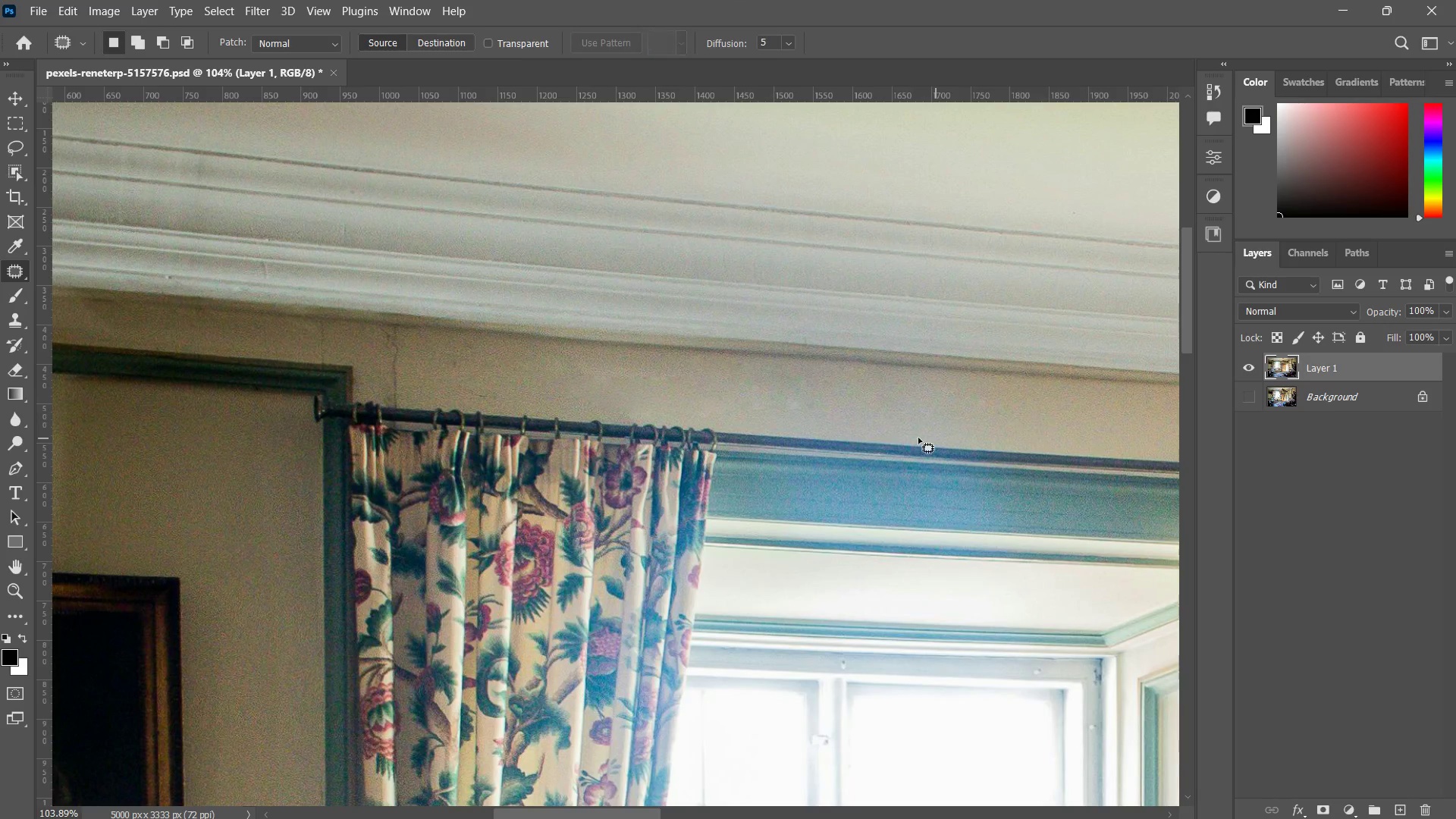 
type(zz)
 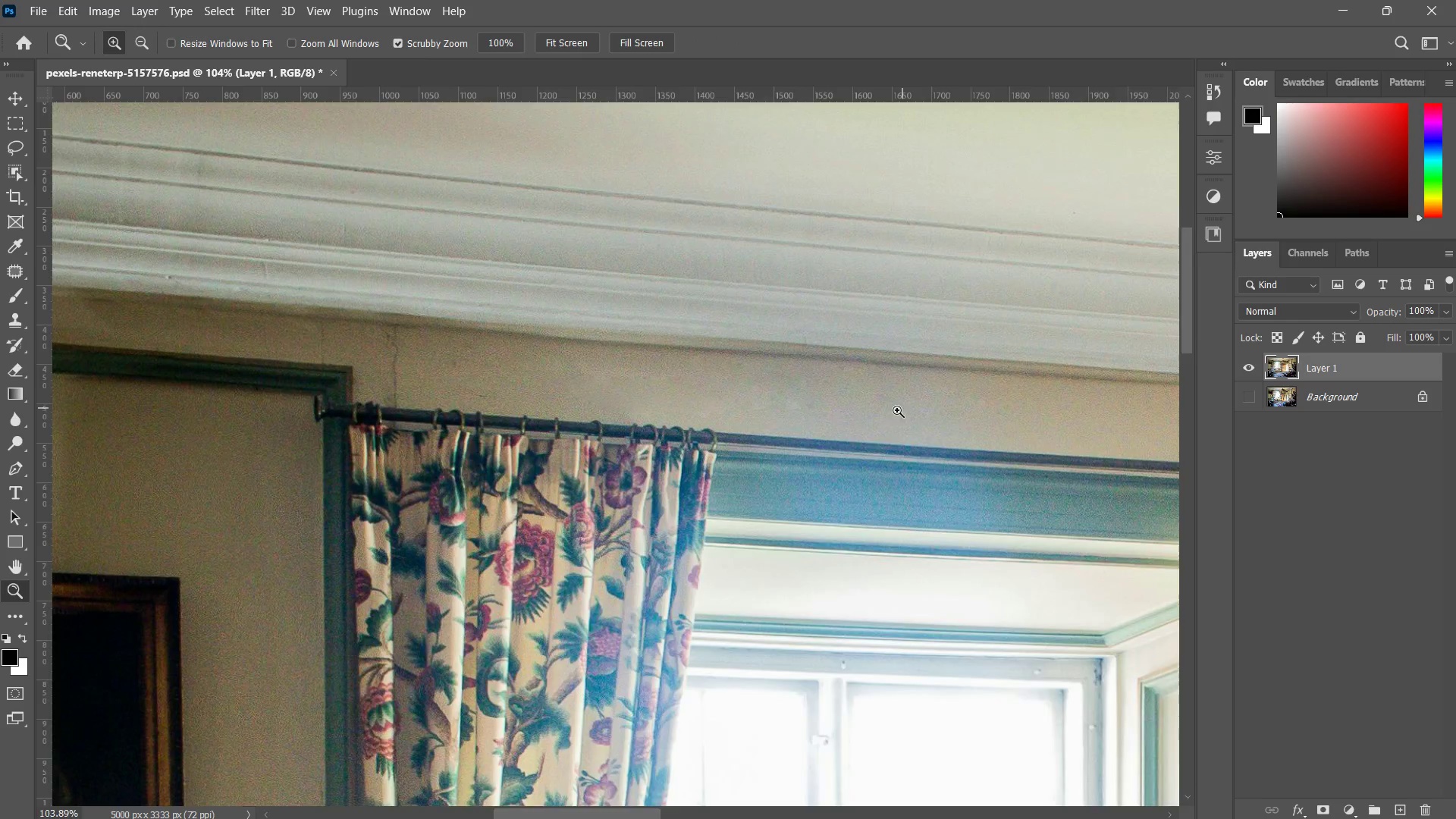 
left_click_drag(start_coordinate=[902, 408], to_coordinate=[868, 429])
 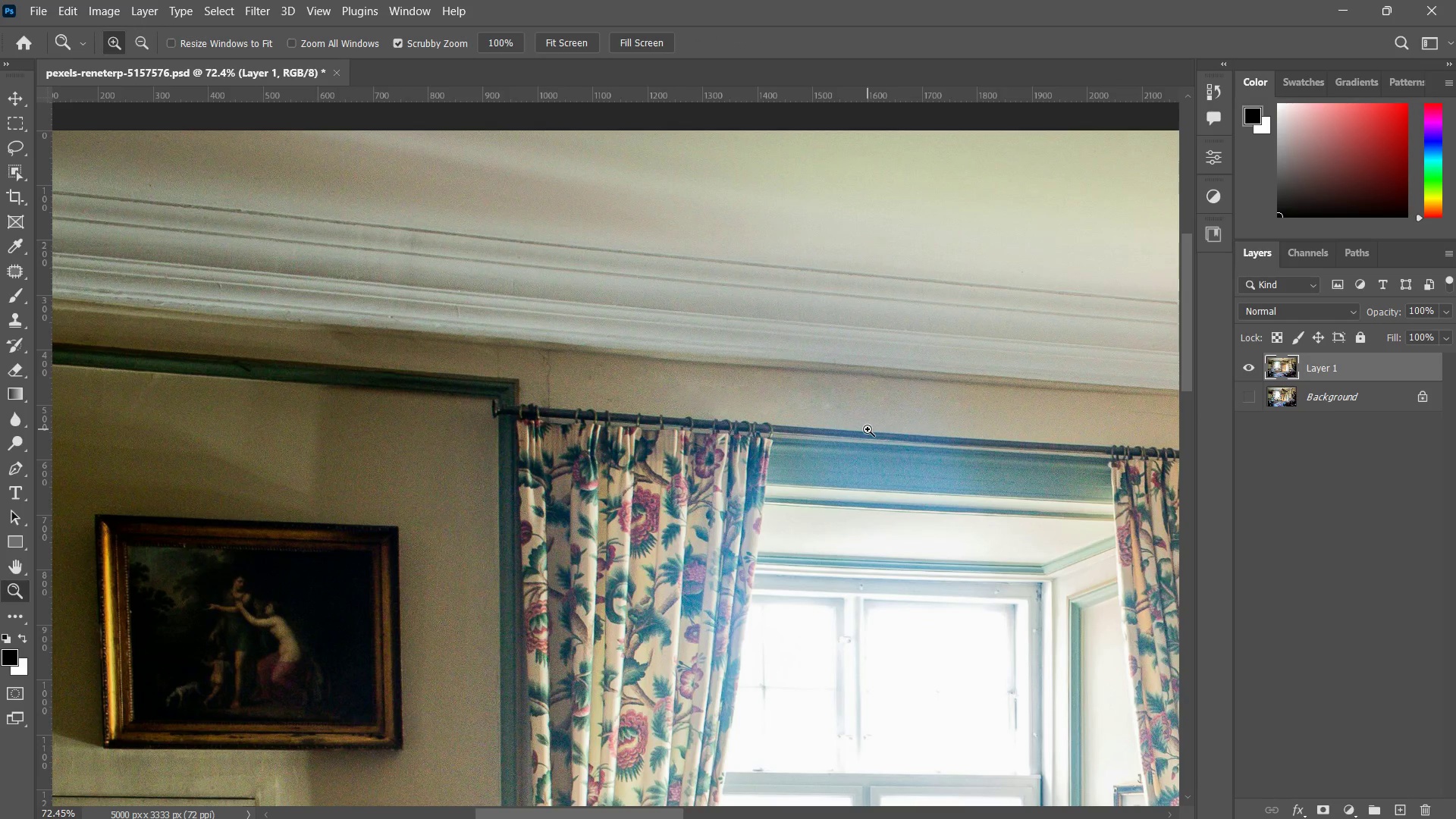 
left_click_drag(start_coordinate=[864, 429], to_coordinate=[837, 430])
 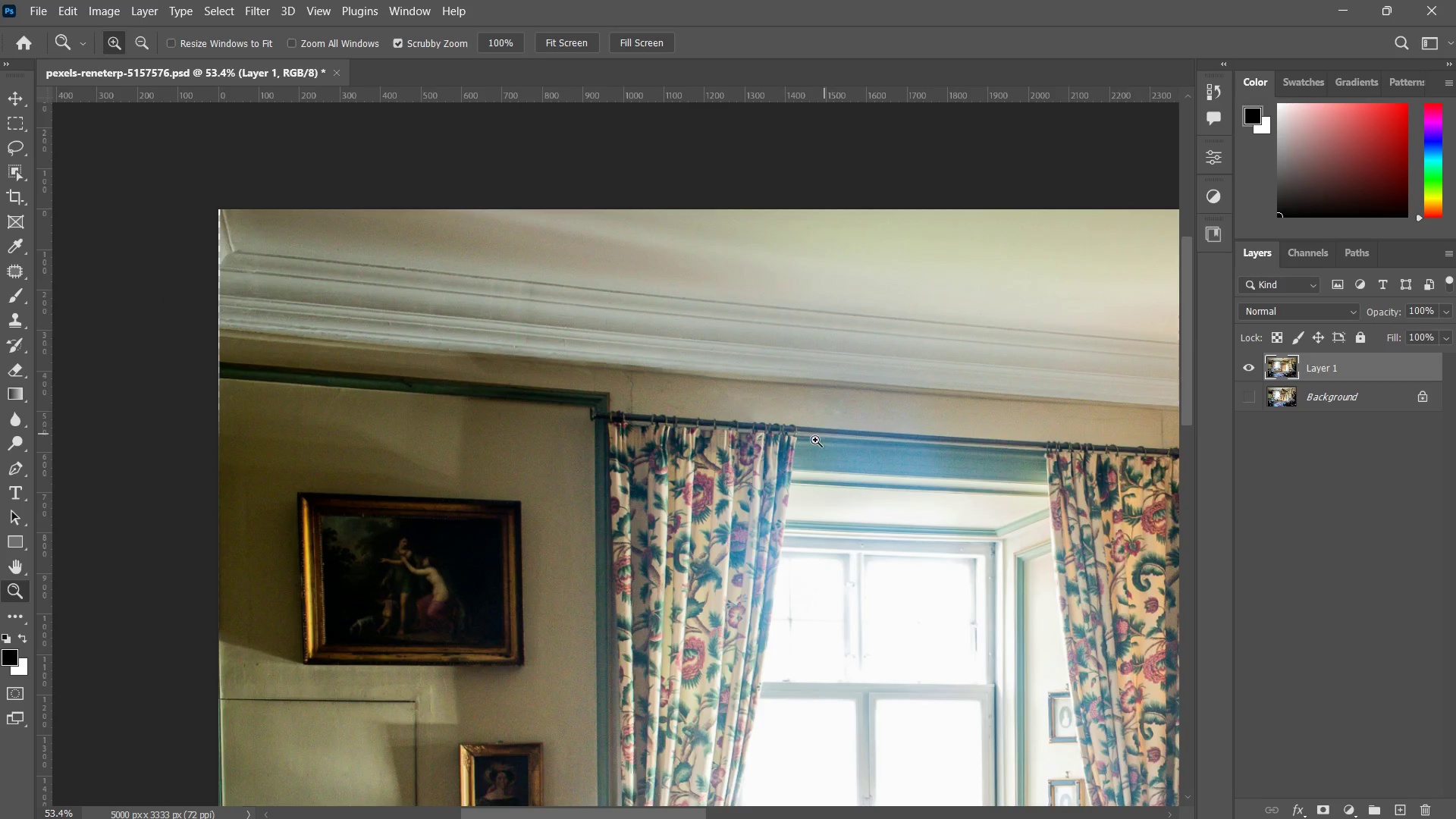 
left_click_drag(start_coordinate=[821, 436], to_coordinate=[780, 492])
 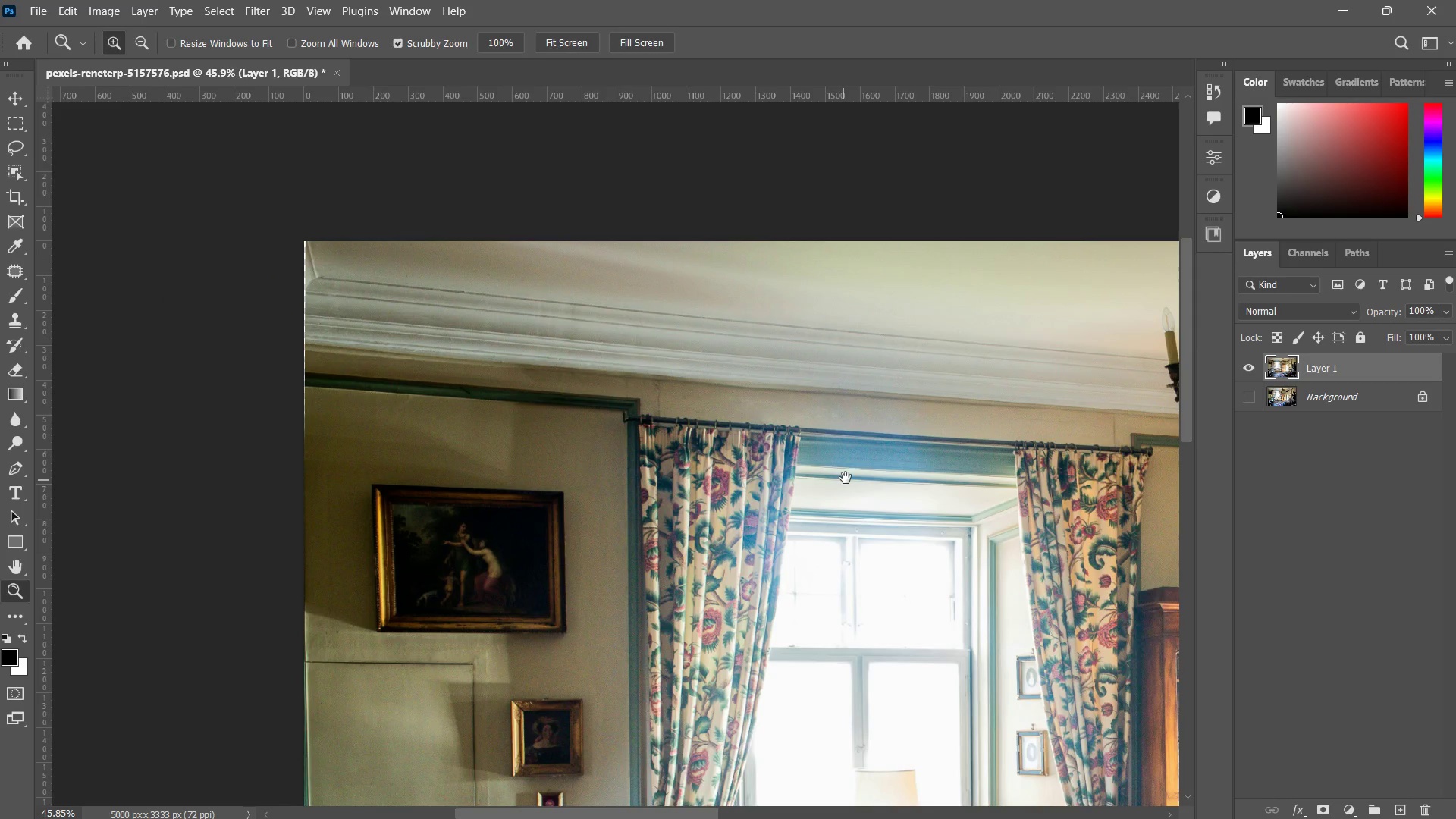 
hold_key(key=Space, duration=1.47)
 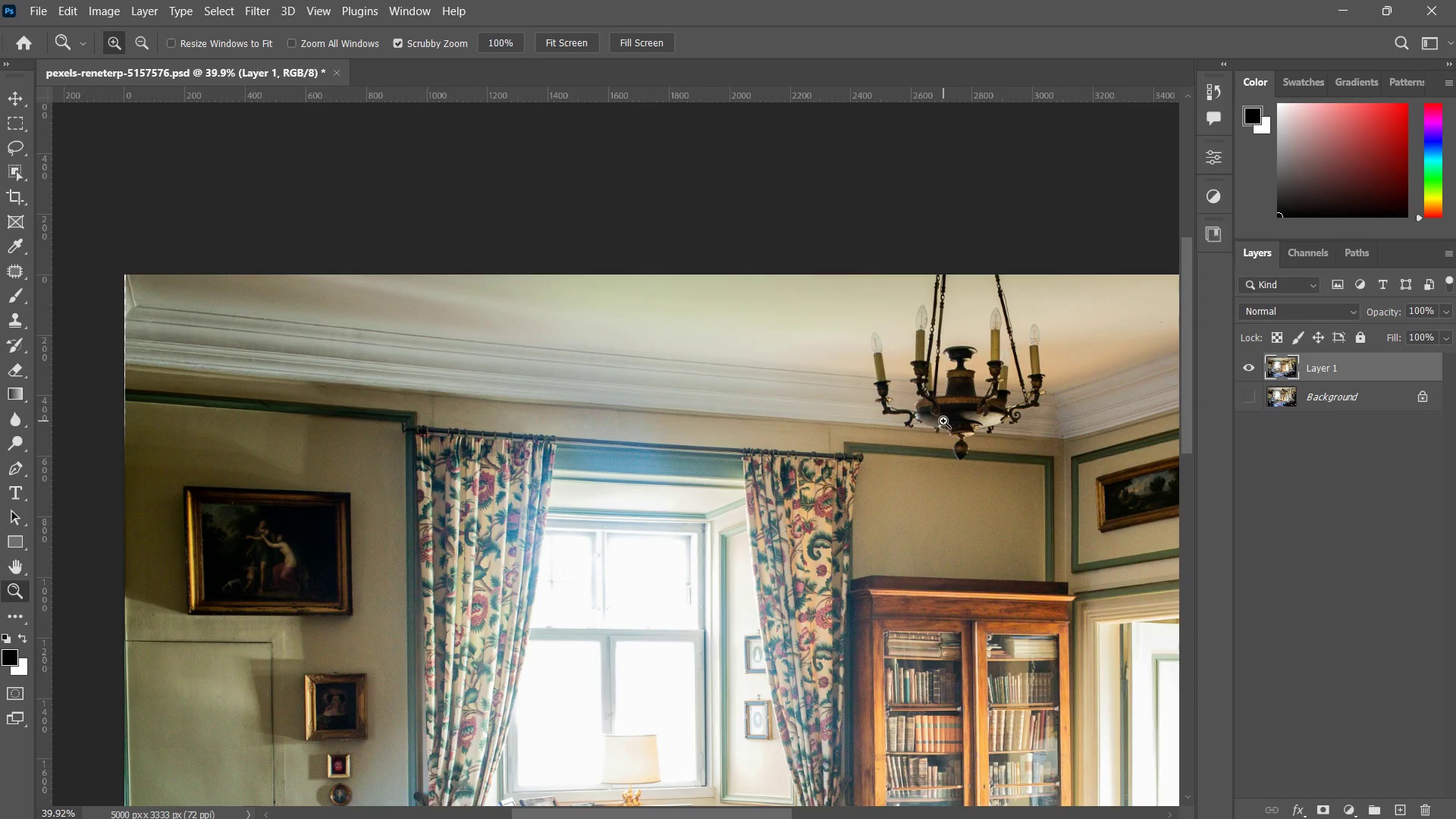 
left_click_drag(start_coordinate=[846, 478], to_coordinate=[736, 485])
 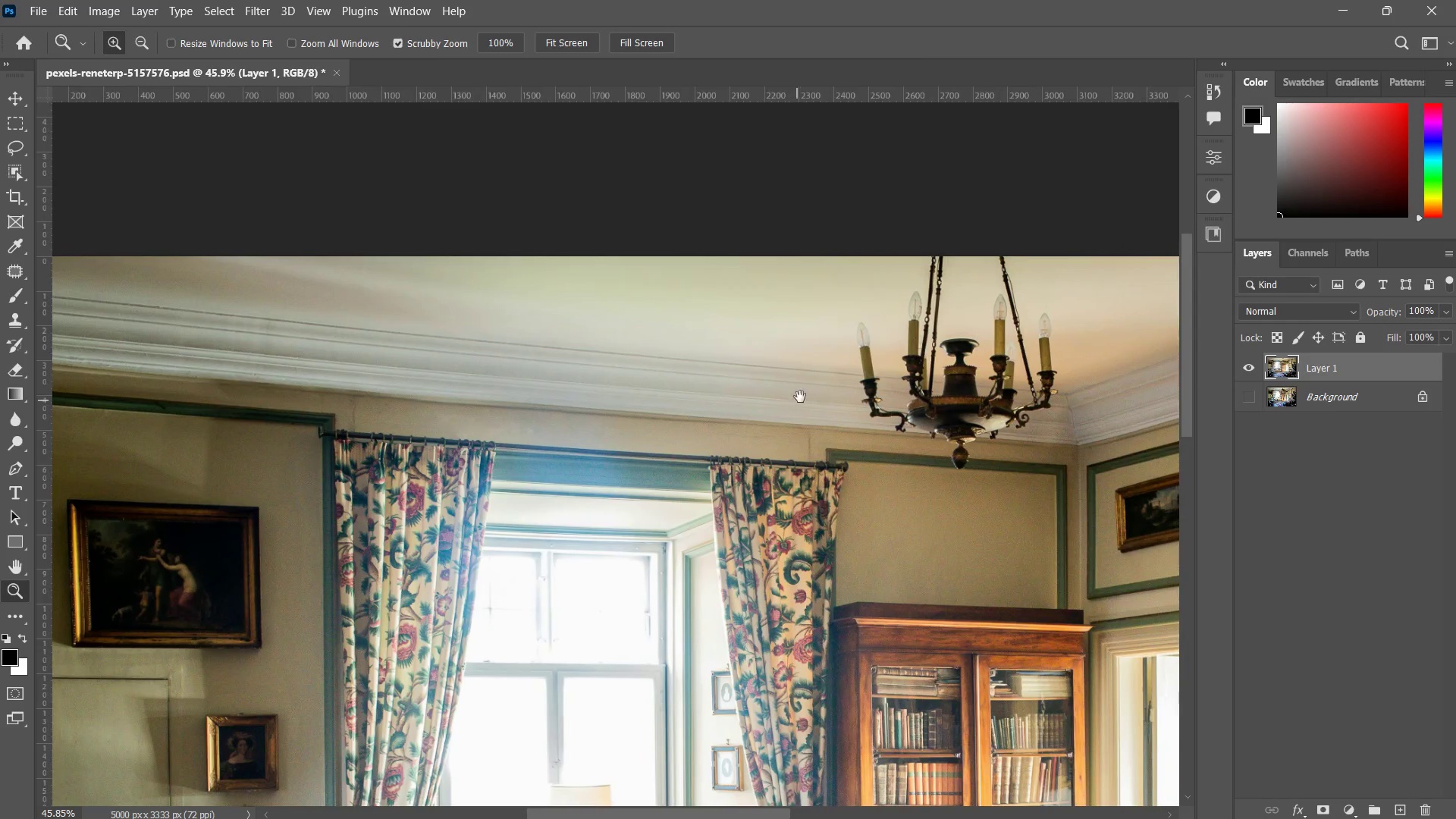 
type(zzzz)
 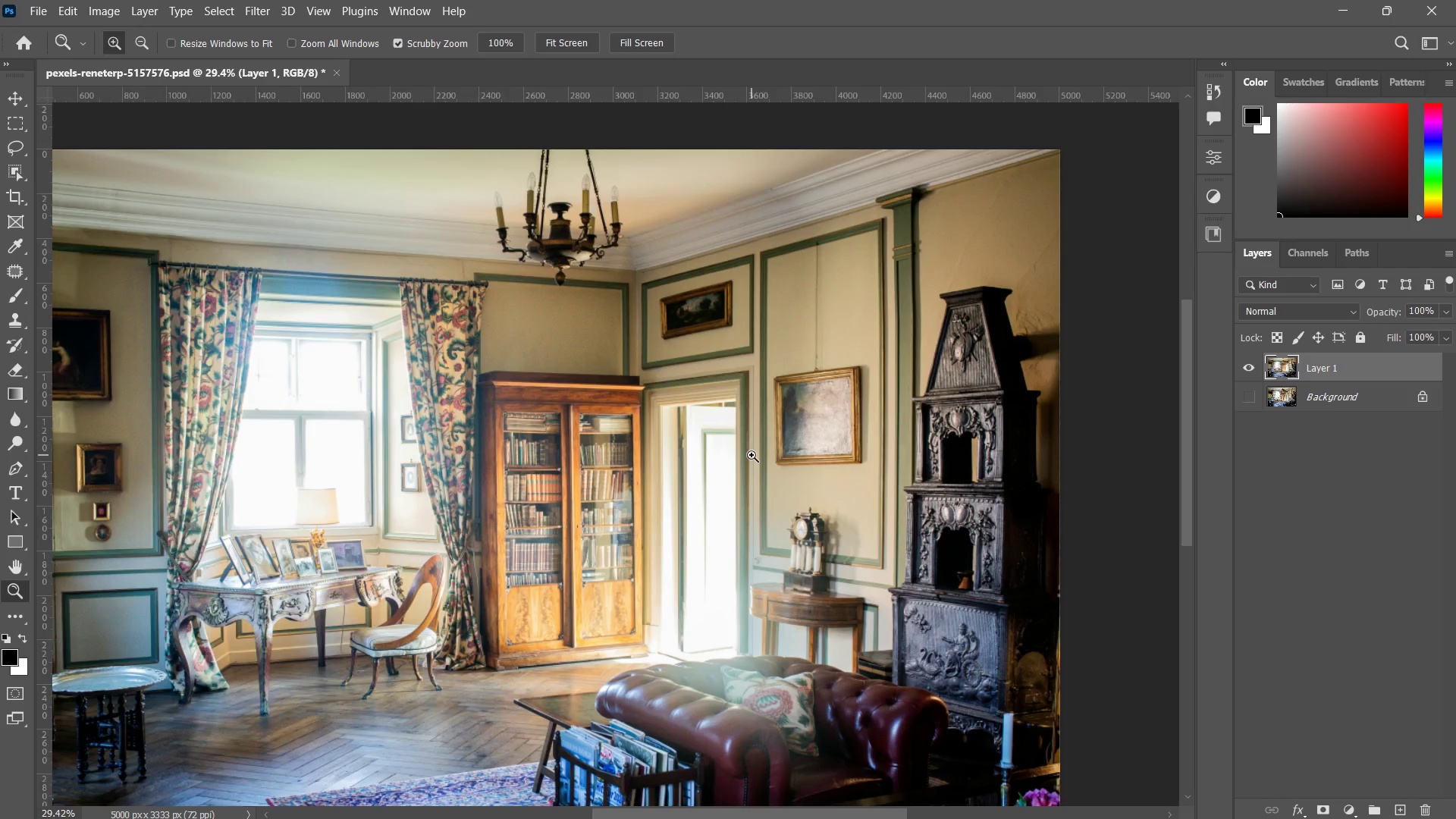 
left_click_drag(start_coordinate=[963, 397], to_coordinate=[943, 421])
 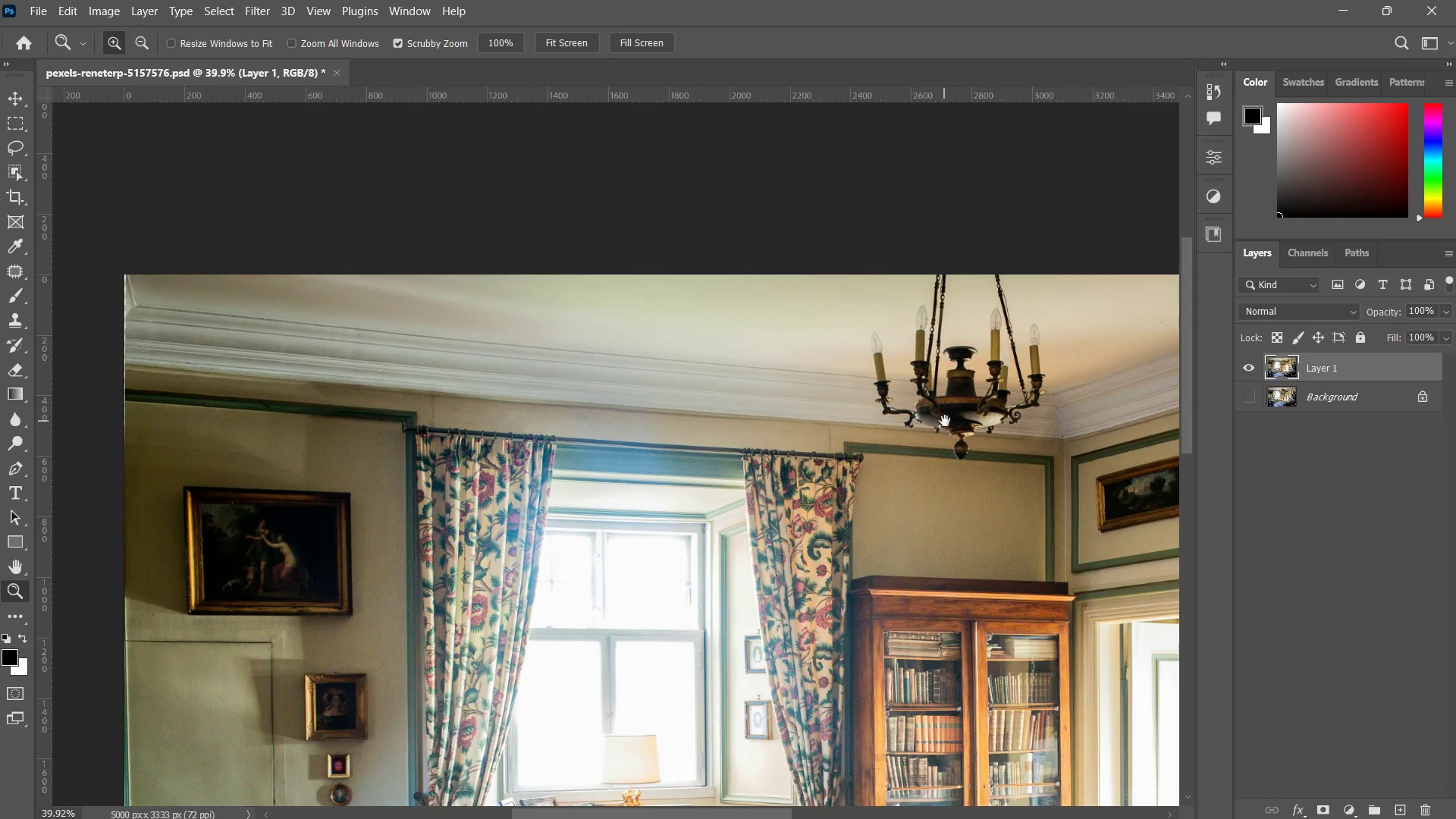 
hold_key(key=Space, duration=0.44)
 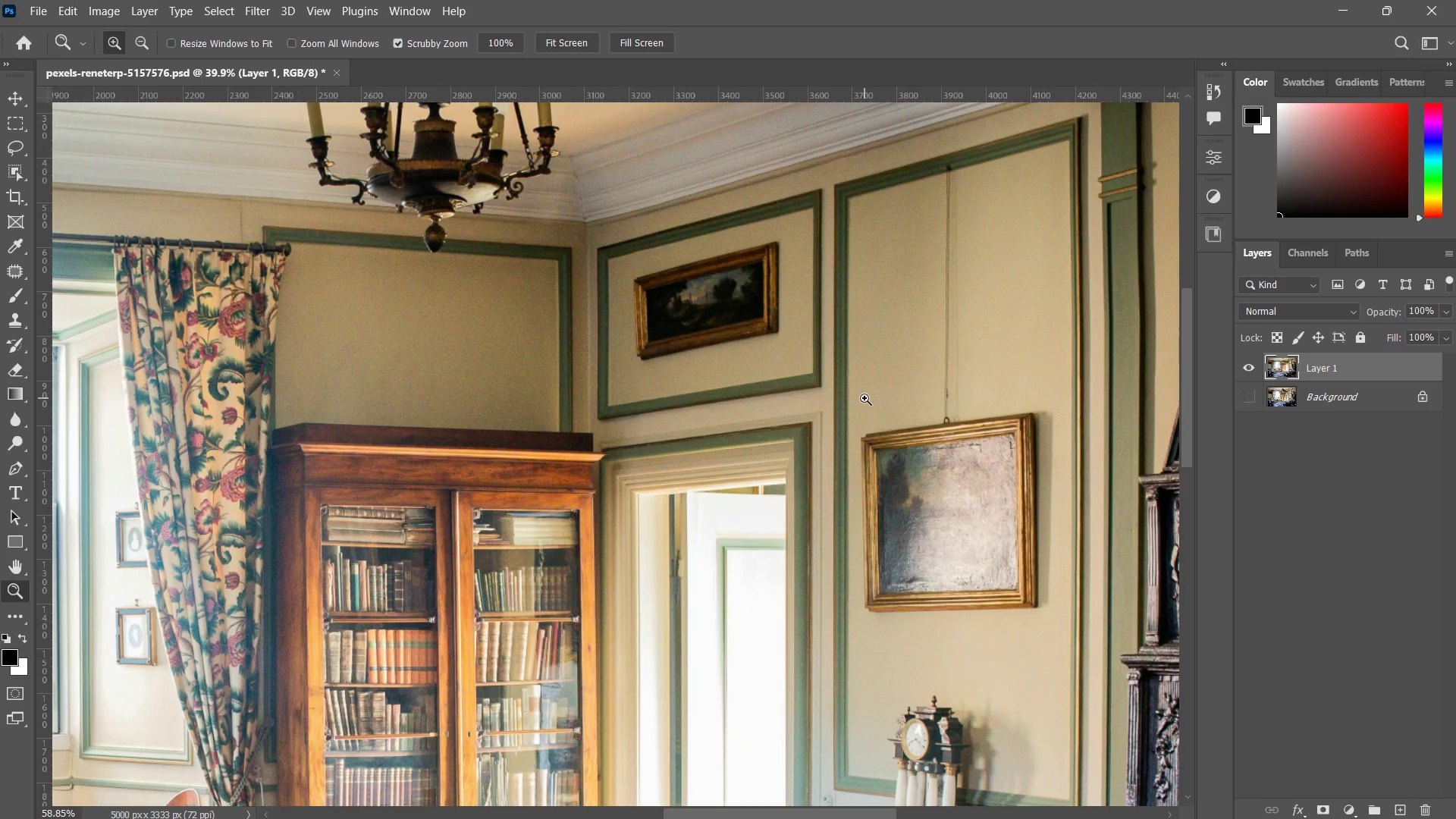 
left_click_drag(start_coordinate=[956, 412], to_coordinate=[758, 334])
 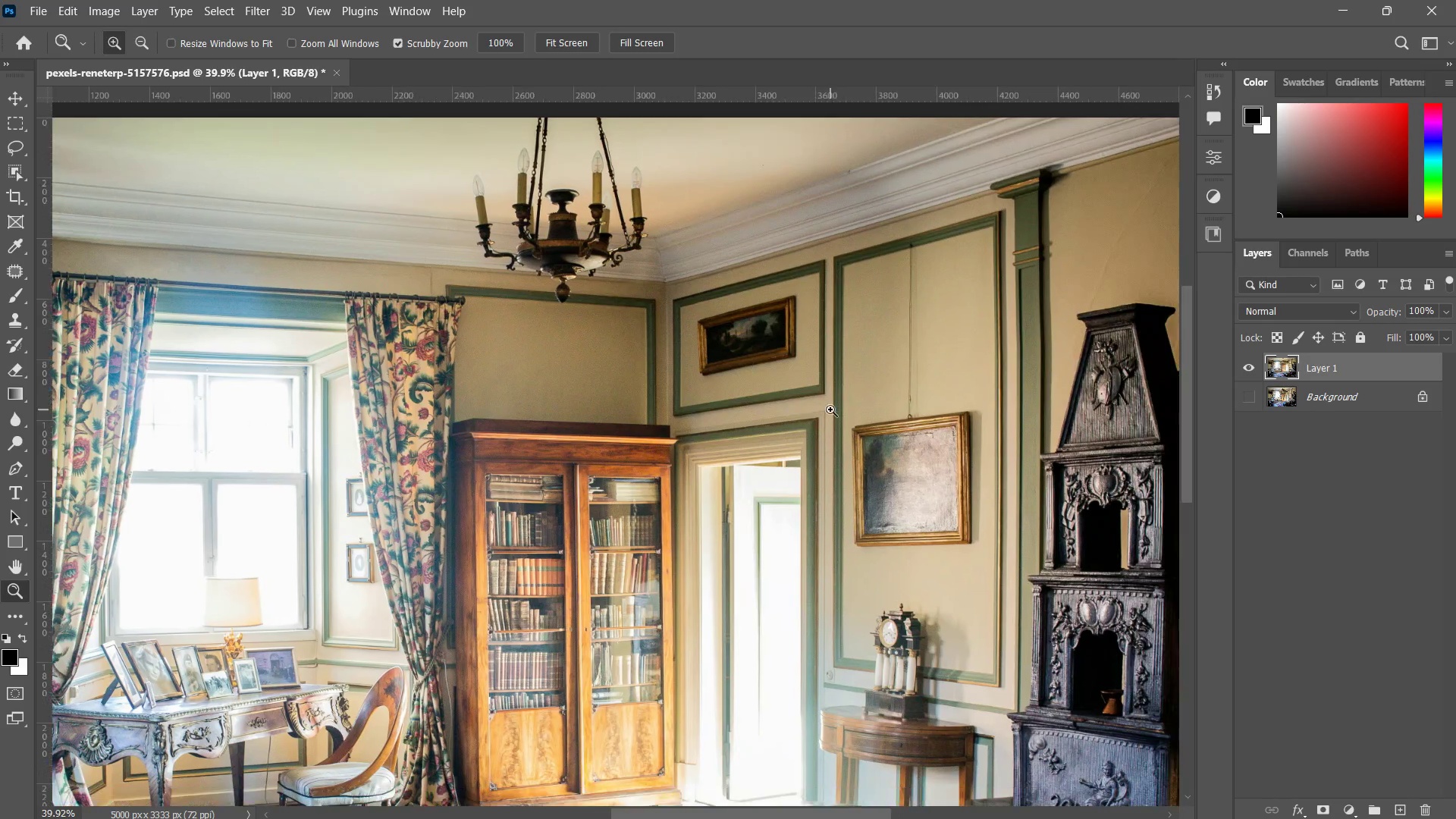 
left_click_drag(start_coordinate=[833, 409], to_coordinate=[864, 398])
 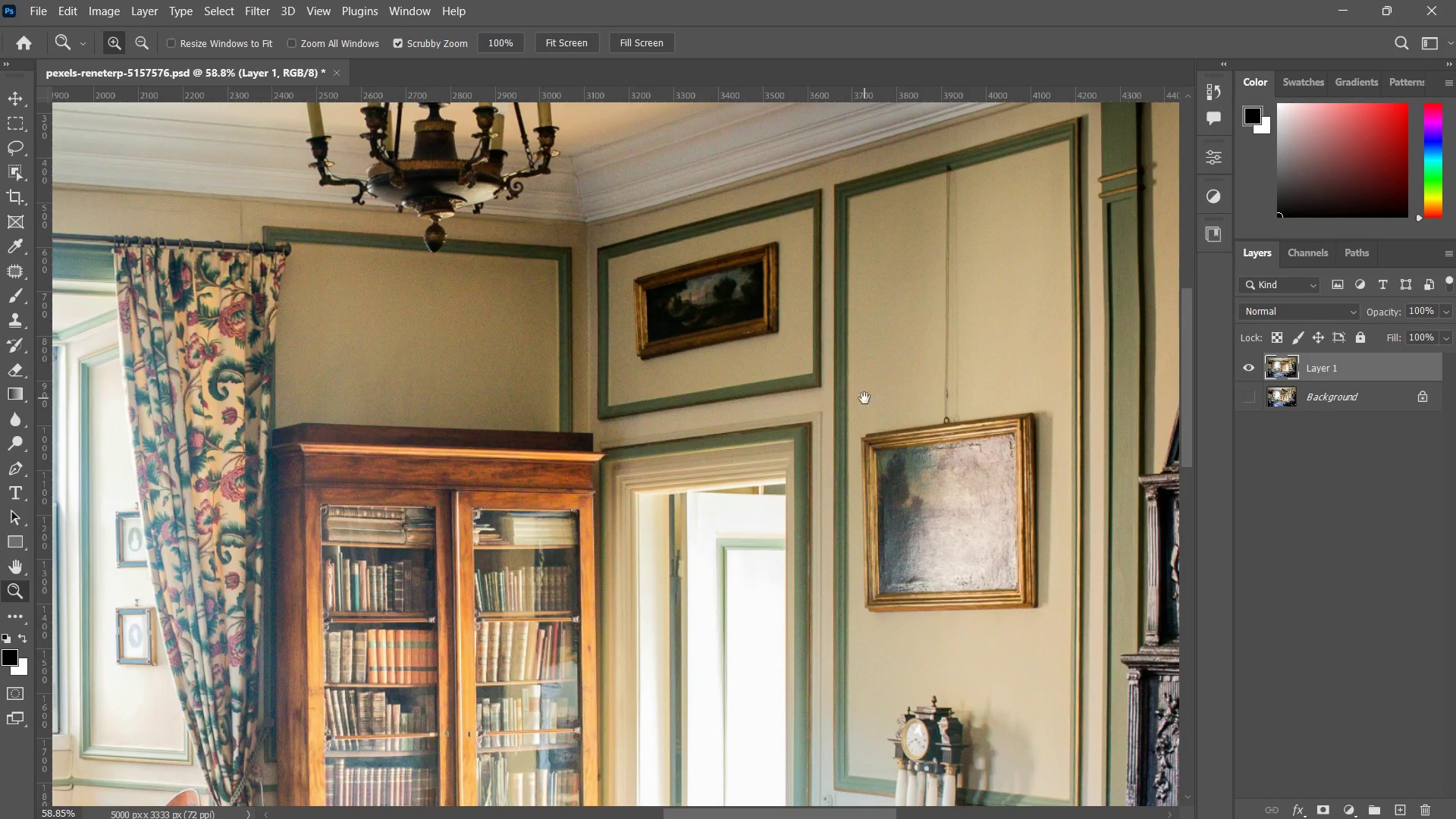 
hold_key(key=Space, duration=0.56)
 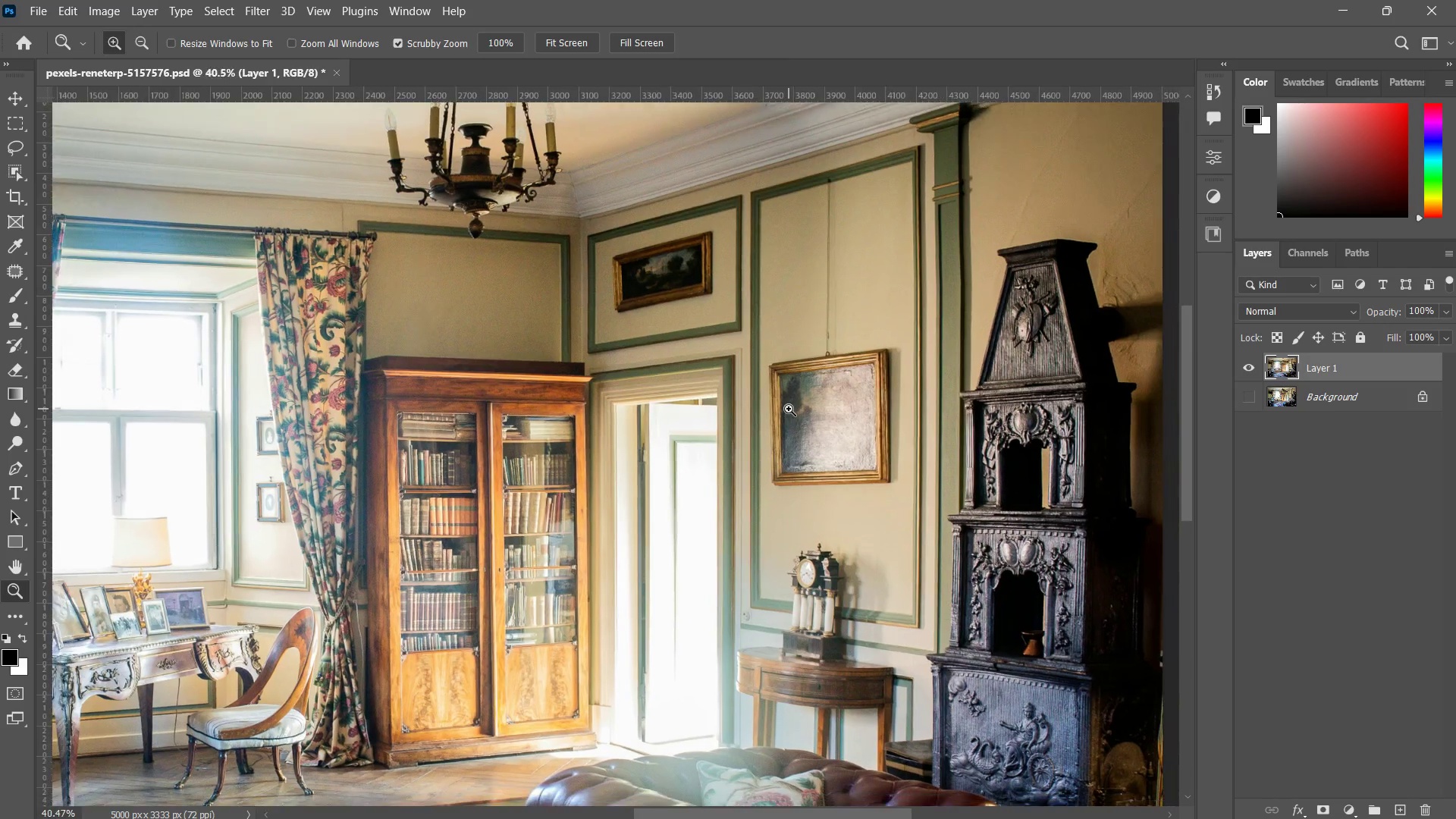 
left_click_drag(start_coordinate=[864, 417], to_coordinate=[800, 375])
 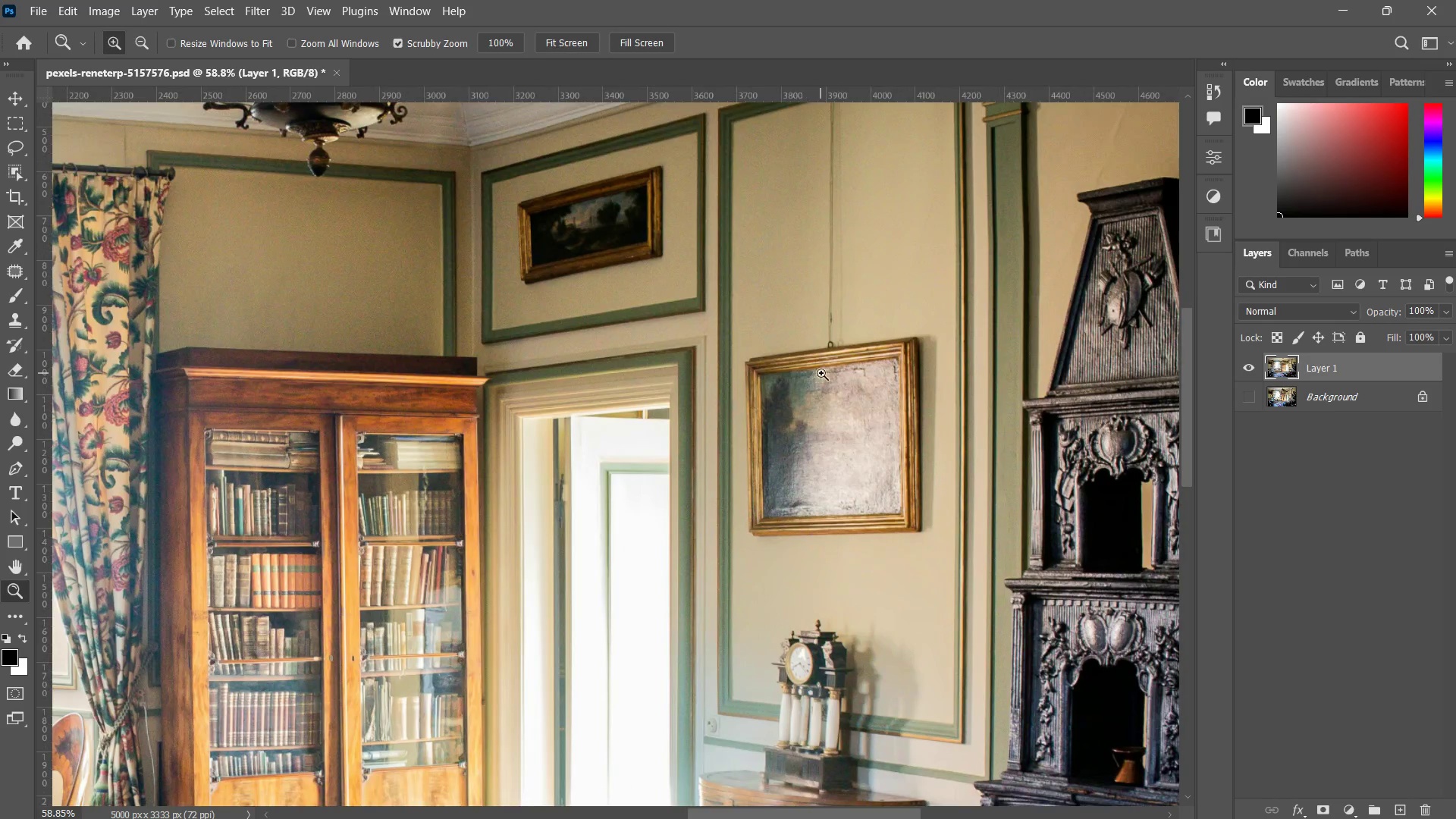 
left_click_drag(start_coordinate=[821, 374], to_coordinate=[789, 409])
 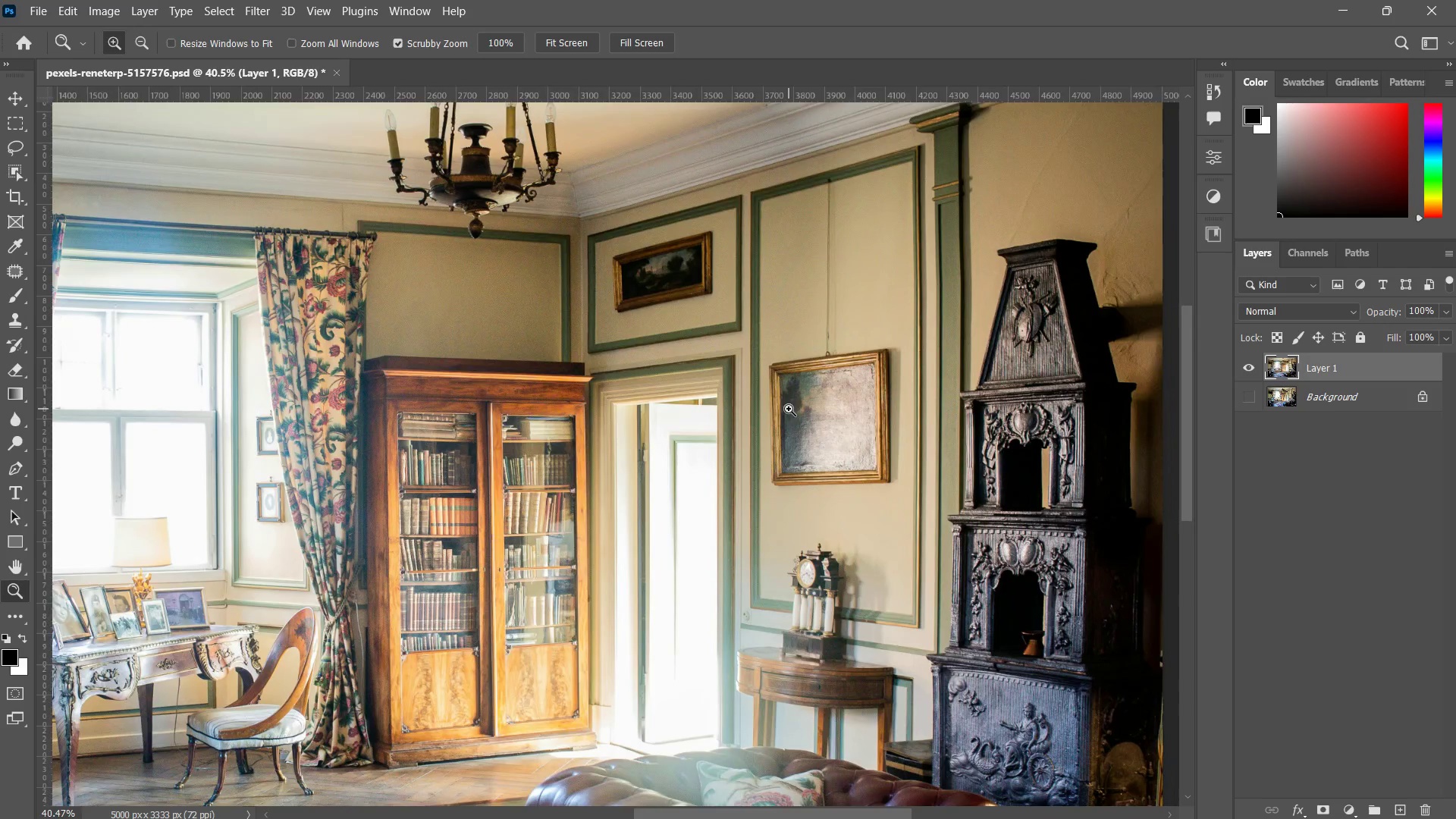 
left_click_drag(start_coordinate=[787, 412], to_coordinate=[752, 455])
 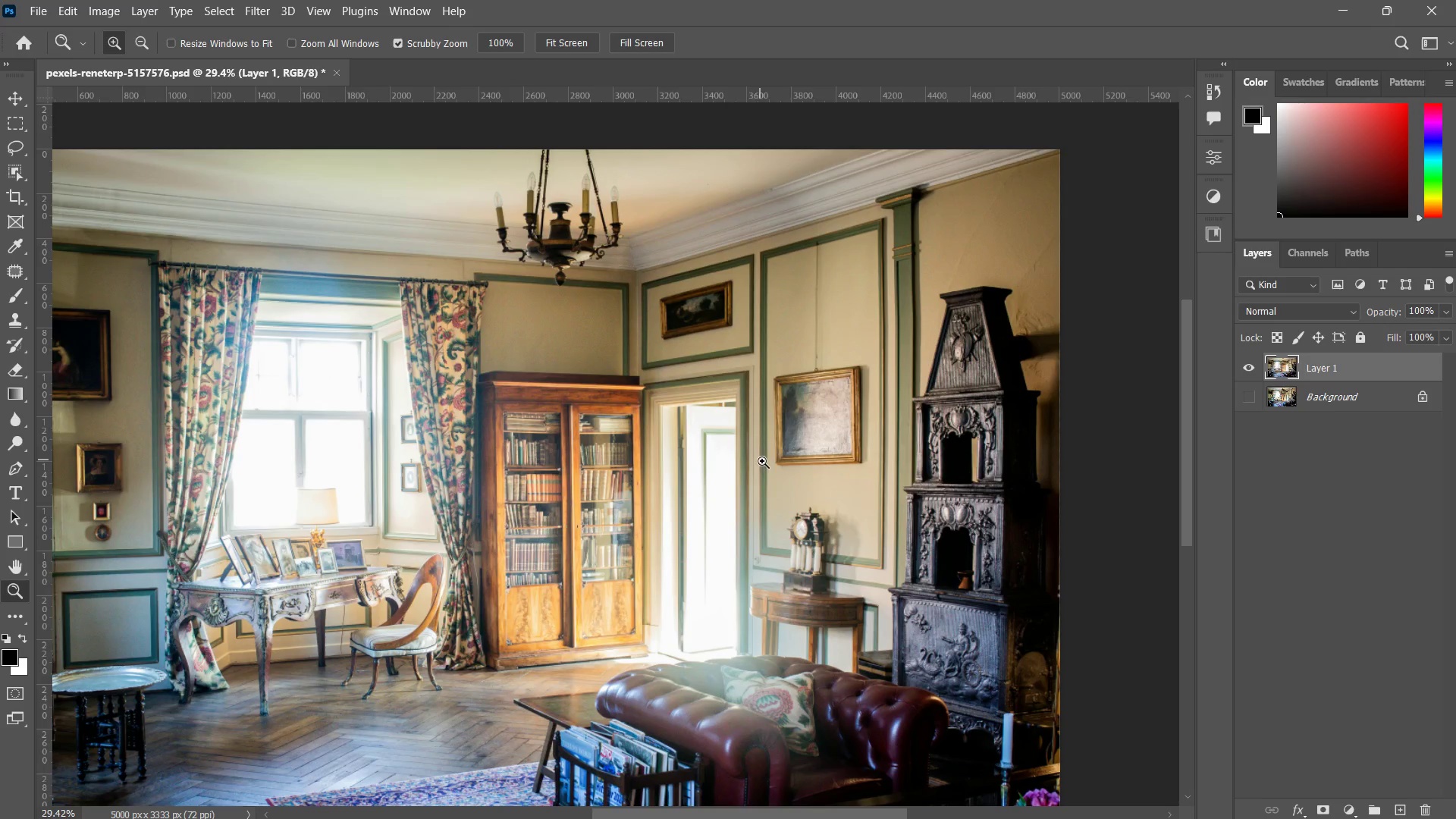 
type(zzzzz)
 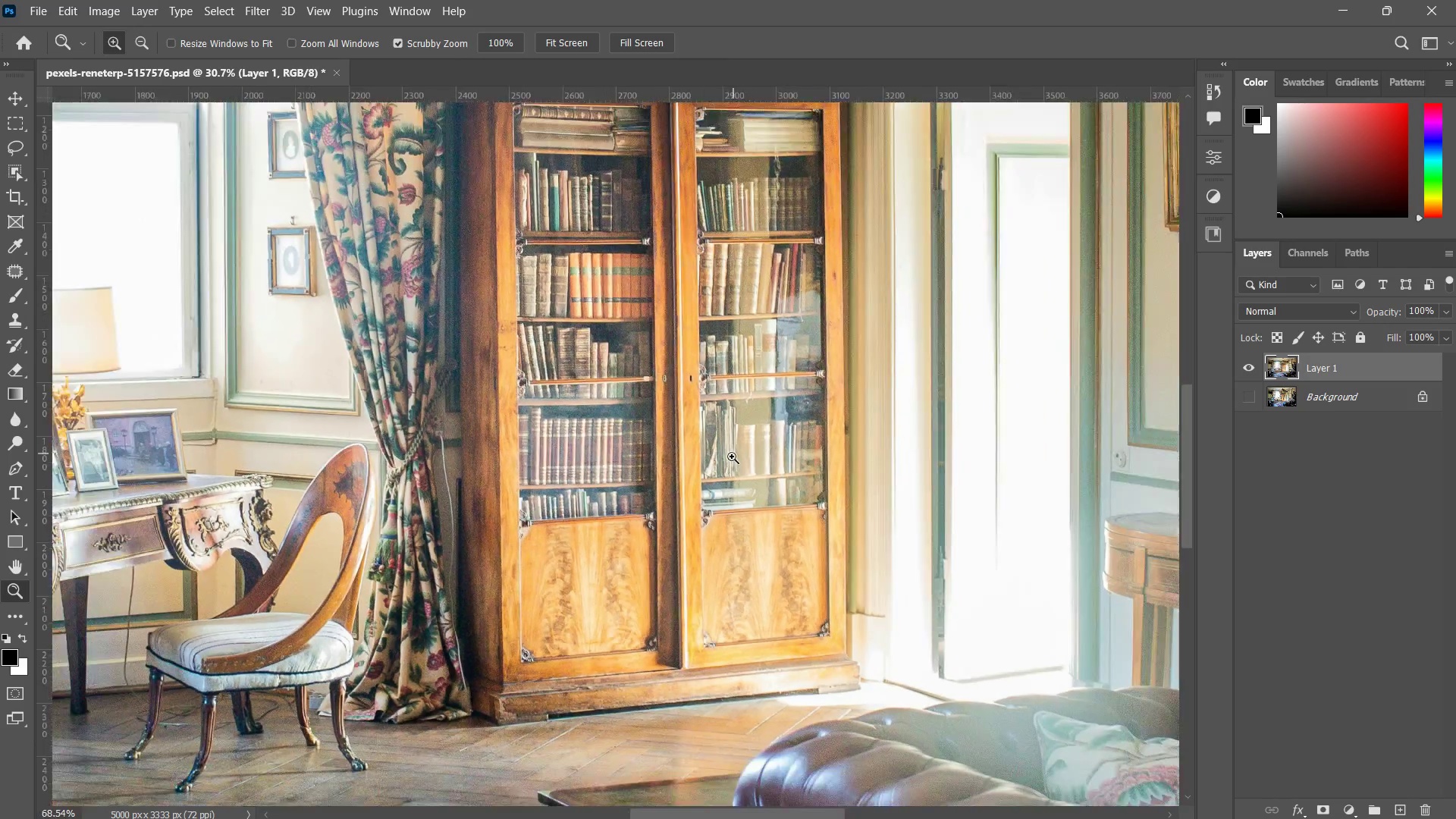 
left_click_drag(start_coordinate=[792, 405], to_coordinate=[768, 428])
 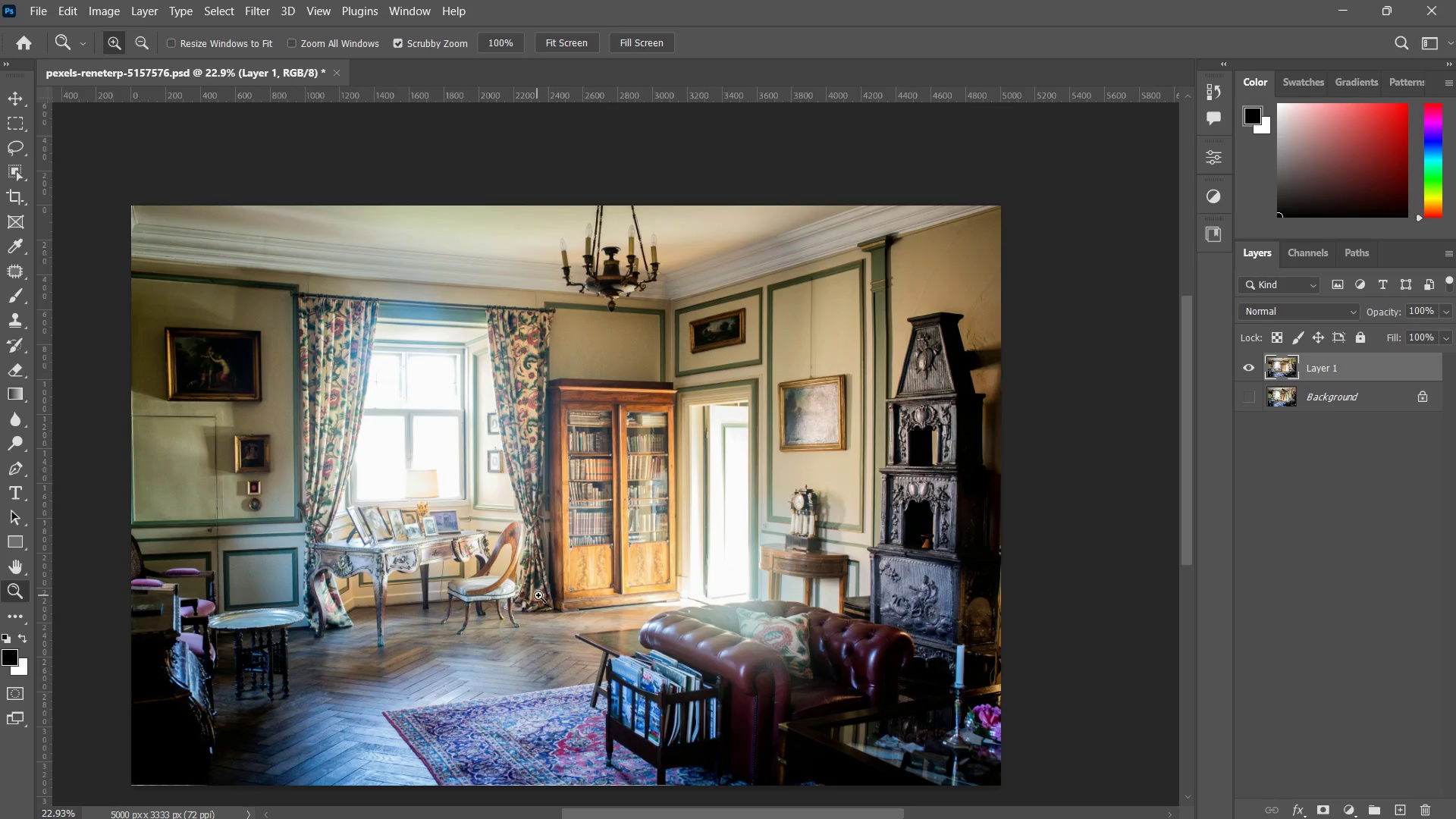 
left_click_drag(start_coordinate=[537, 595], to_coordinate=[584, 538])
 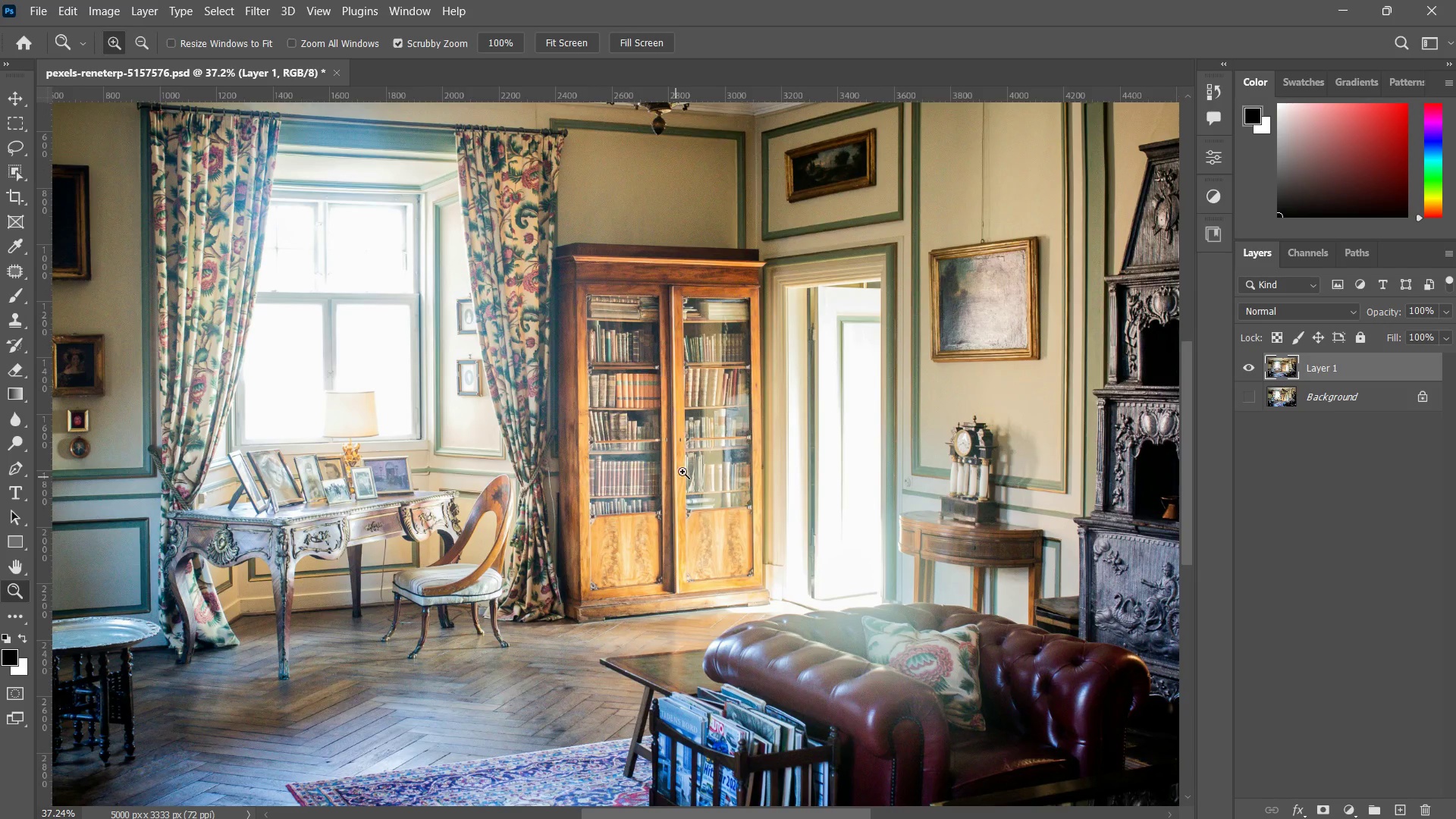 
left_click_drag(start_coordinate=[693, 465], to_coordinate=[669, 516])
 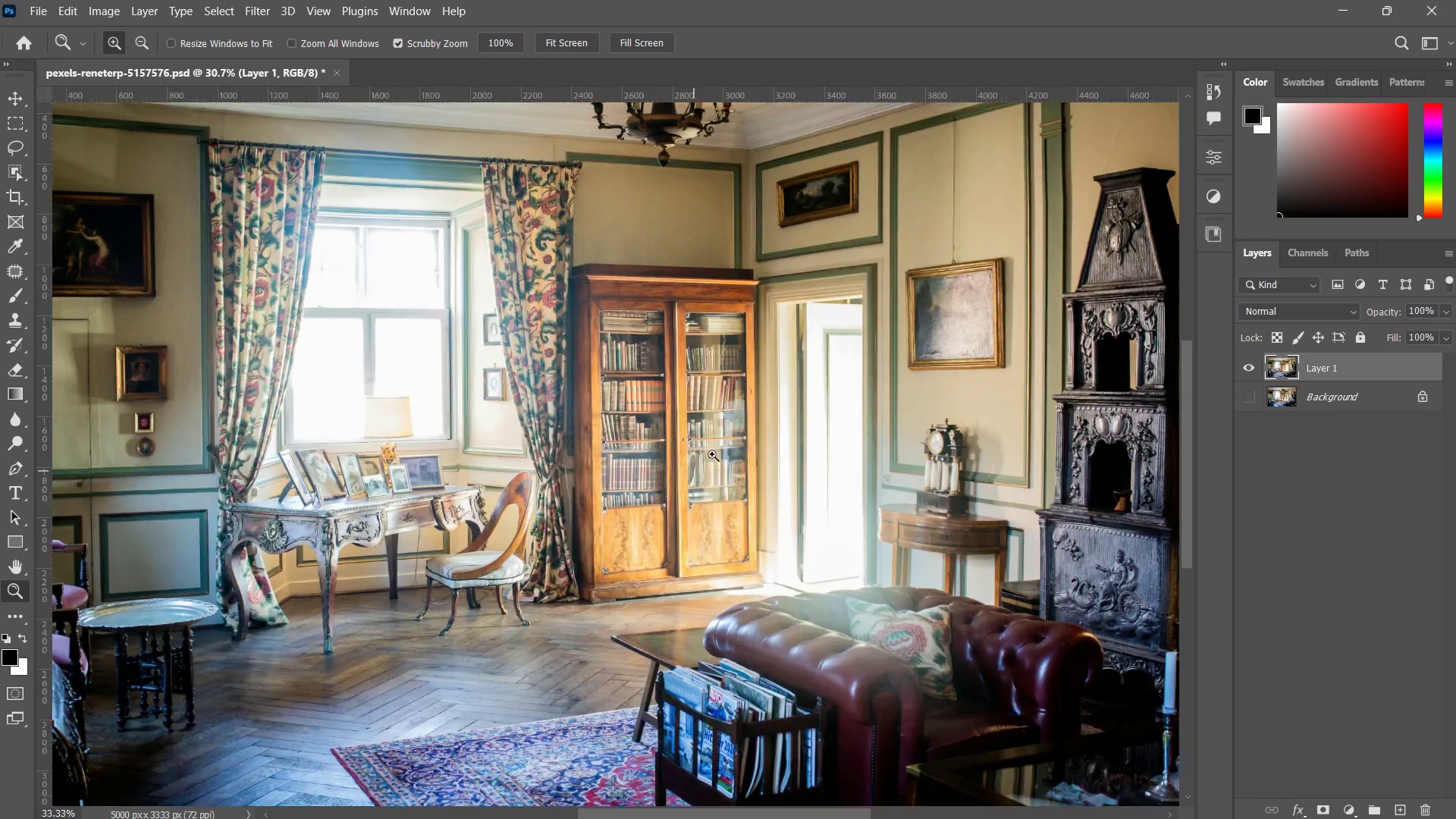 
left_click_drag(start_coordinate=[676, 496], to_coordinate=[685, 543])
 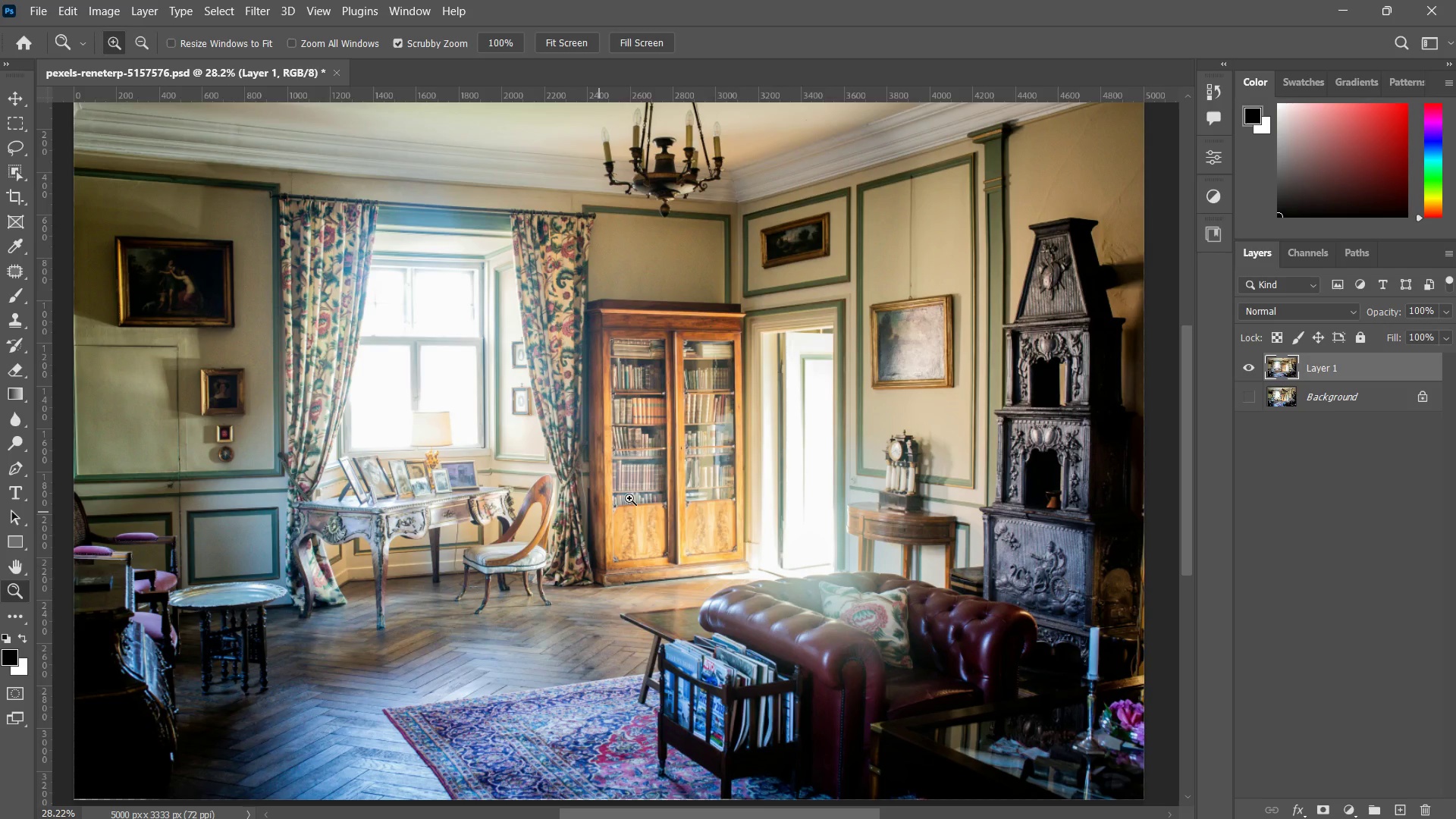 
left_click_drag(start_coordinate=[644, 488], to_coordinate=[629, 510])
 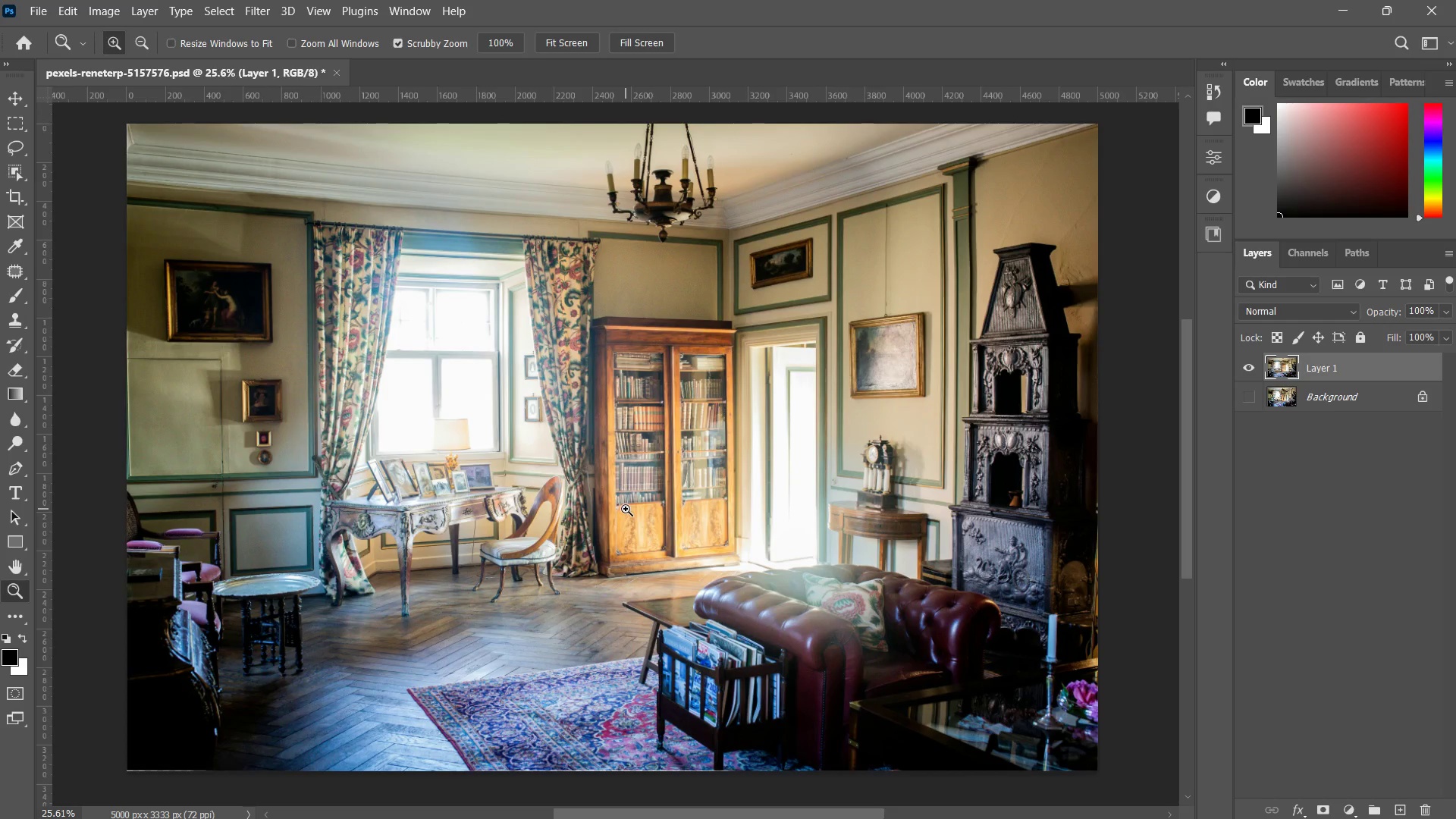 
key(Control+J)
 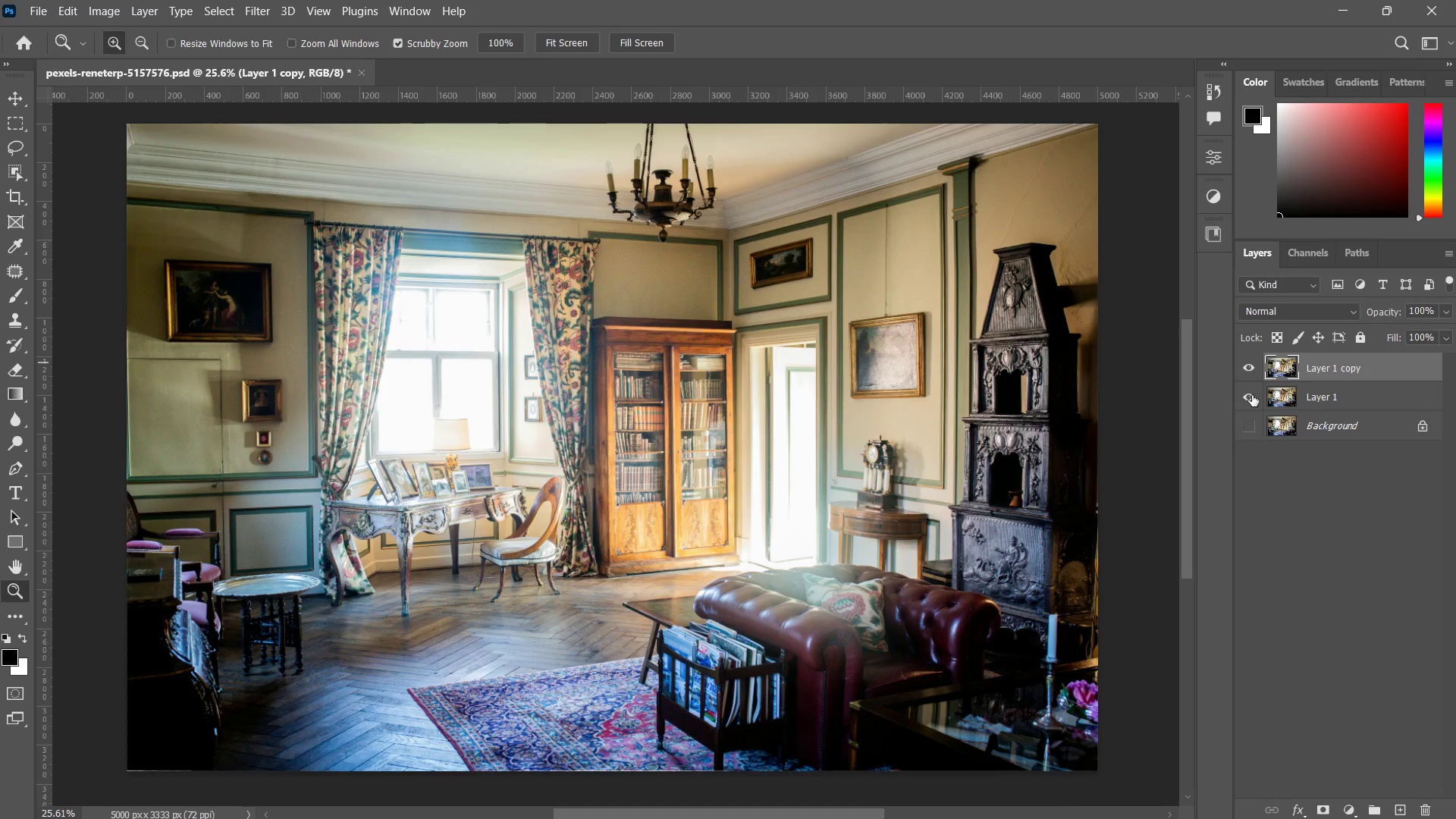 
wait(5.23)
 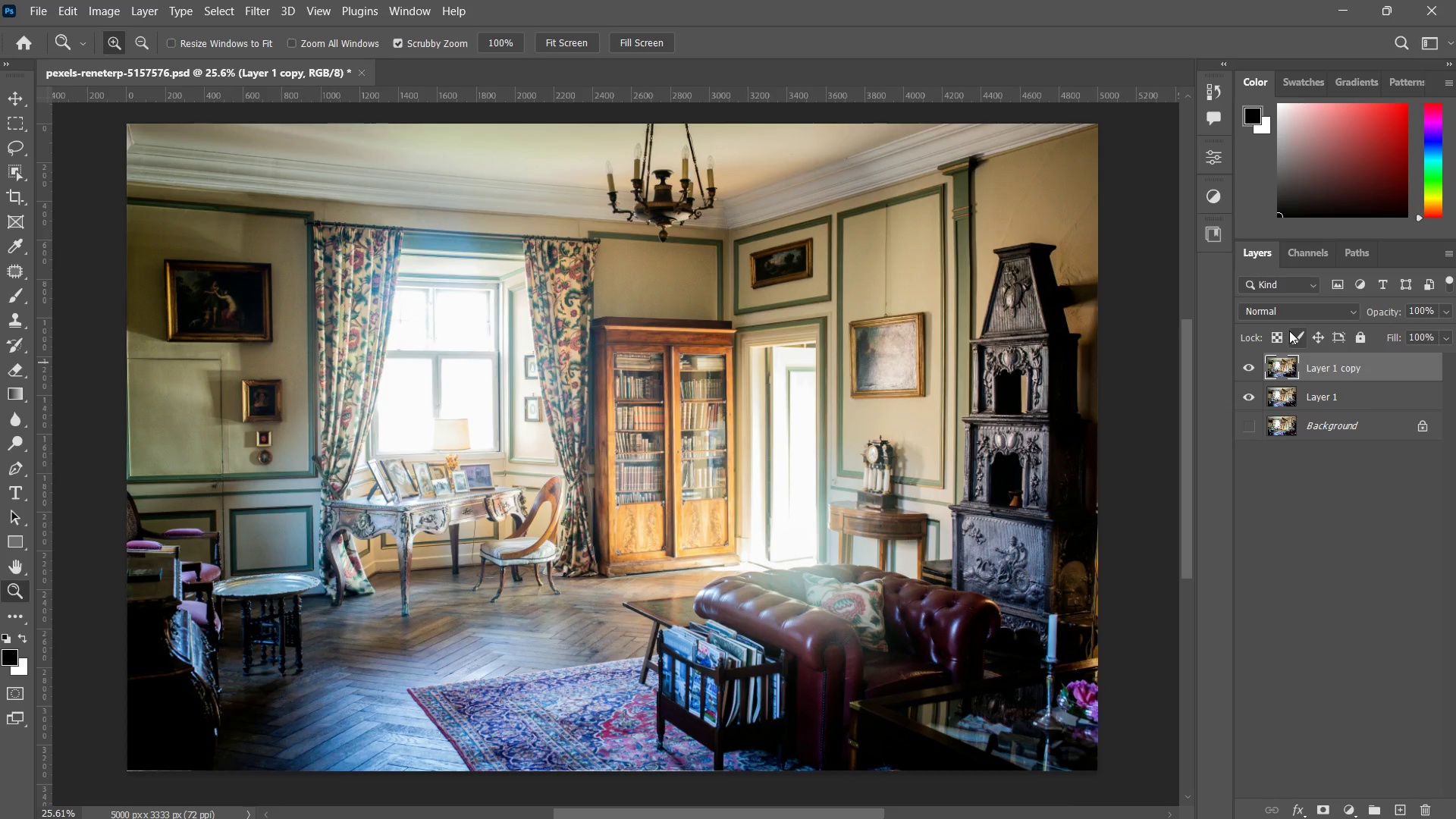 
mouse_move([1341, 393])
 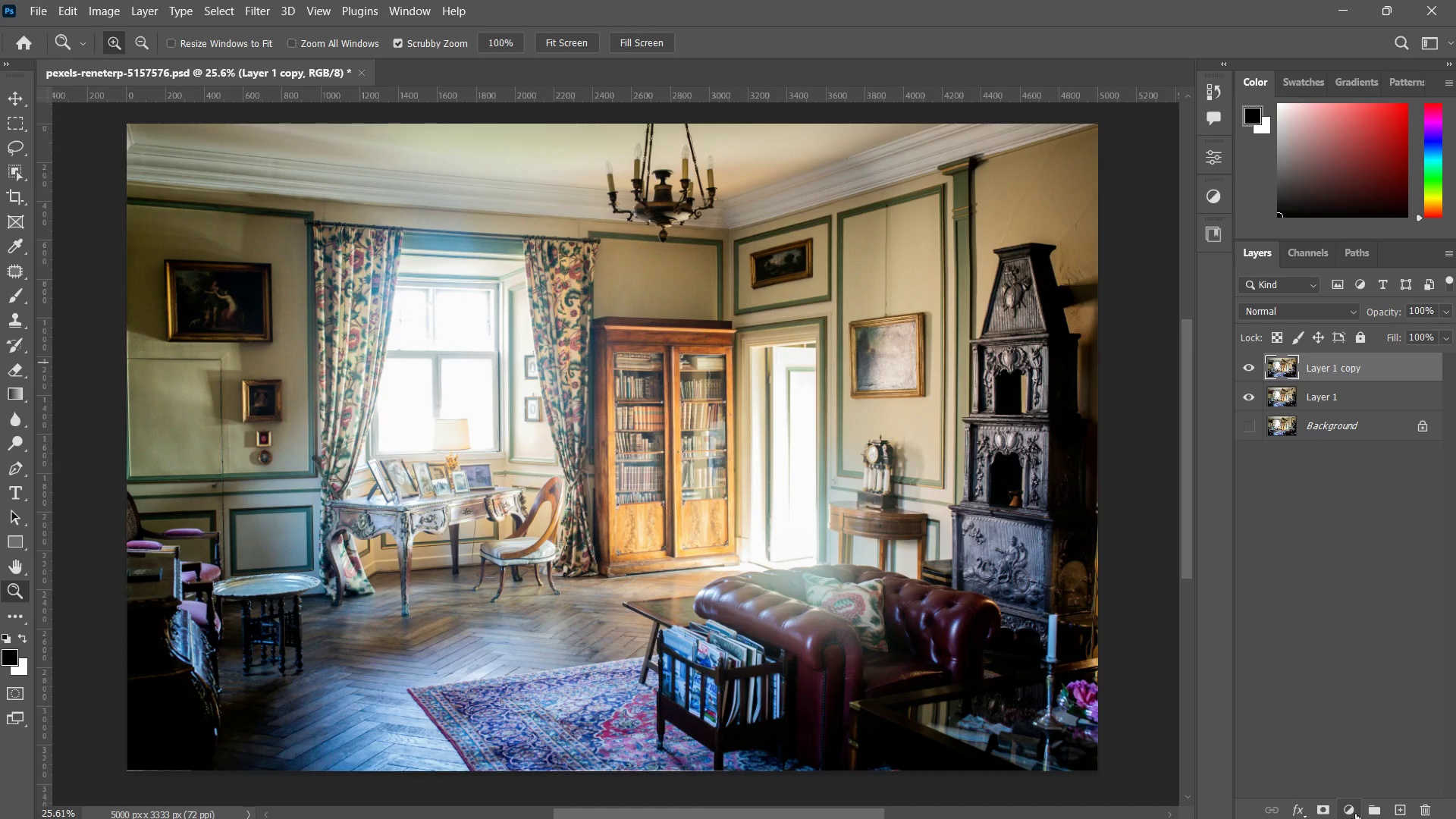 
left_click([1355, 814])
 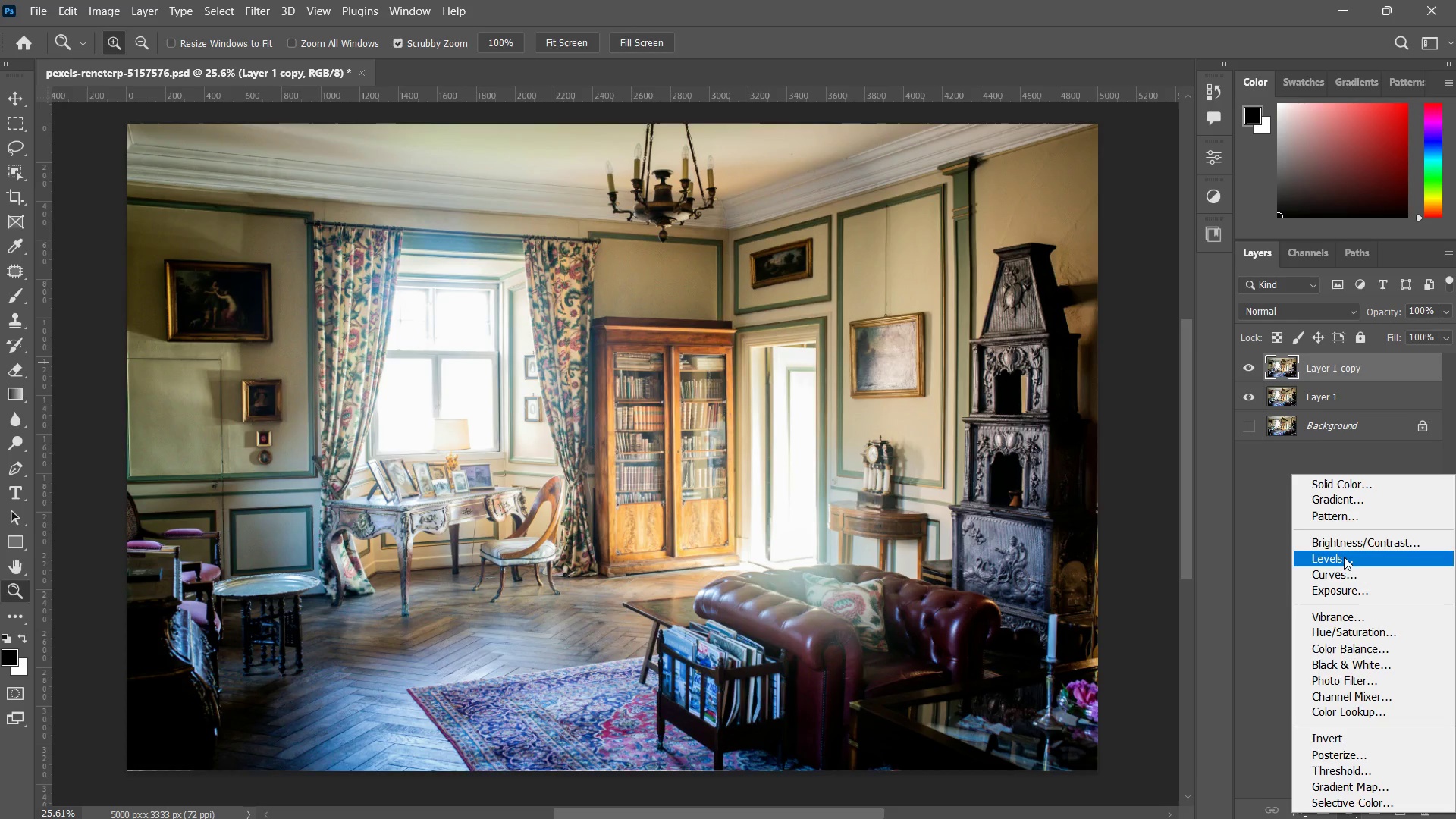 
left_click([1346, 543])
 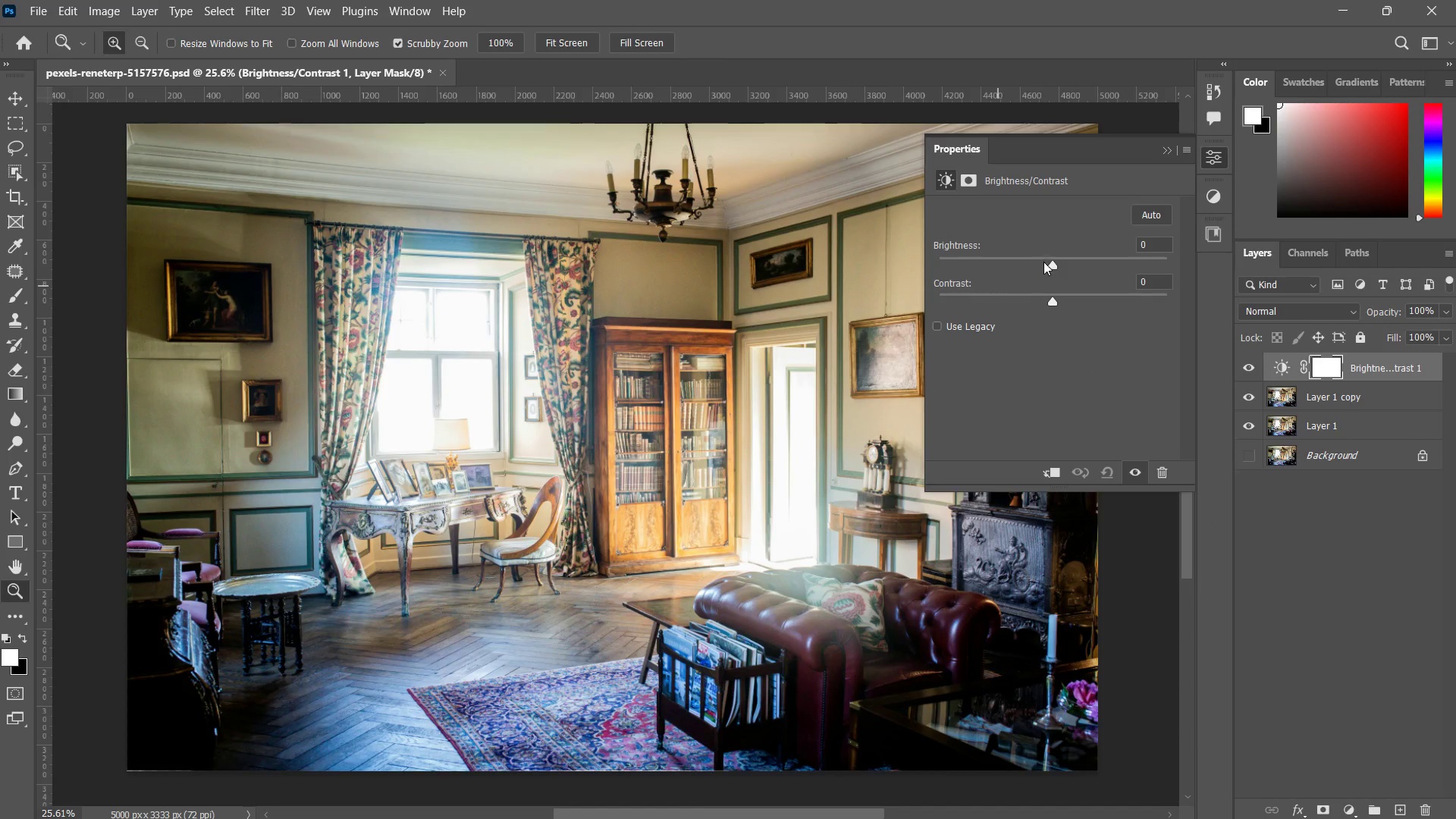 
left_click_drag(start_coordinate=[1050, 262], to_coordinate=[955, 253])
 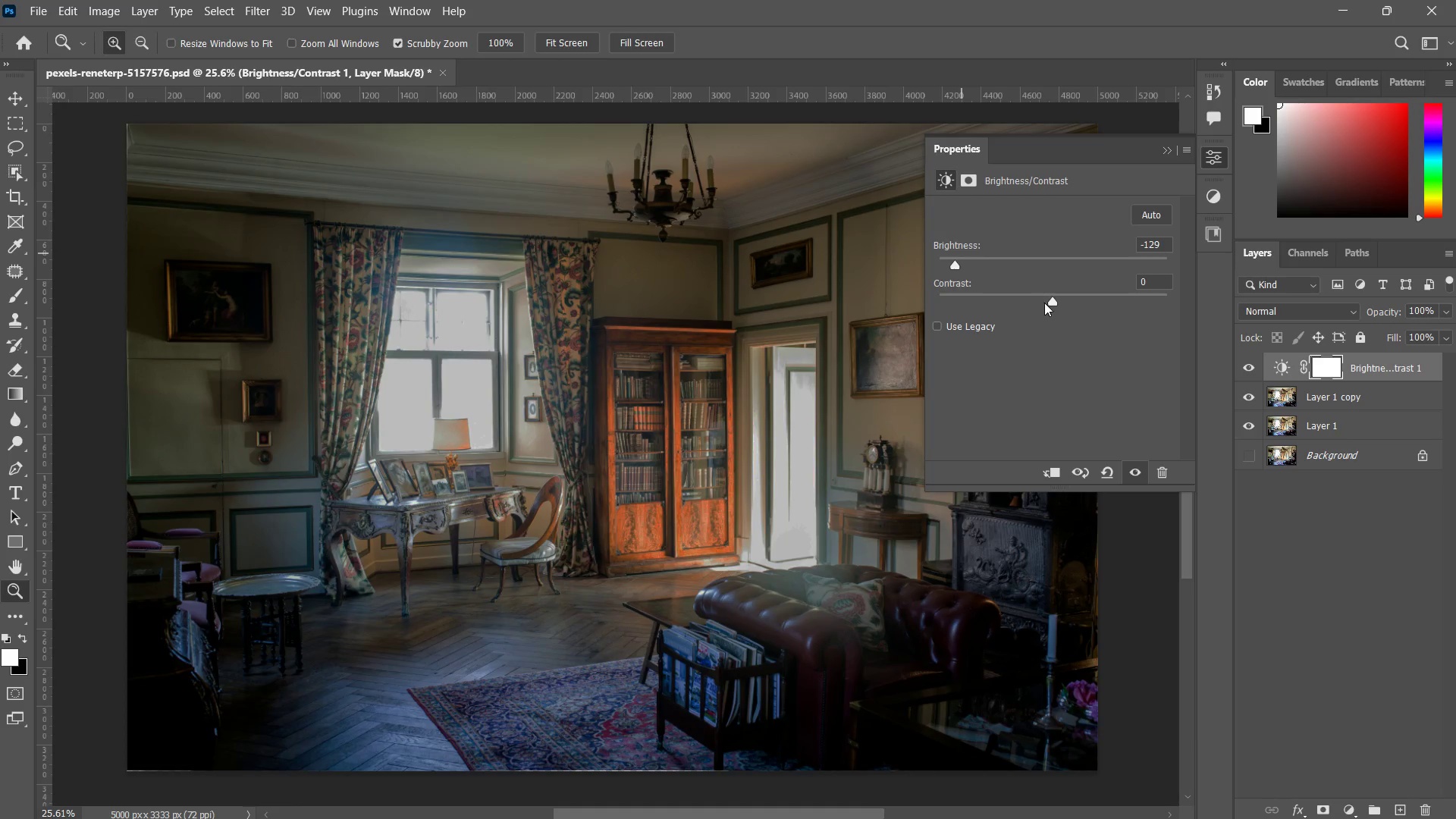 
left_click_drag(start_coordinate=[1047, 300], to_coordinate=[1092, 286])
 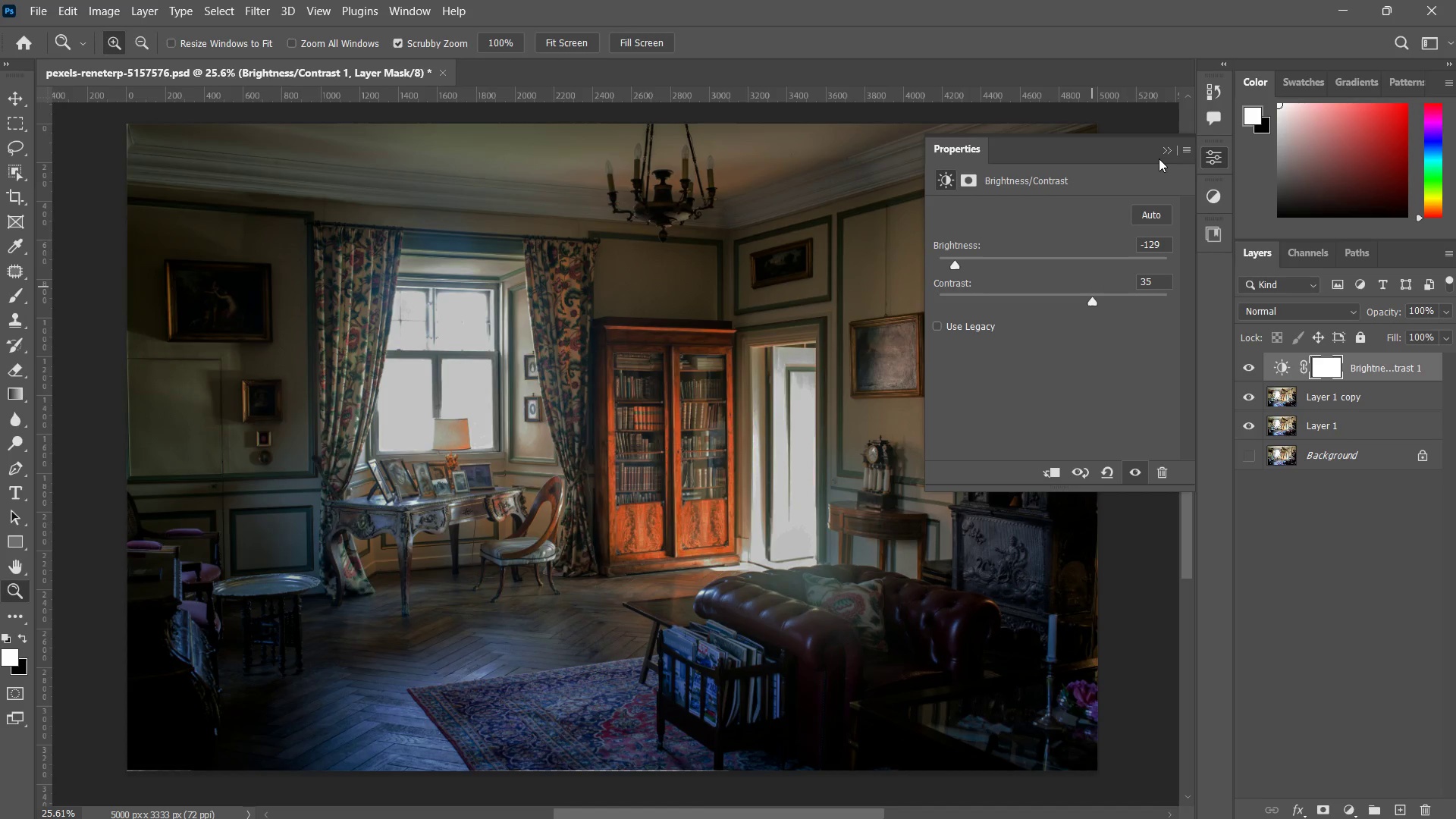 
left_click_drag(start_coordinate=[1163, 147], to_coordinate=[1166, 143])
 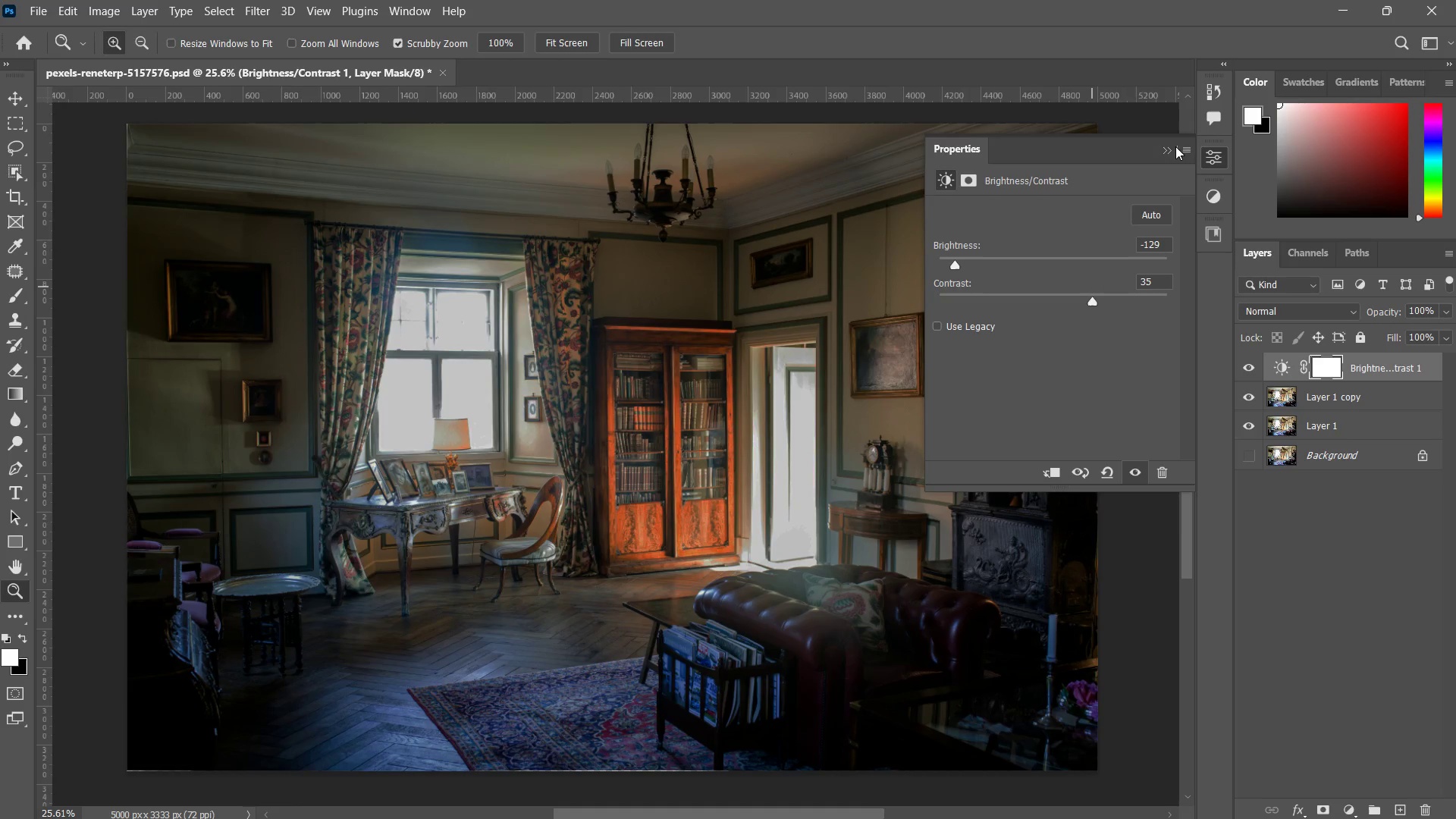 
left_click([1166, 147])
 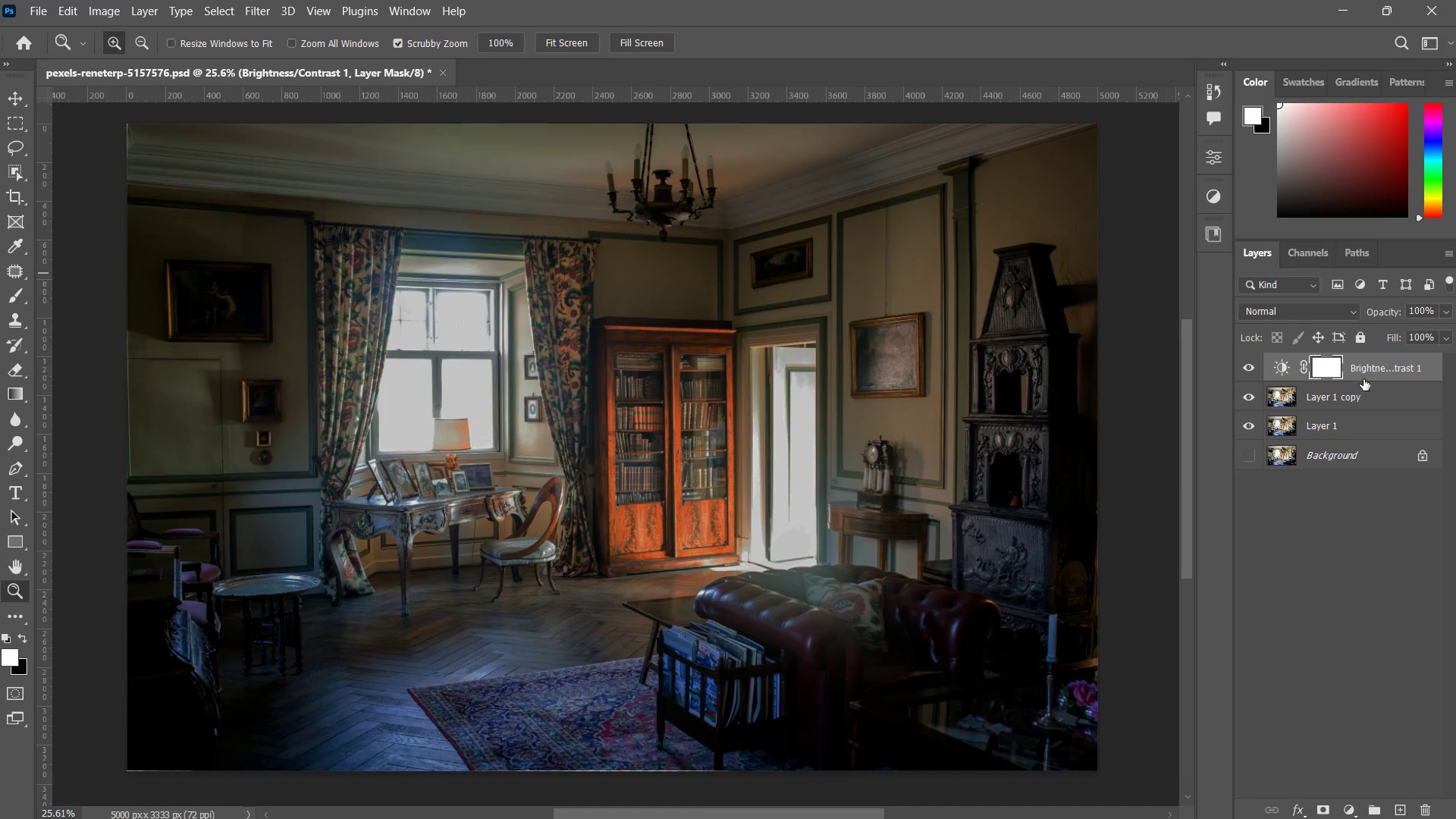 
left_click([1367, 392])
 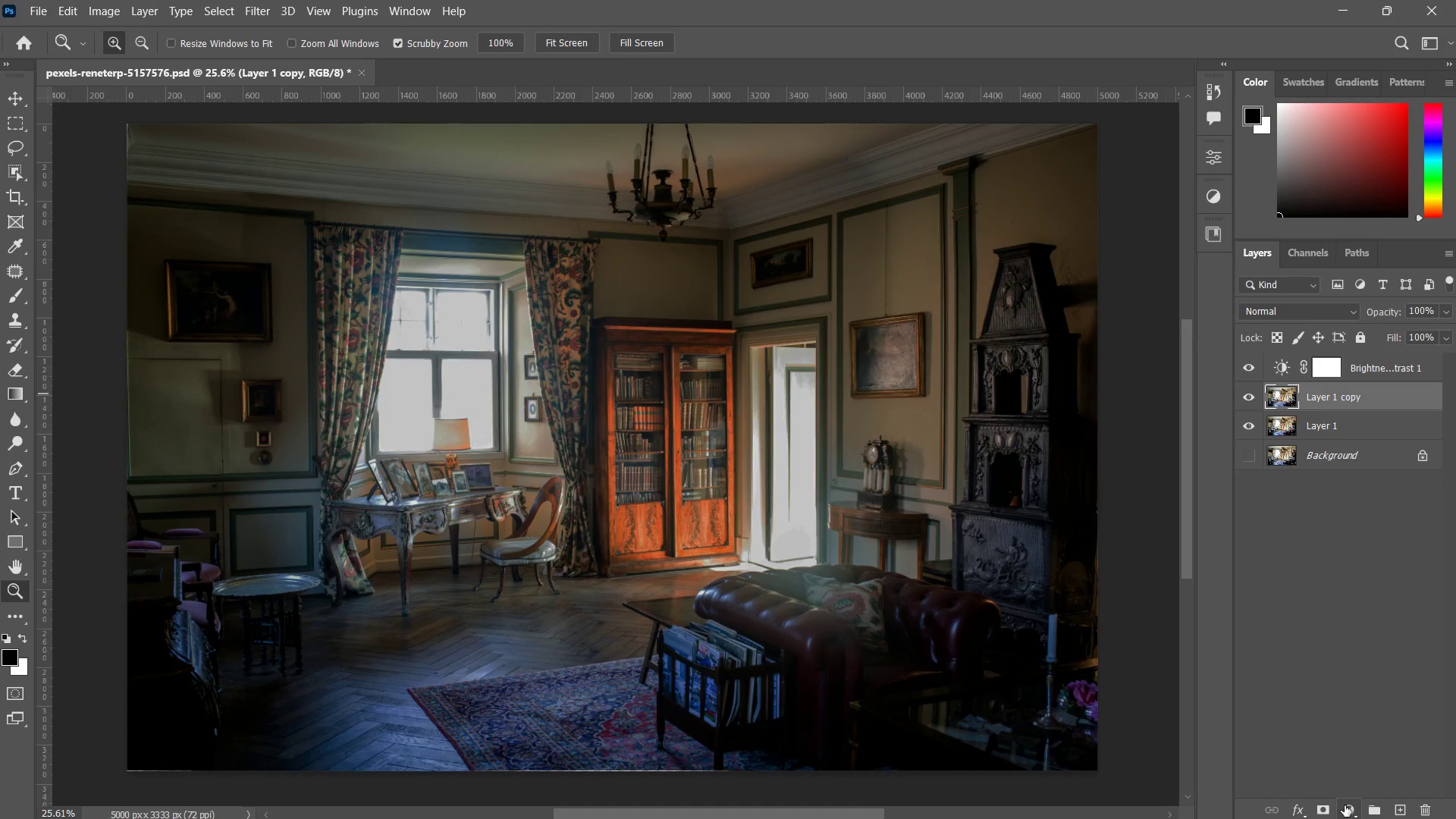 
left_click([1348, 807])
 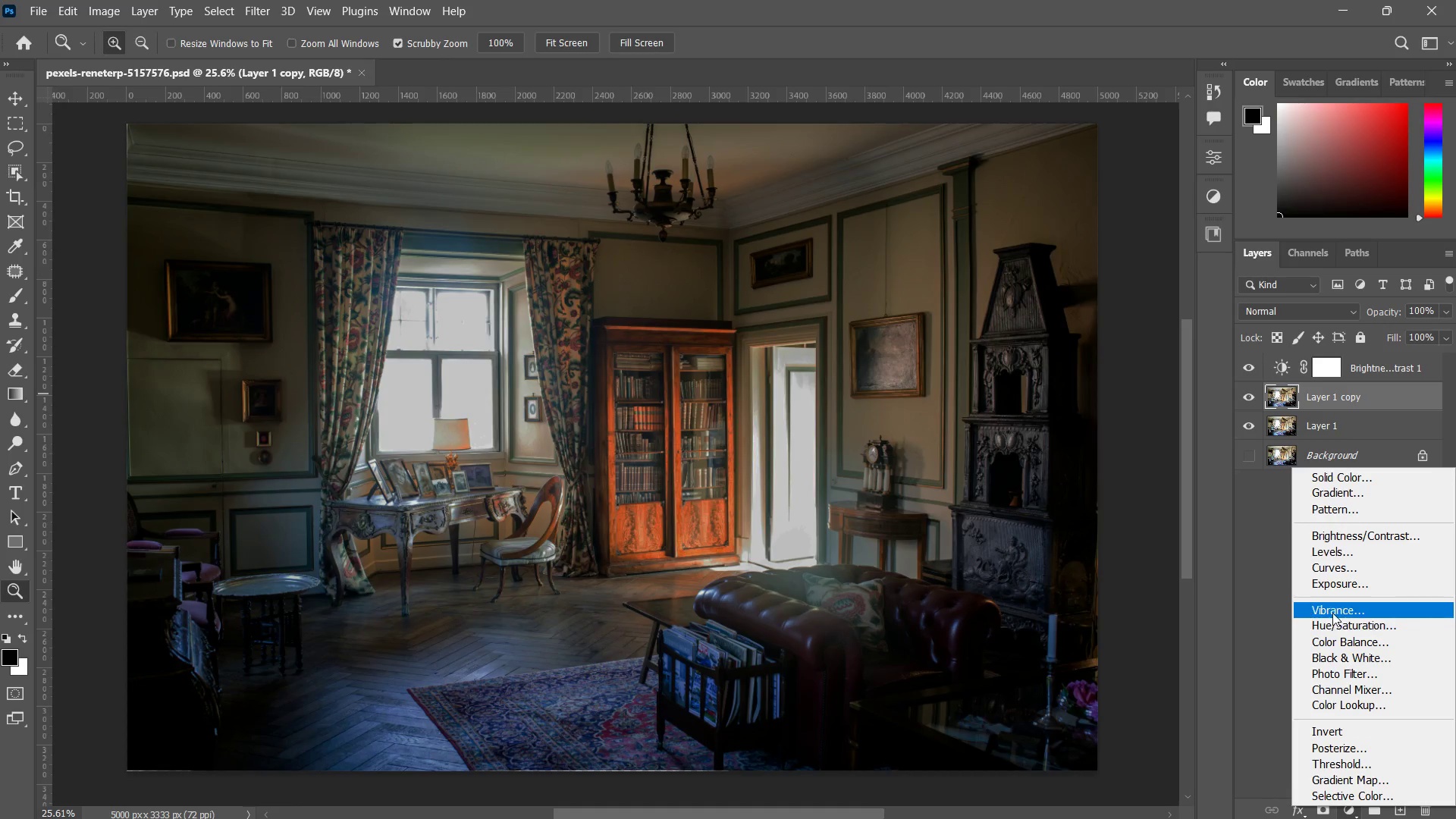 
left_click([1338, 606])
 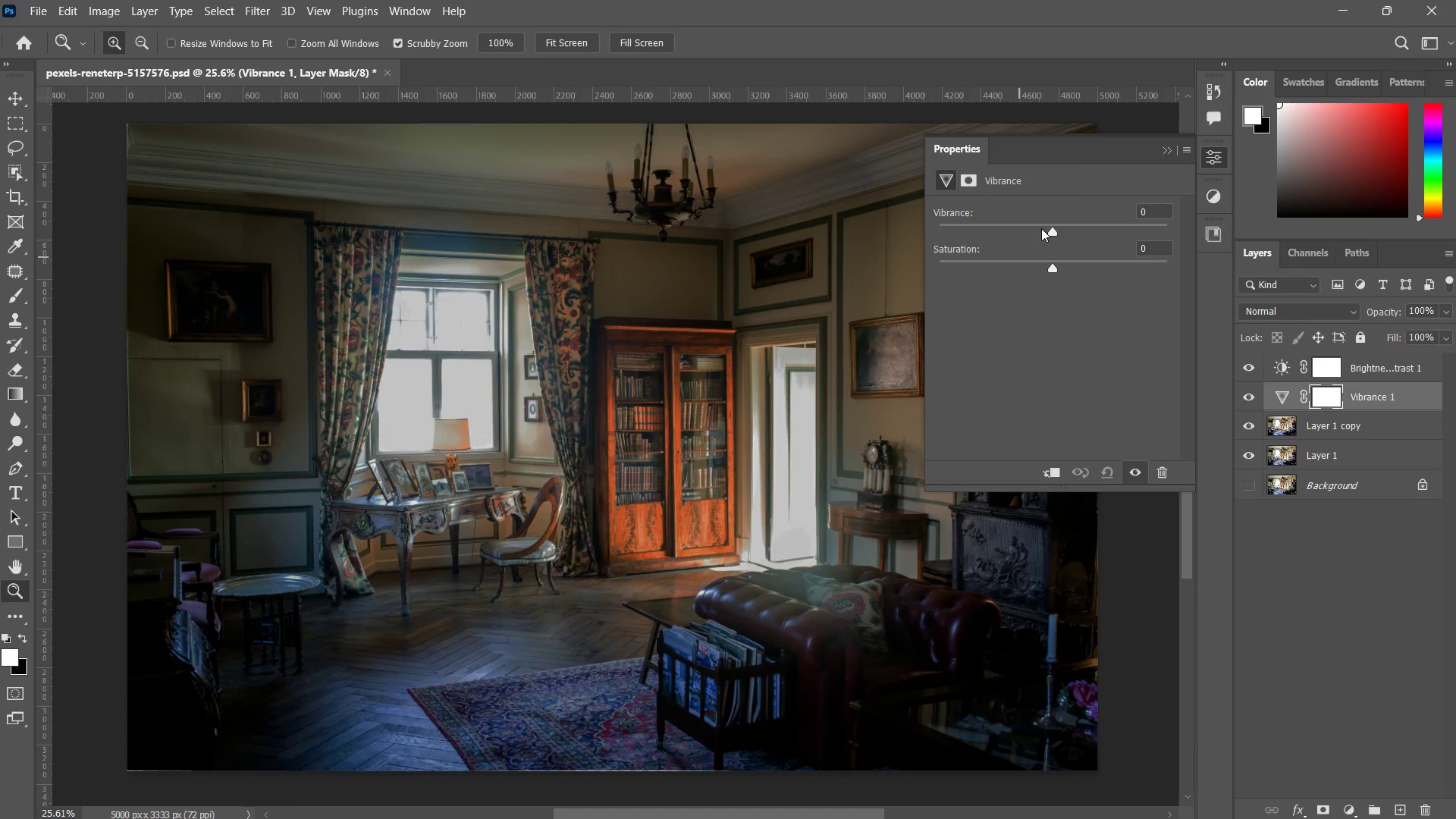 
left_click_drag(start_coordinate=[1050, 221], to_coordinate=[1084, 237])
 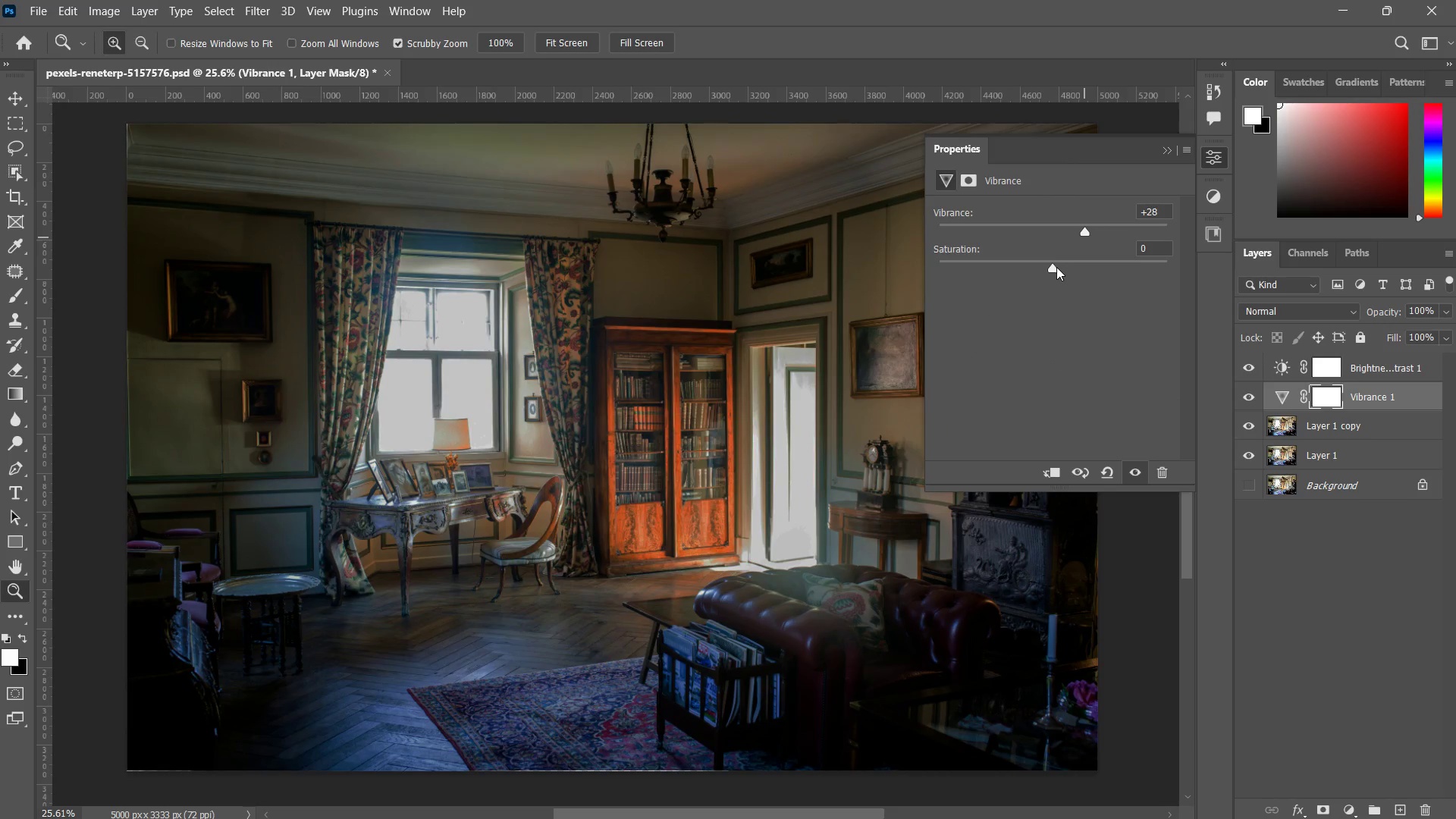 
left_click_drag(start_coordinate=[1058, 267], to_coordinate=[1041, 278])
 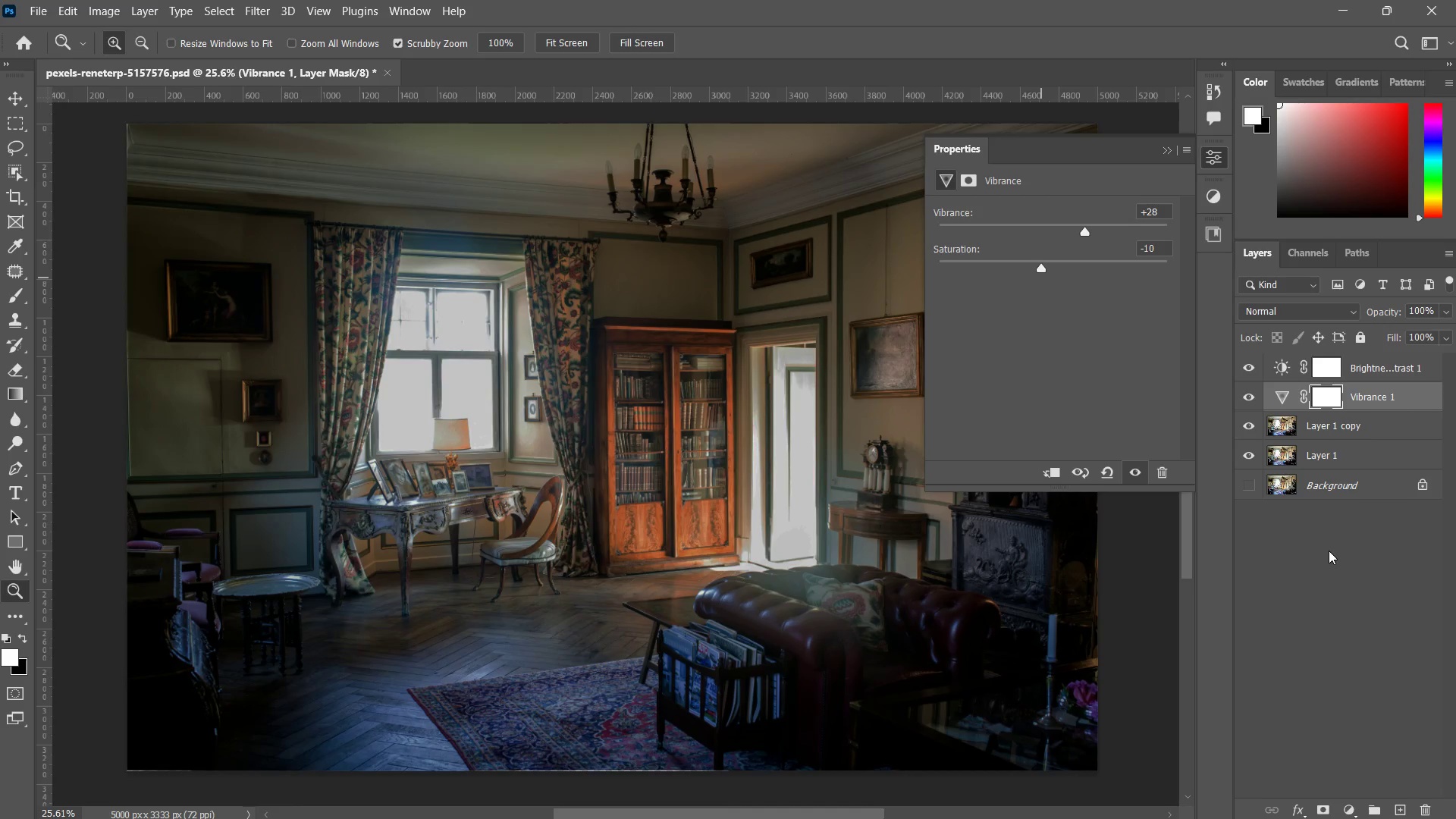 
left_click([1329, 563])
 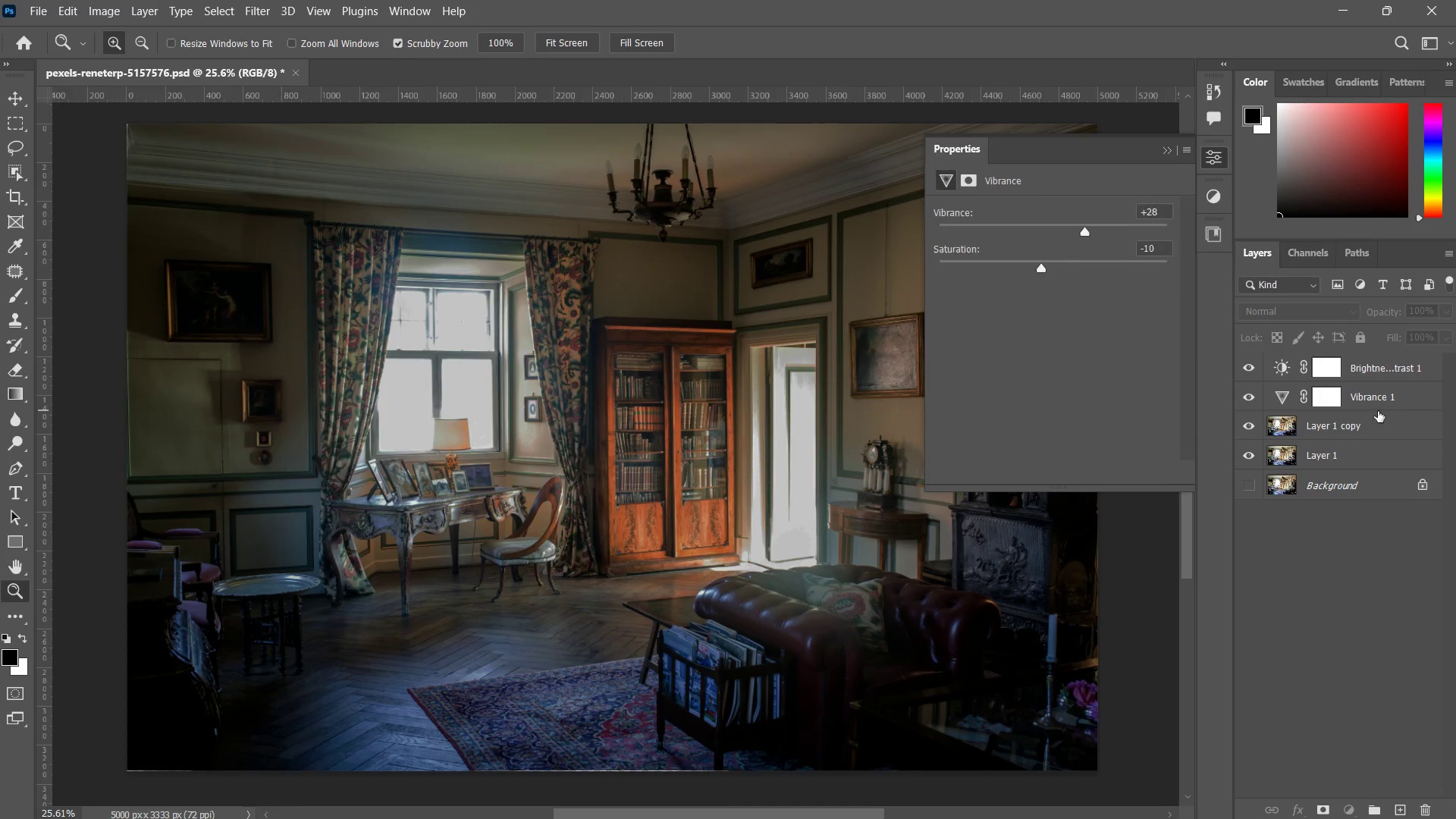 
double_click([1366, 426])
 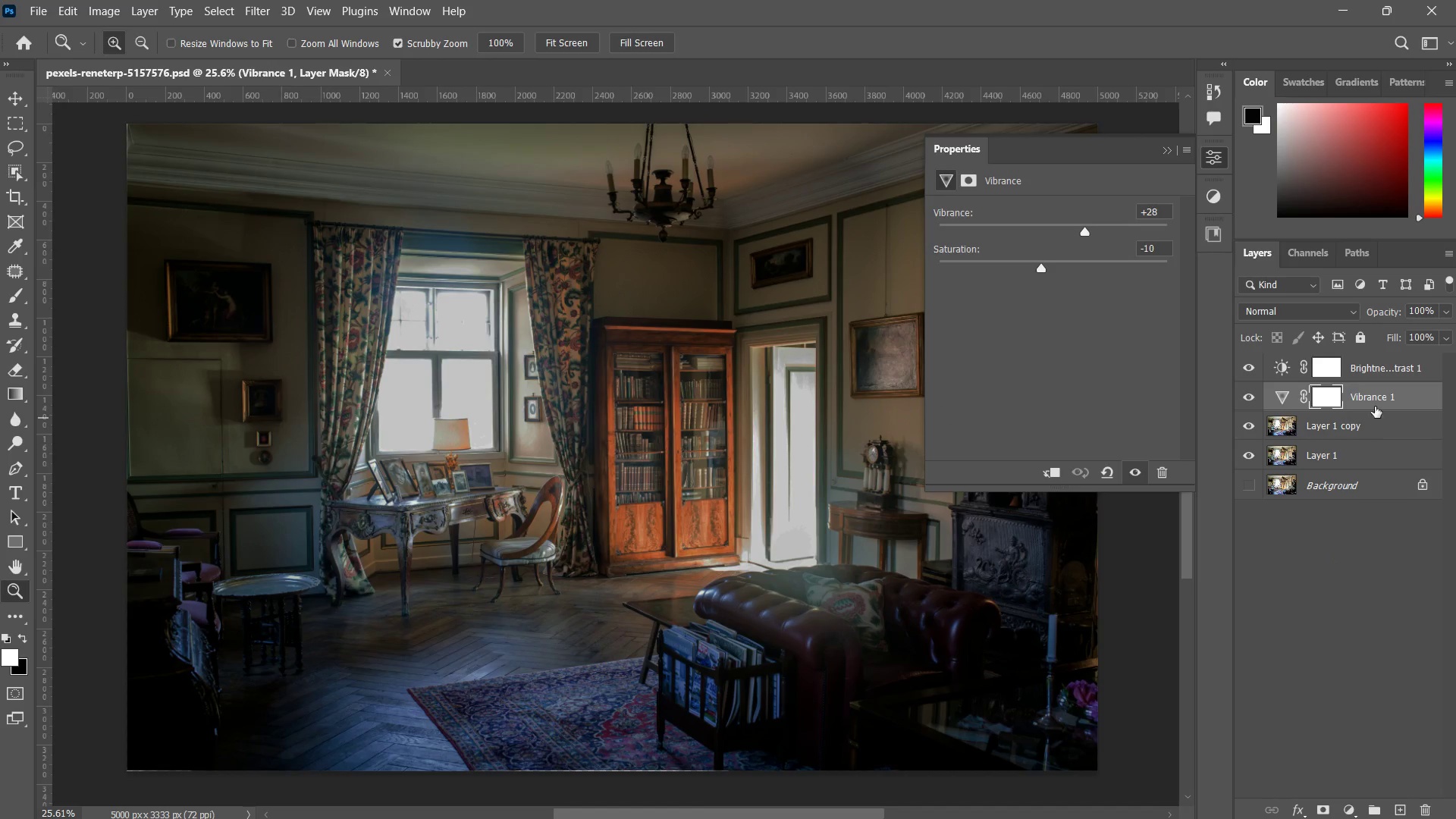 
hold_key(key=ShiftLeft, duration=0.67)
left_click([1378, 370])
 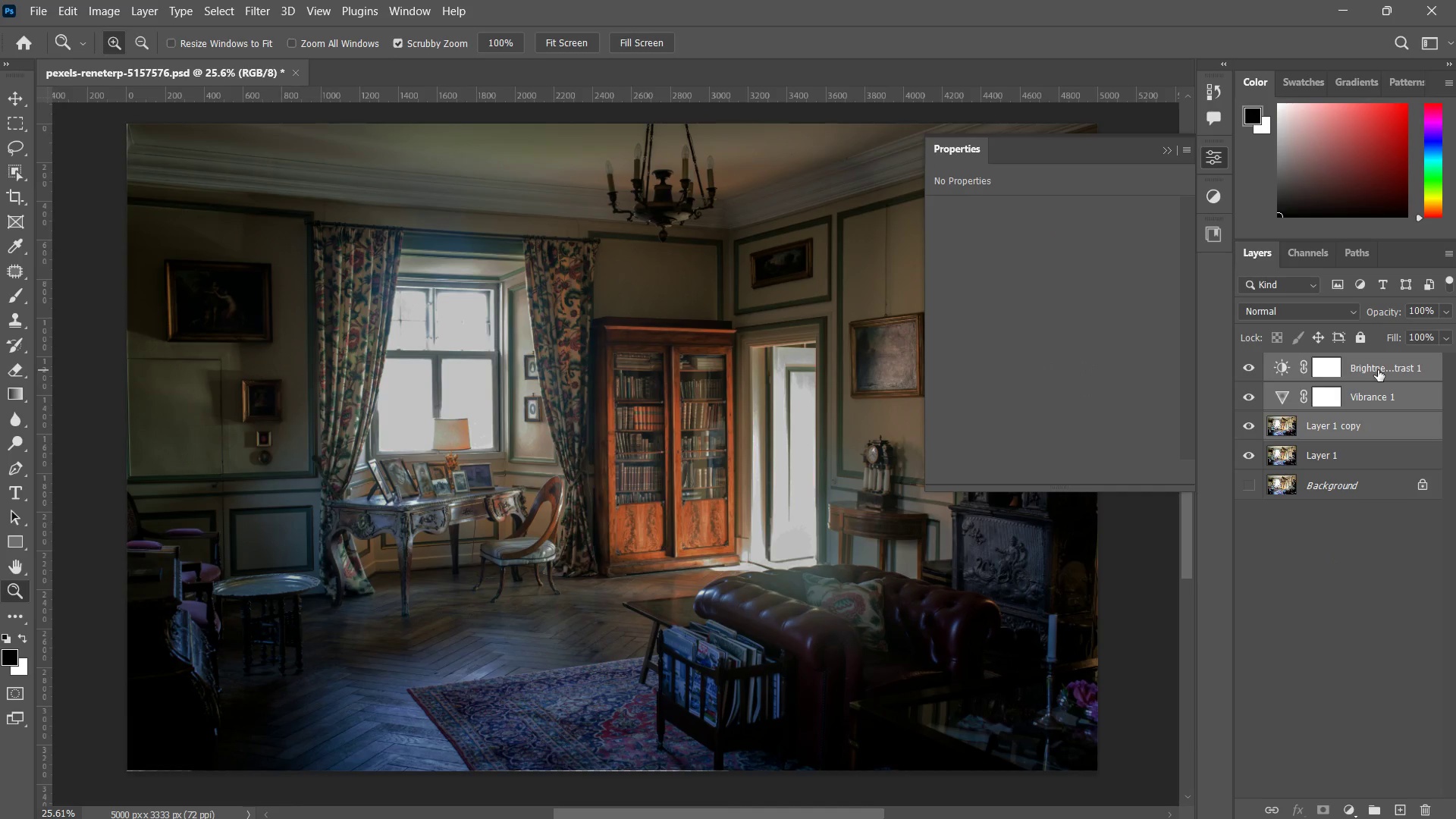 
key(Control+G)
 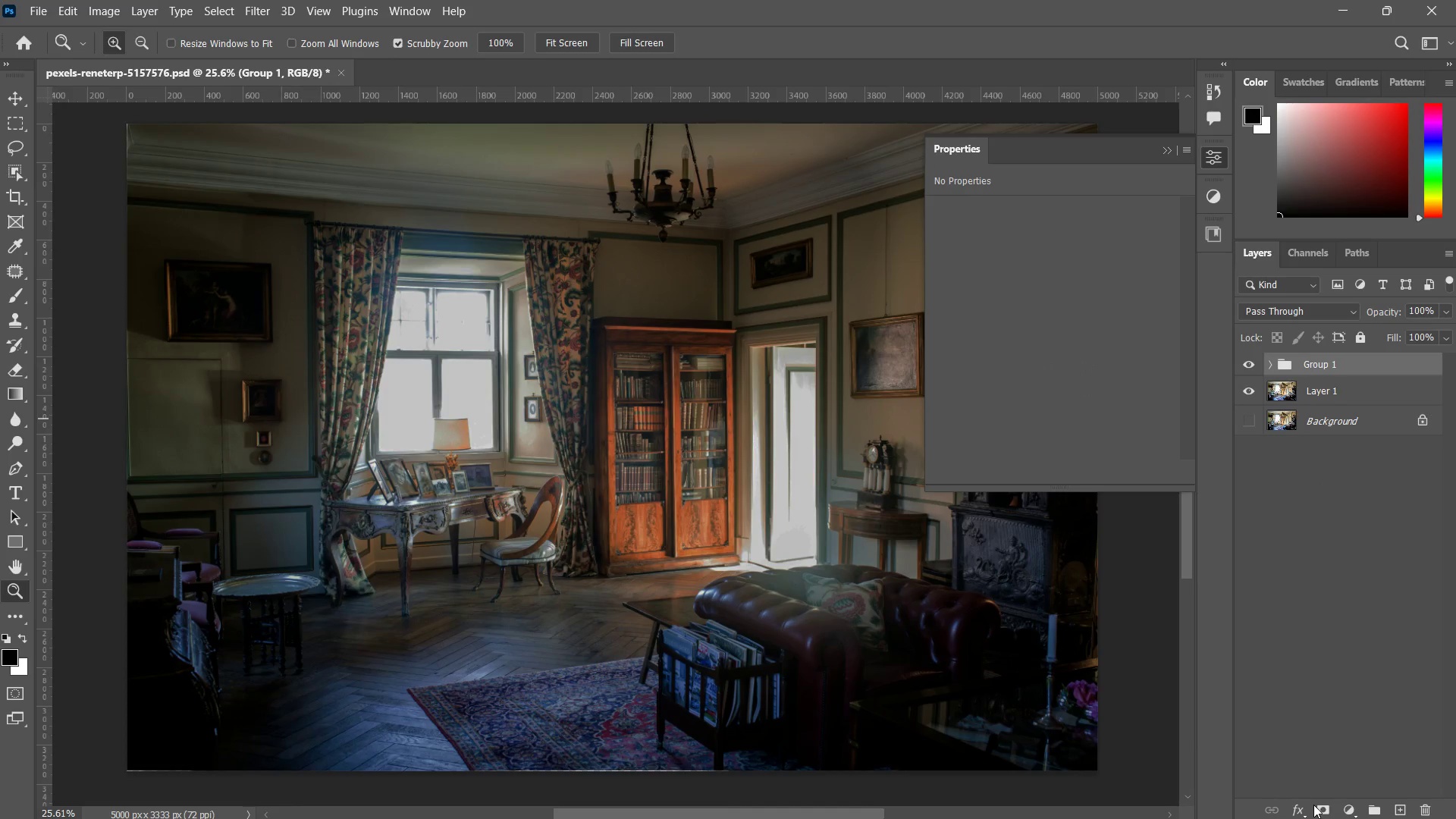 
hold_key(key=AltLeft, duration=0.58)
left_click([1324, 805])
 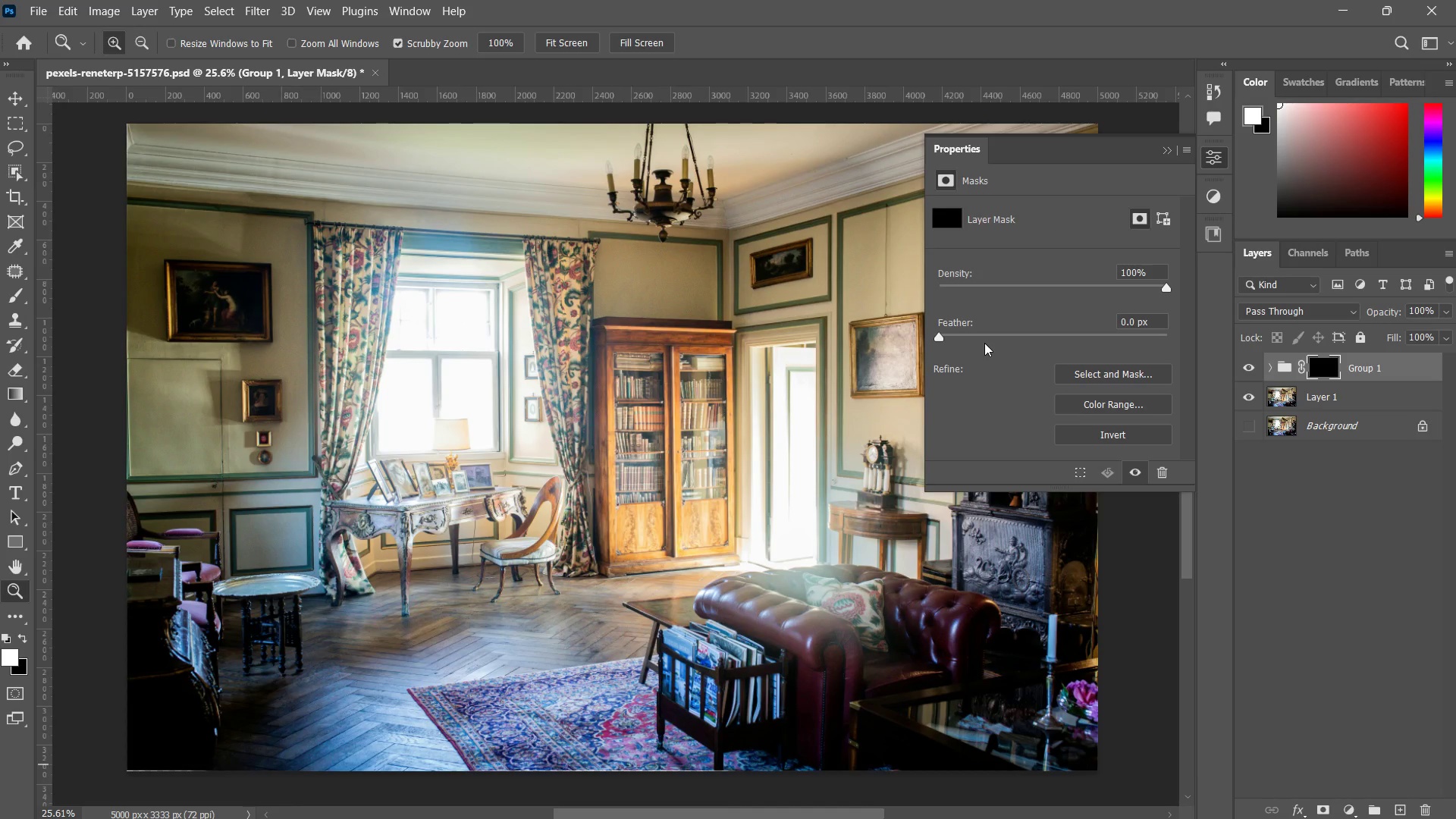 
key(B)
 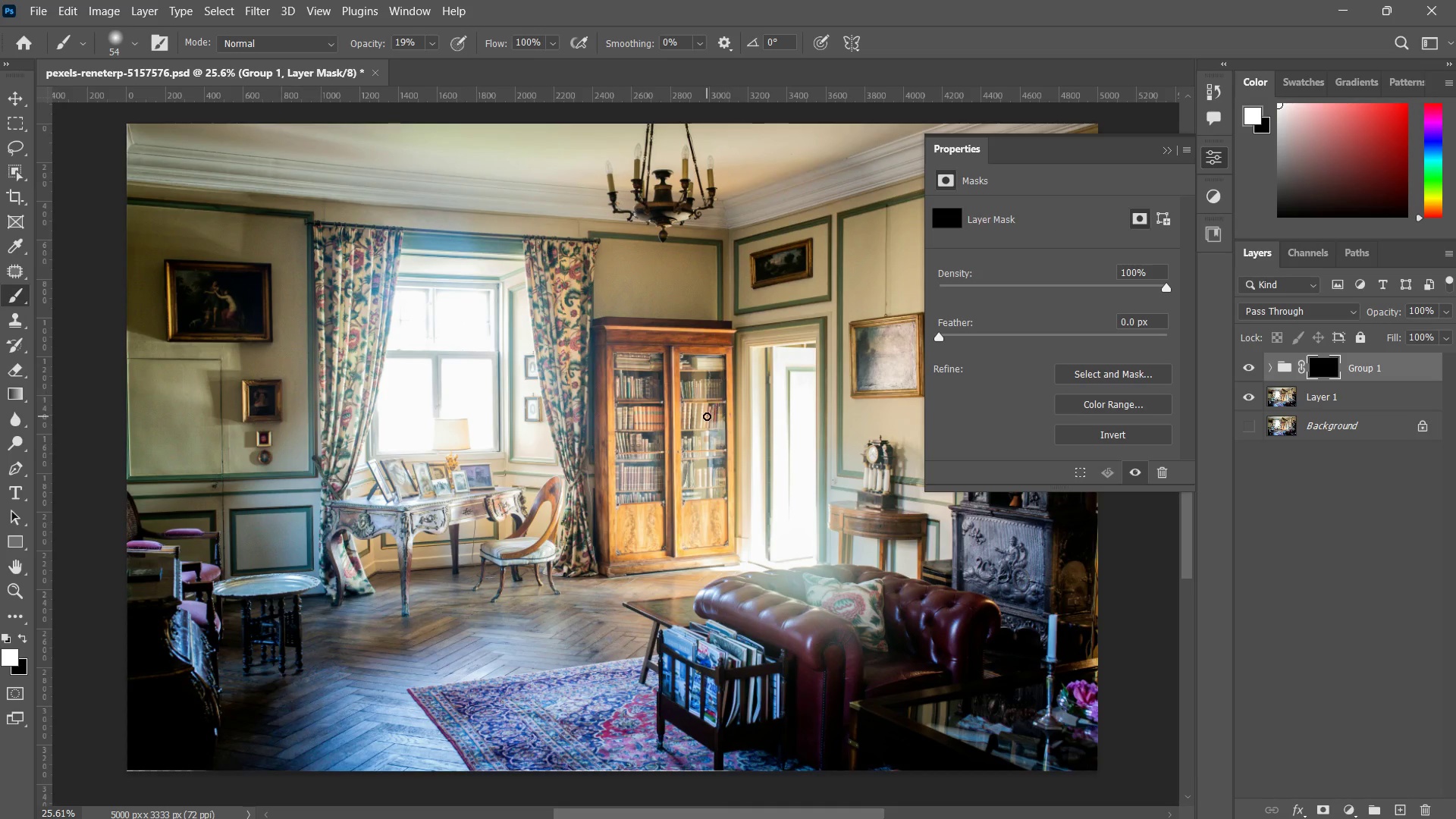 
hold_key(key=AltLeft, duration=0.67)
 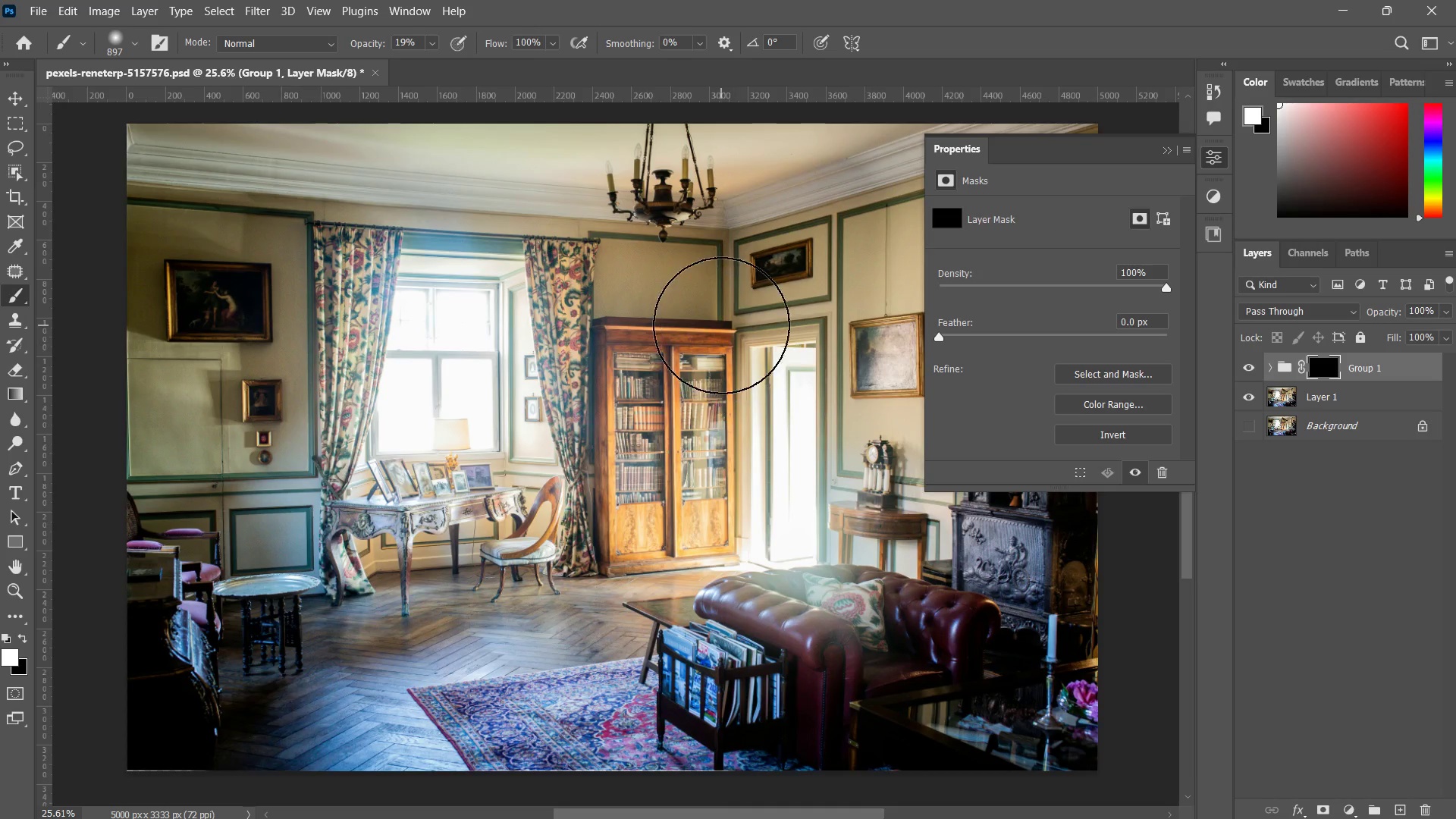 
left_click_drag(start_coordinate=[715, 325], to_coordinate=[703, 533])
 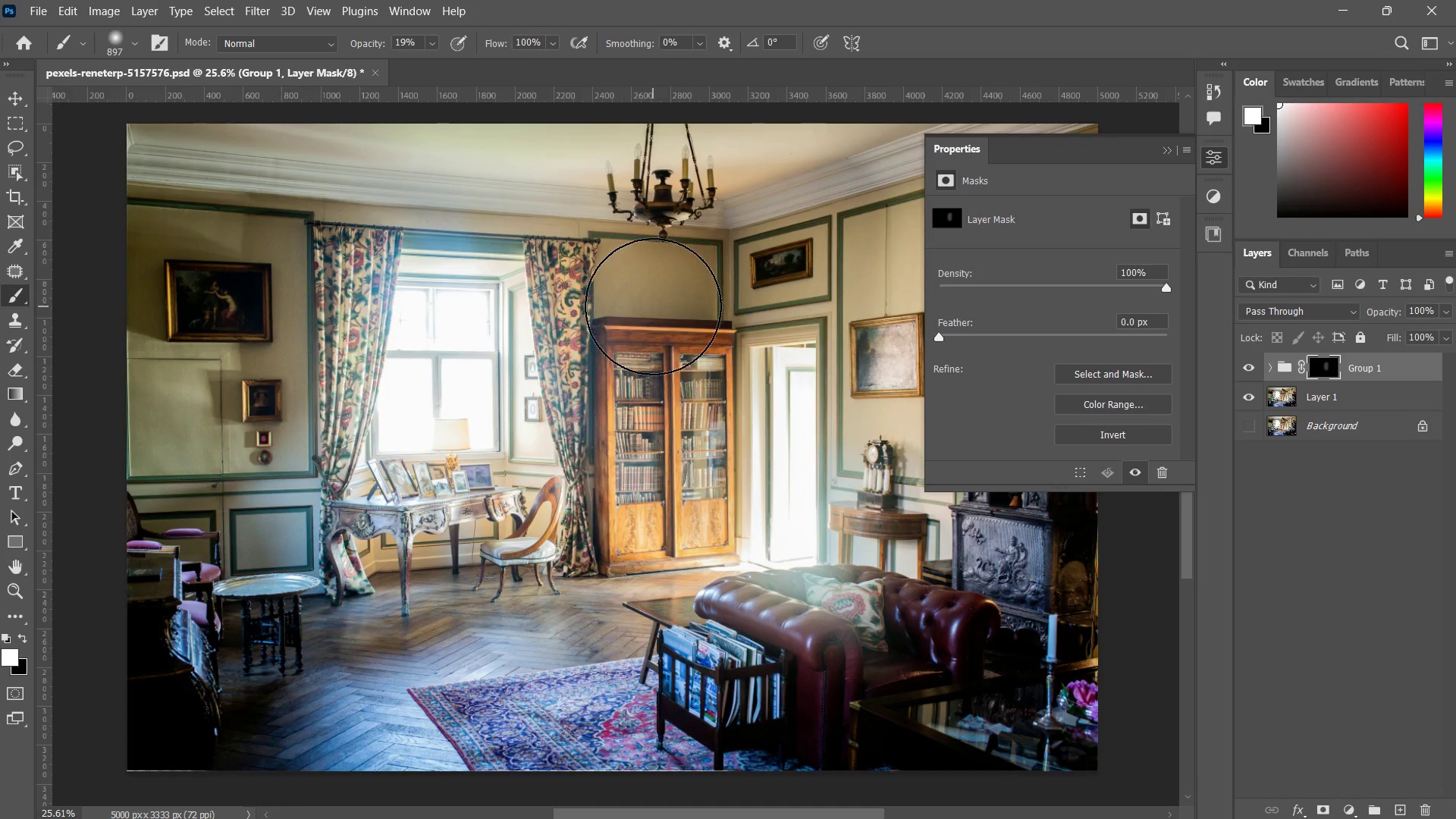 
key(Control+ControlLeft)
 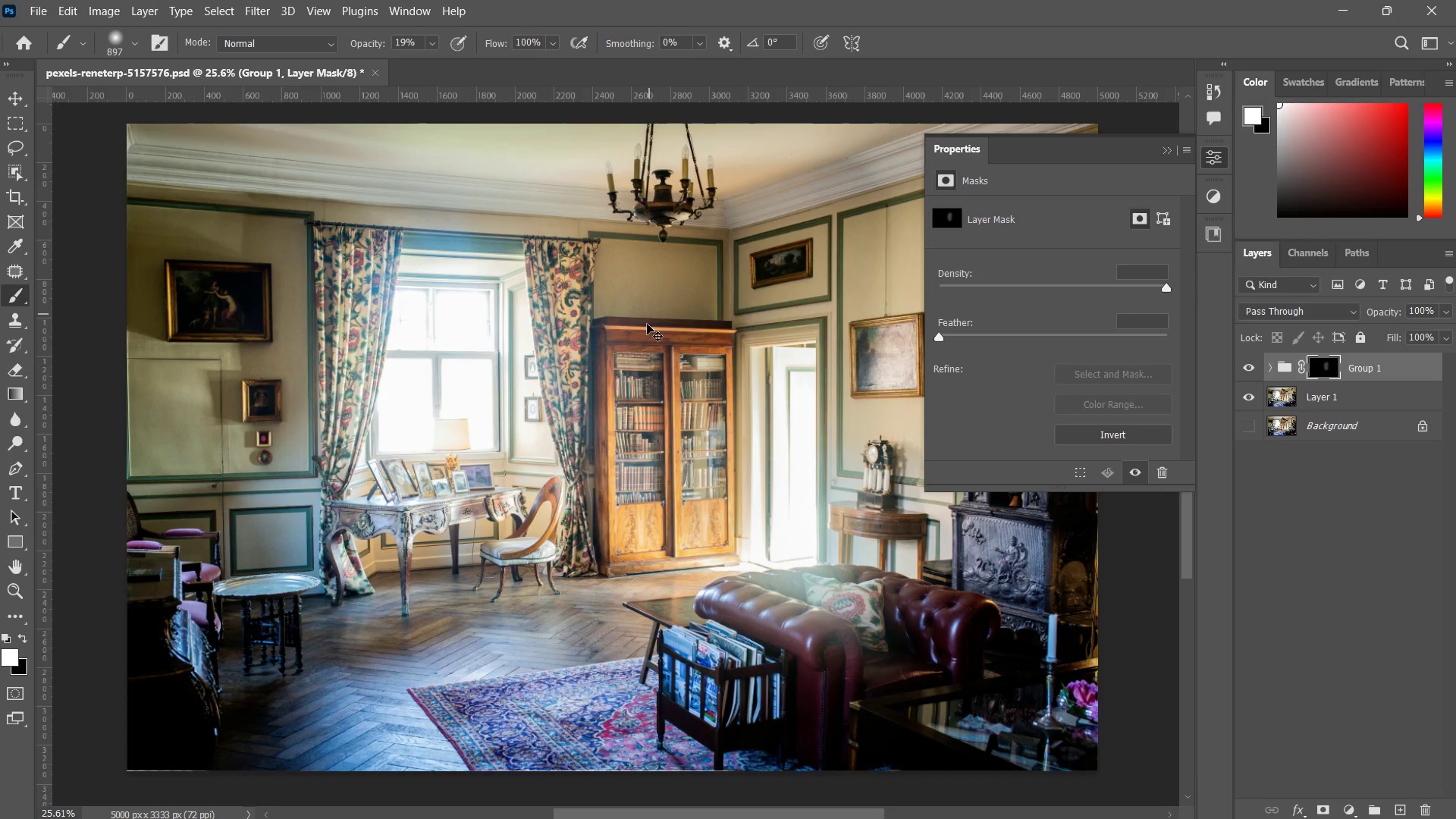 
key(Control+Z)
 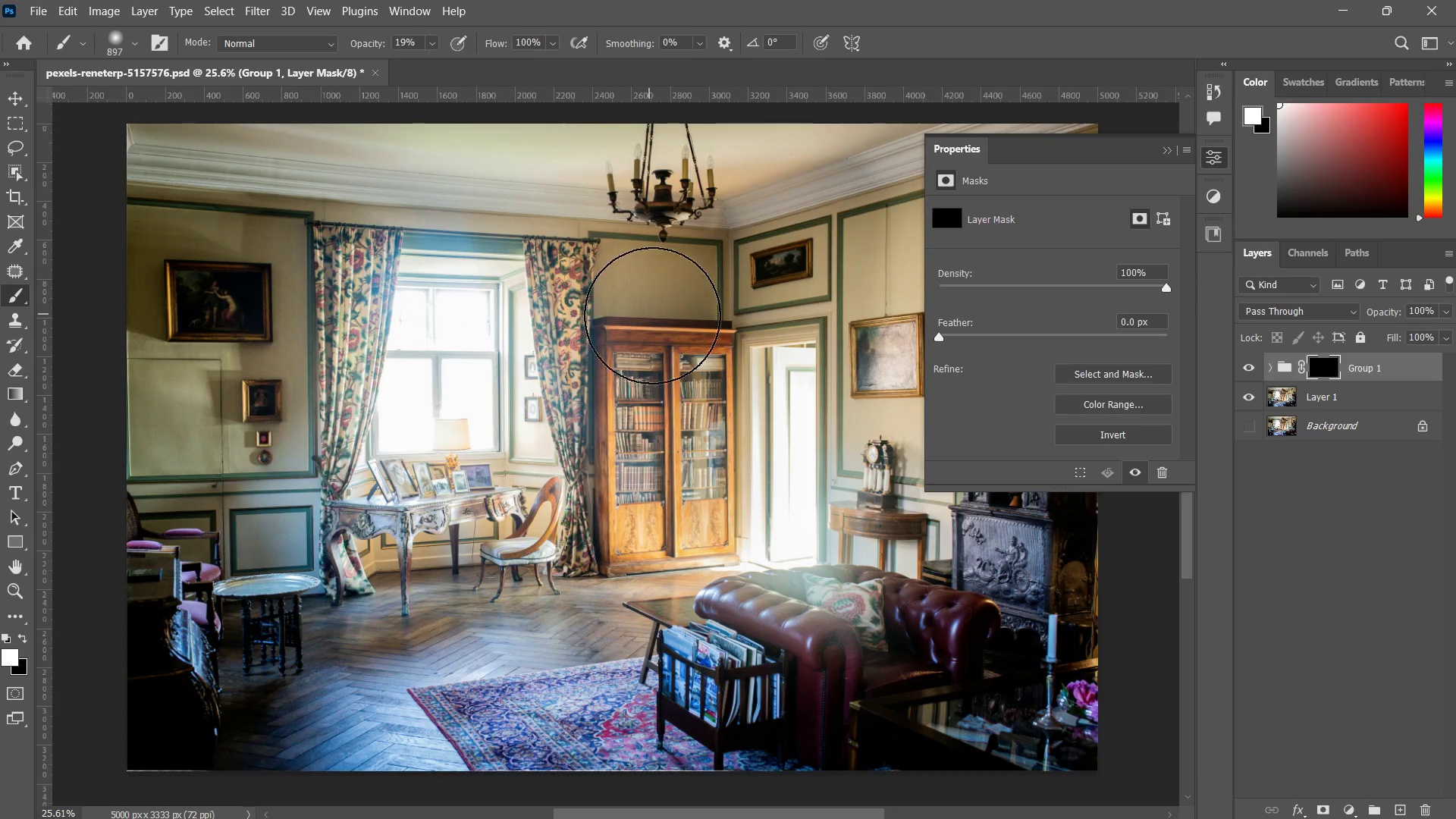 
left_click_drag(start_coordinate=[650, 315], to_coordinate=[646, 550])
 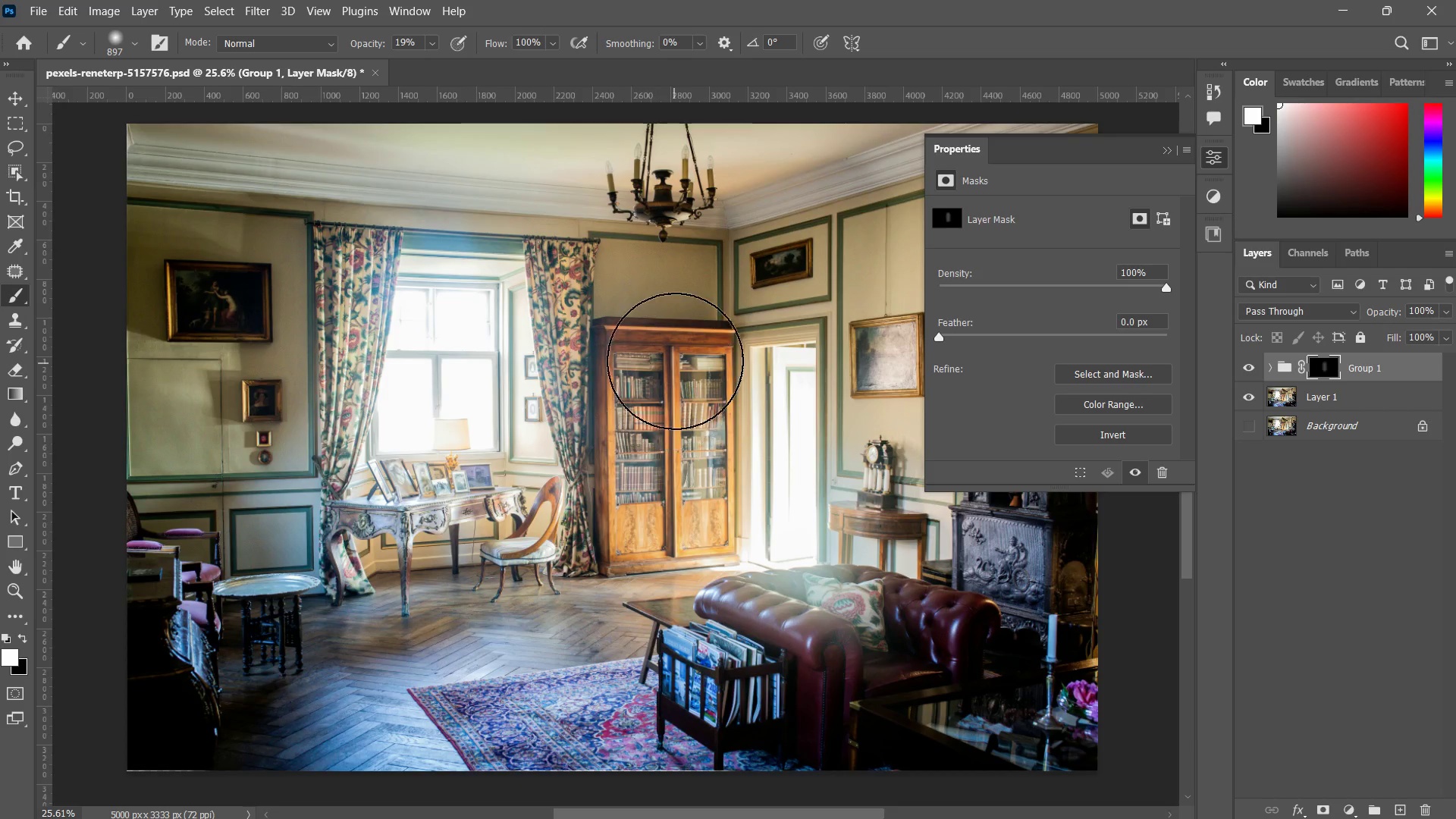 
left_click_drag(start_coordinate=[675, 359], to_coordinate=[654, 631])
 